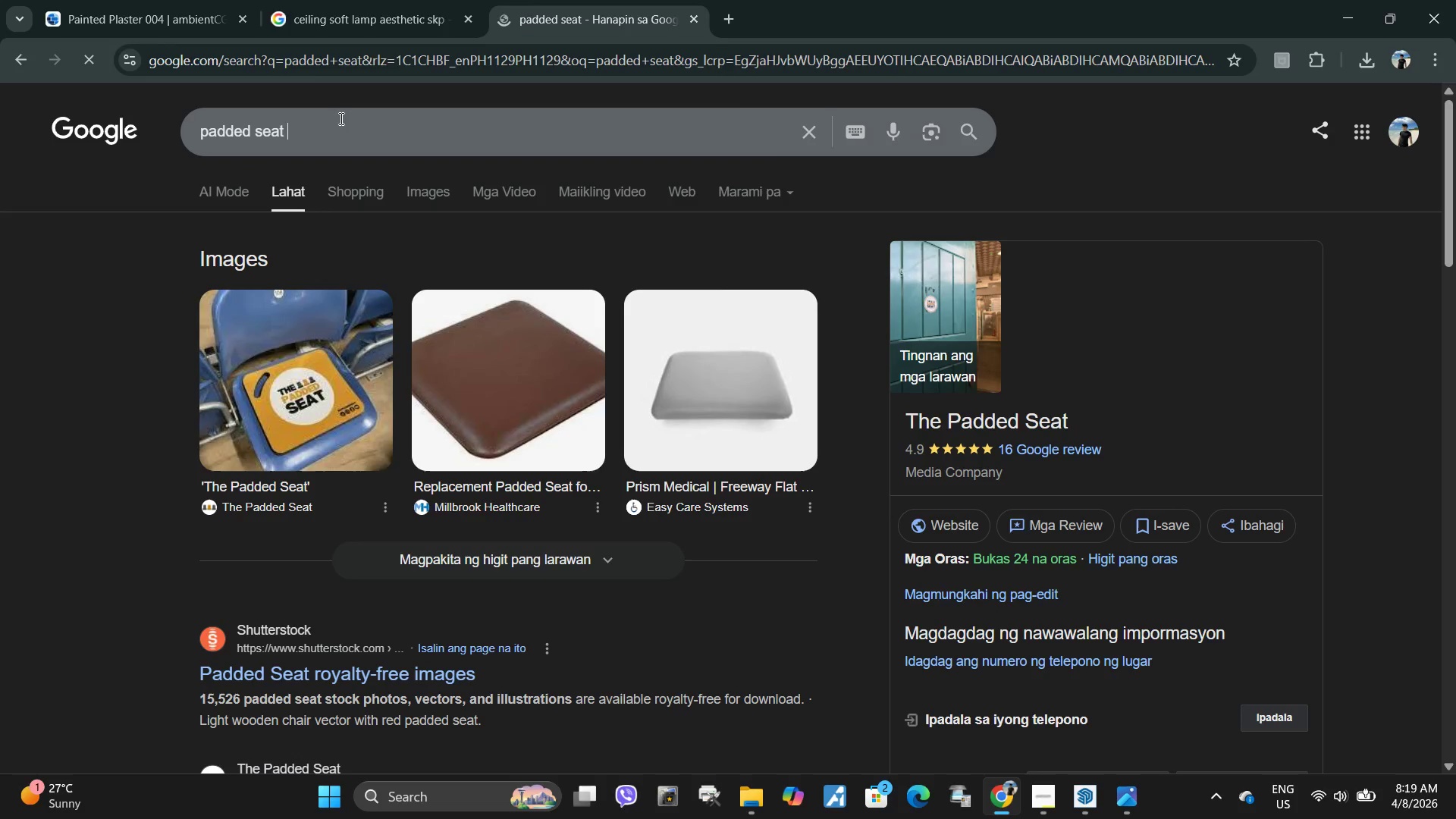 
type( skp)
 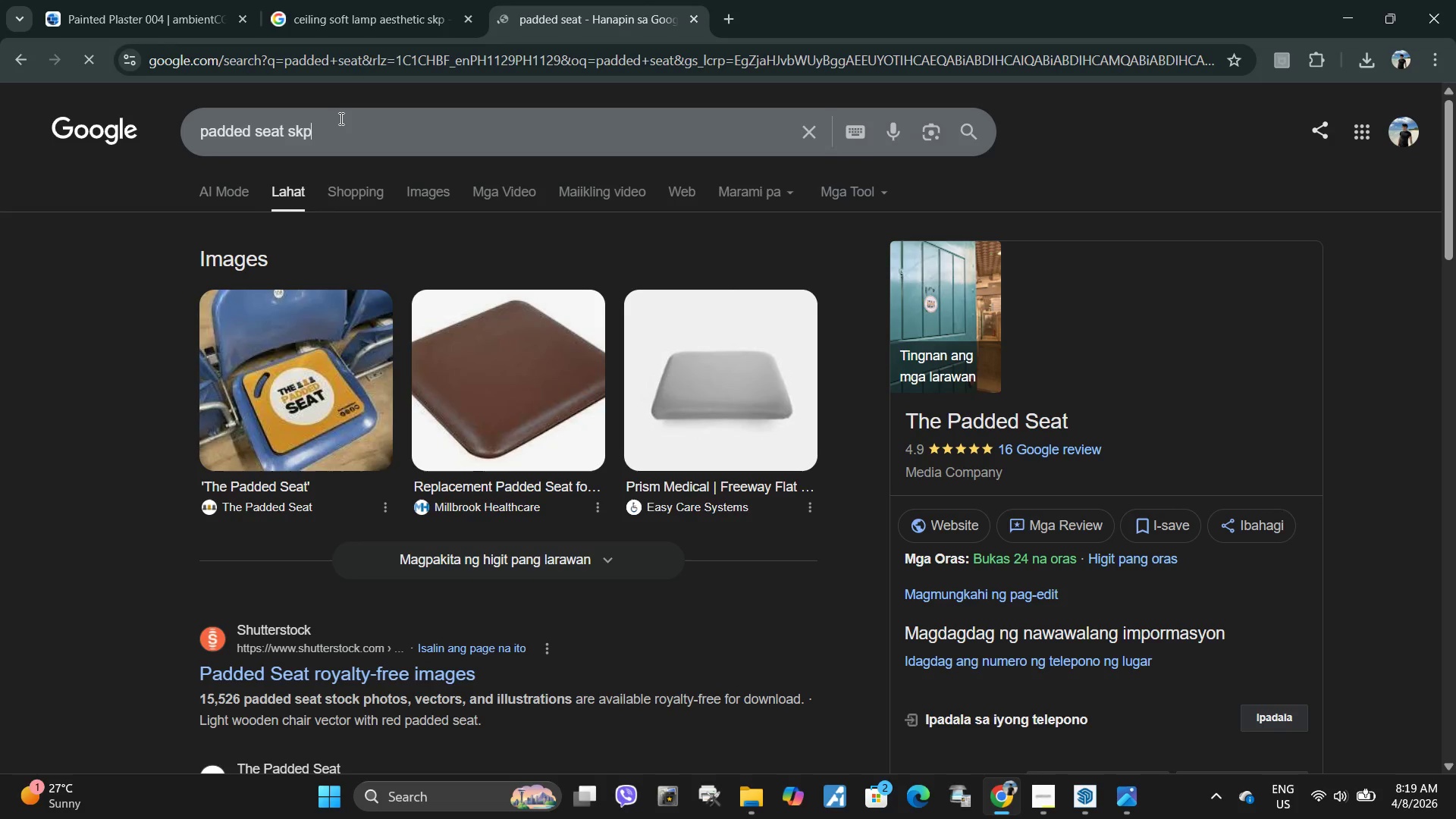 
key(Enter)
 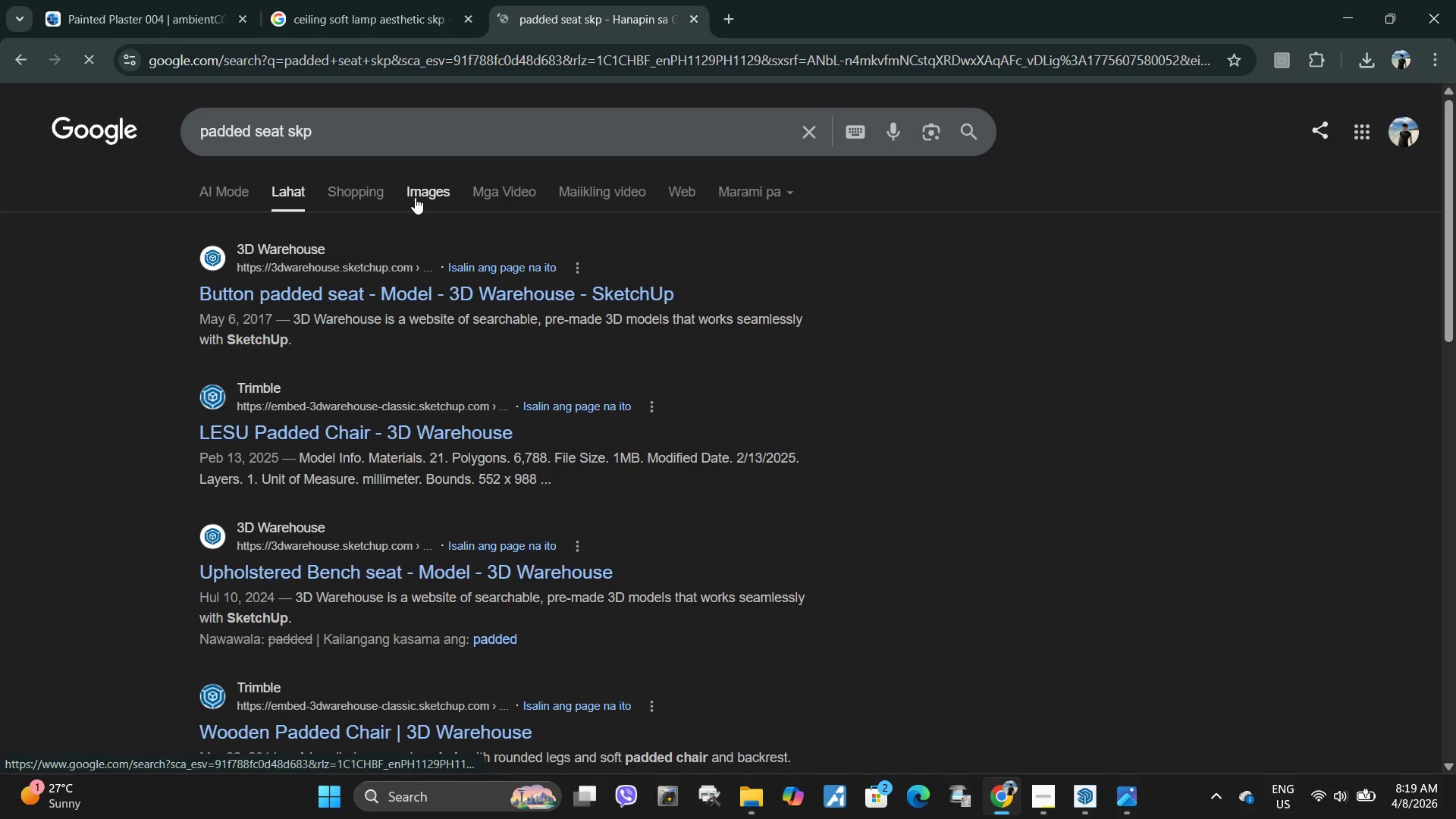 
left_click([414, 197])
 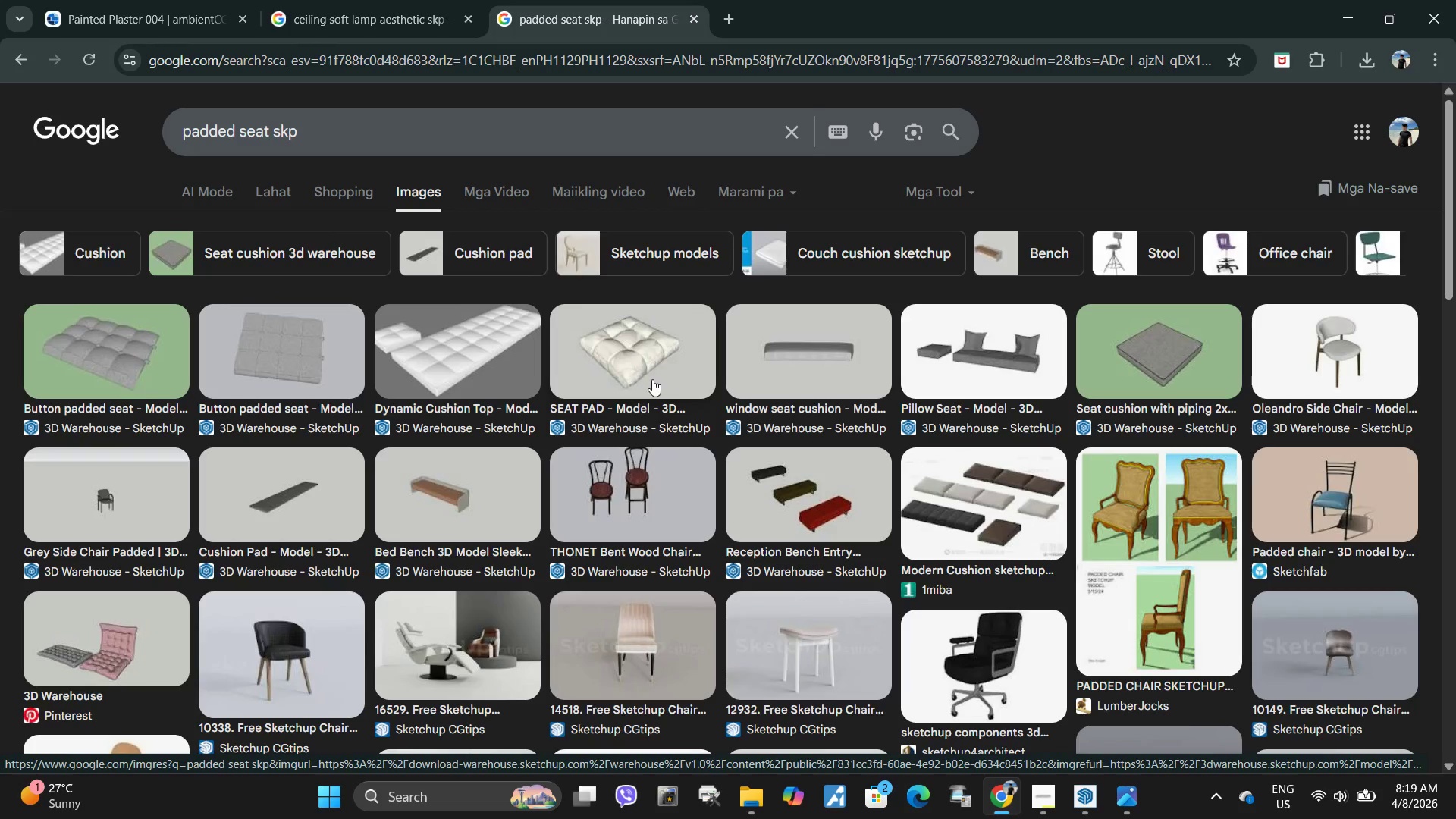 
wait(12.39)
 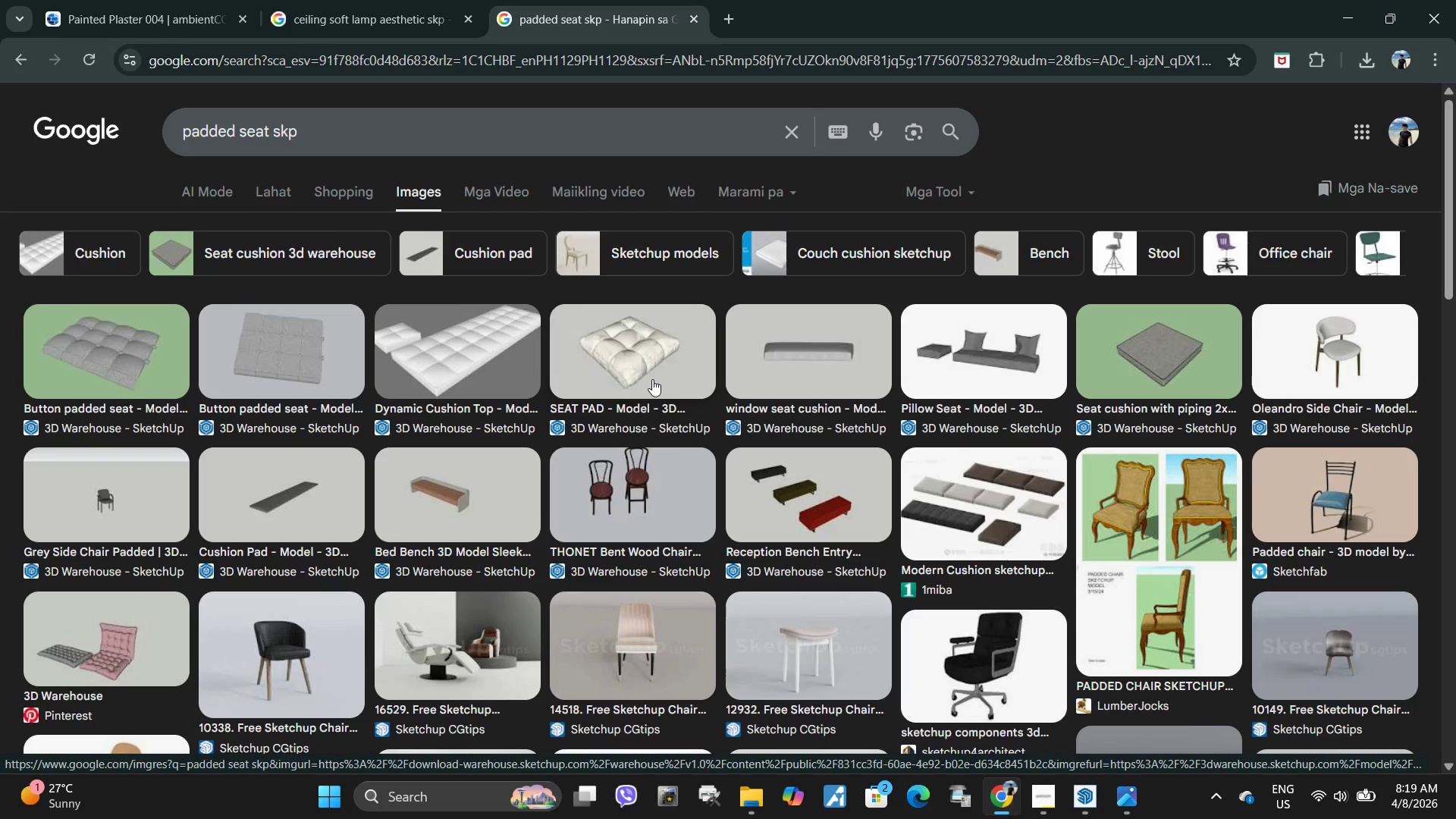 
left_click([645, 334])
 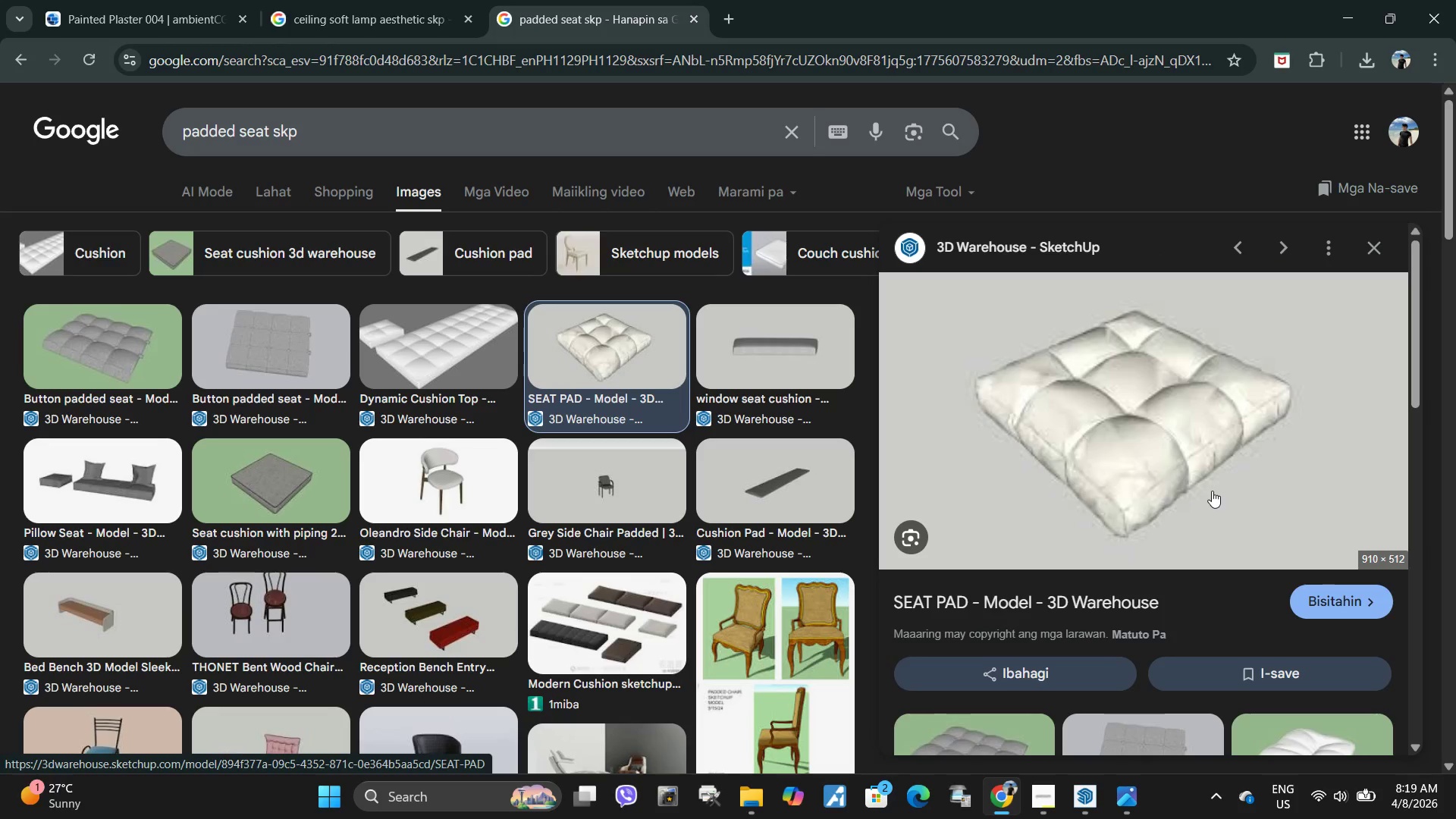 
scroll: coordinate [1200, 473], scroll_direction: down, amount: 3.0
 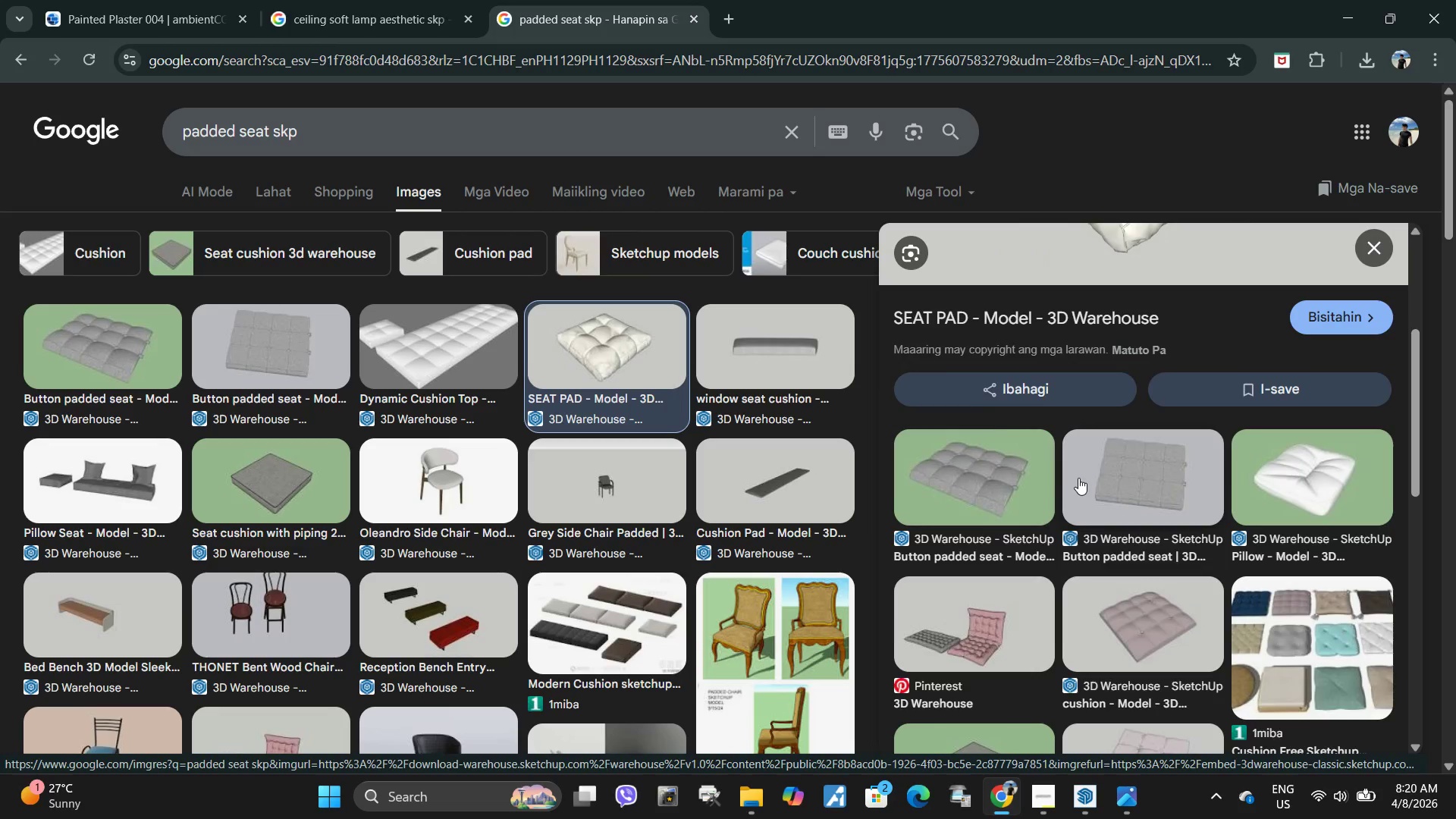 
scroll: coordinate [1068, 475], scroll_direction: up, amount: 4.0
 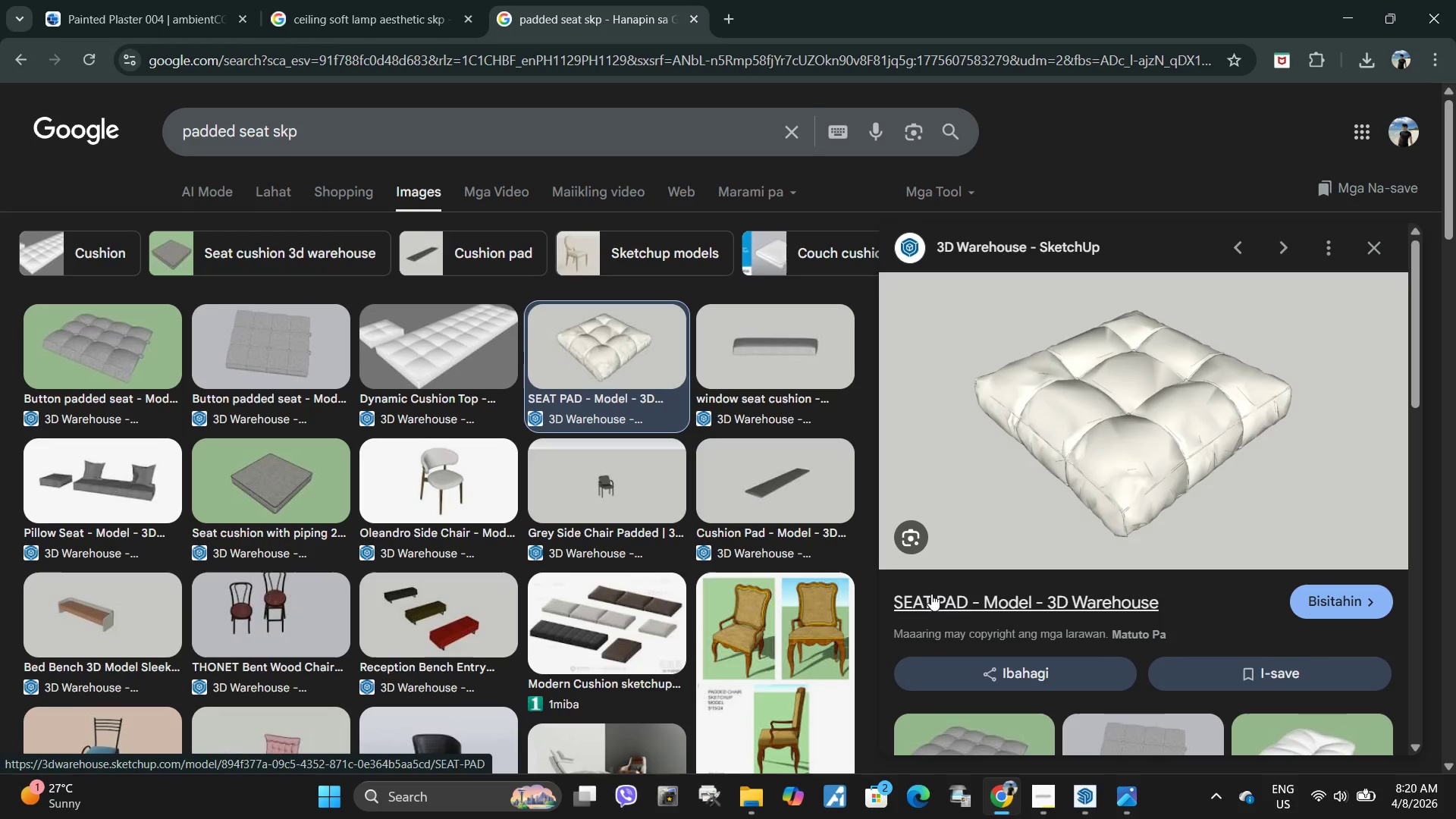 
left_click([931, 594])
 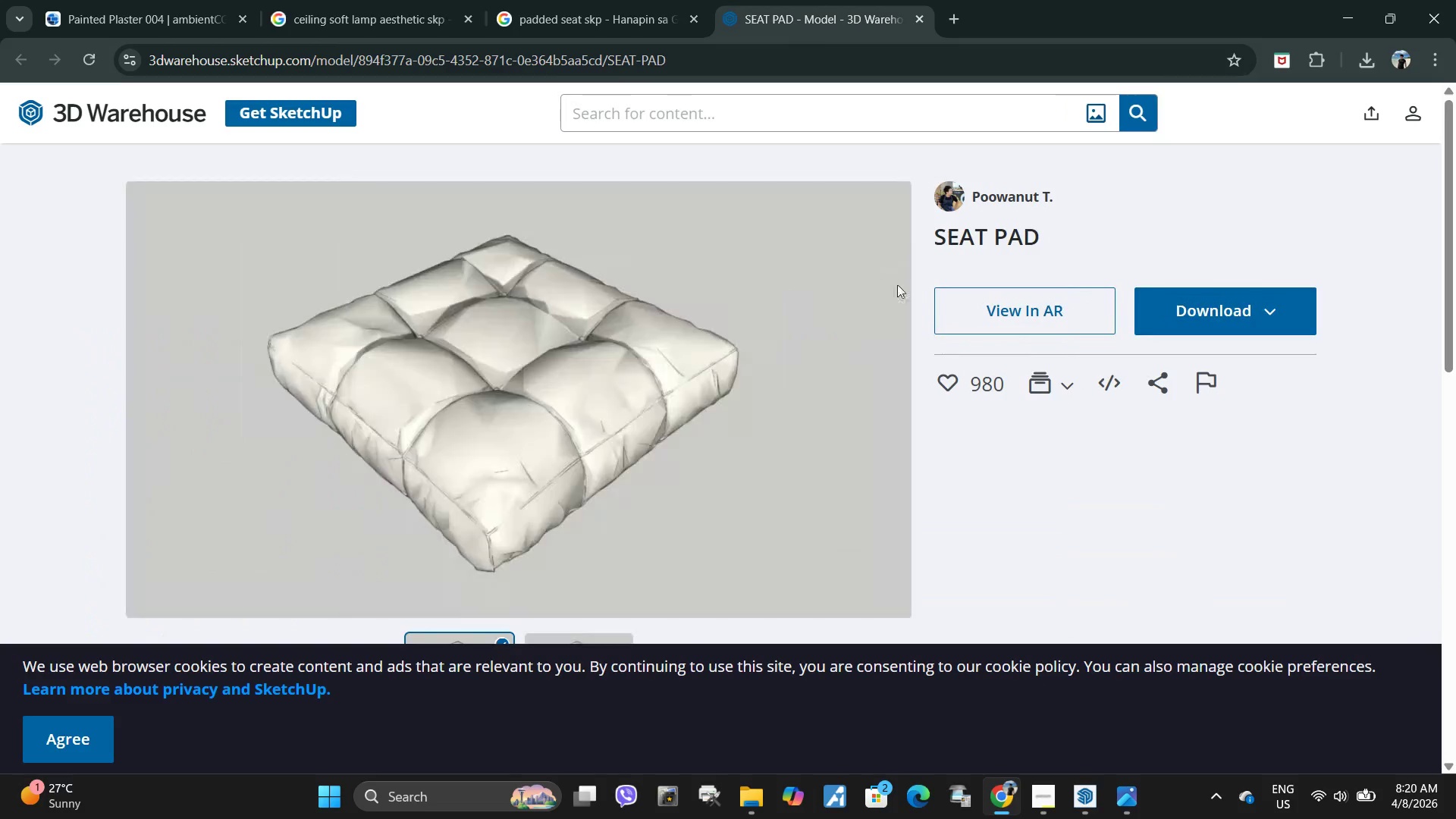 
scroll: coordinate [774, 325], scroll_direction: down, amount: 3.0
 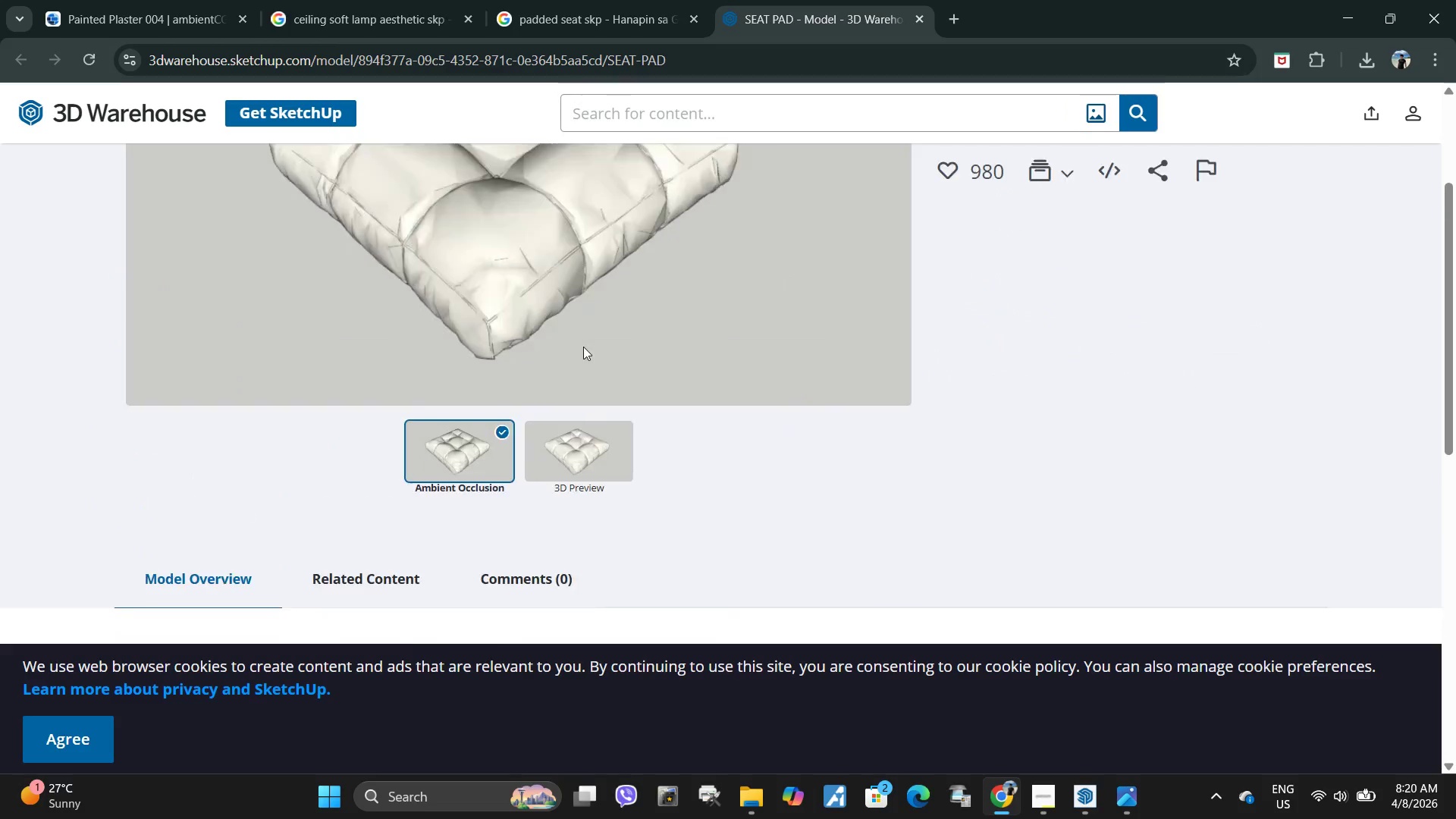 
scroll: coordinate [583, 347], scroll_direction: up, amount: 5.0
 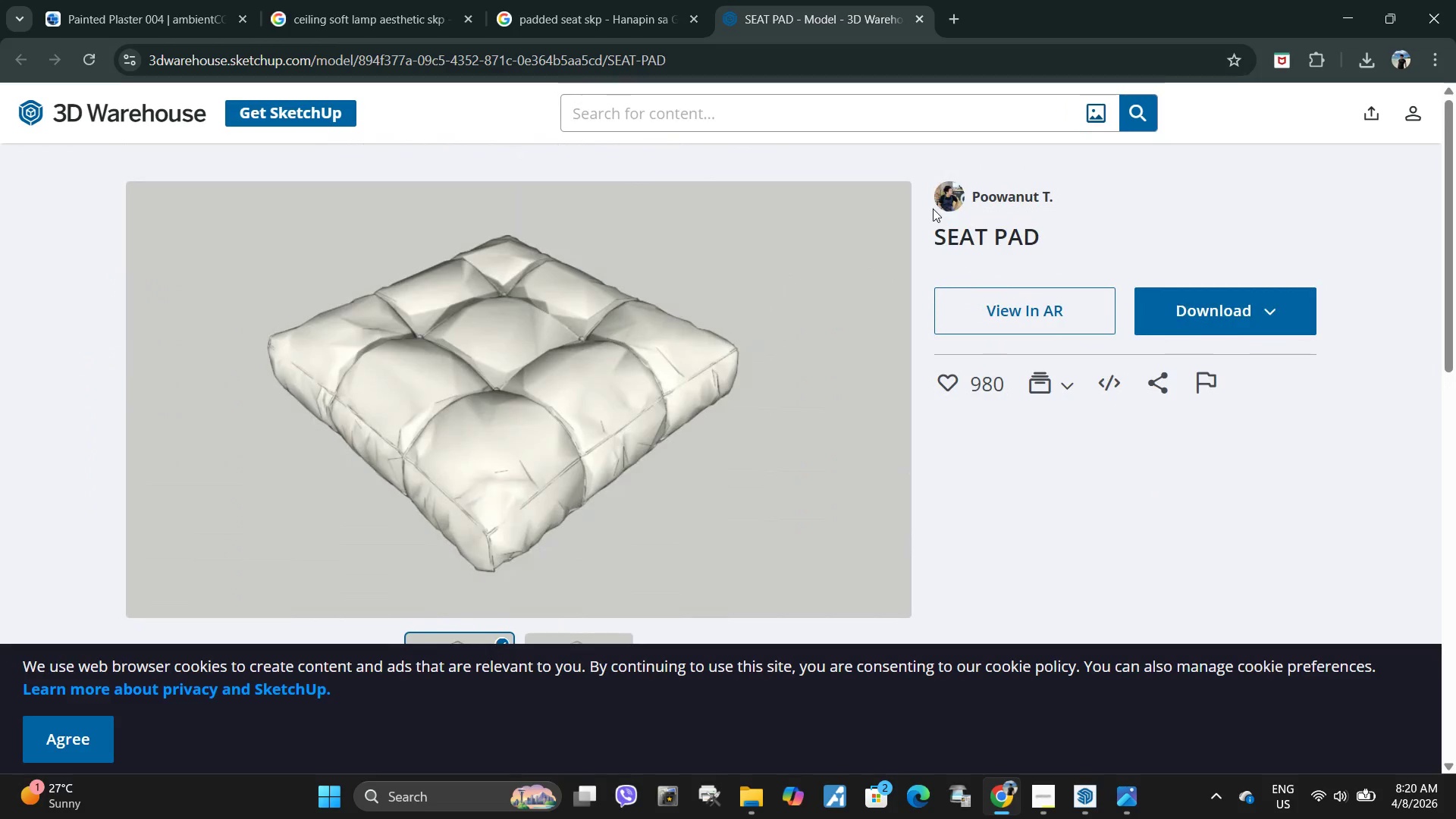 
left_click_drag(start_coordinate=[934, 243], to_coordinate=[1092, 243])
 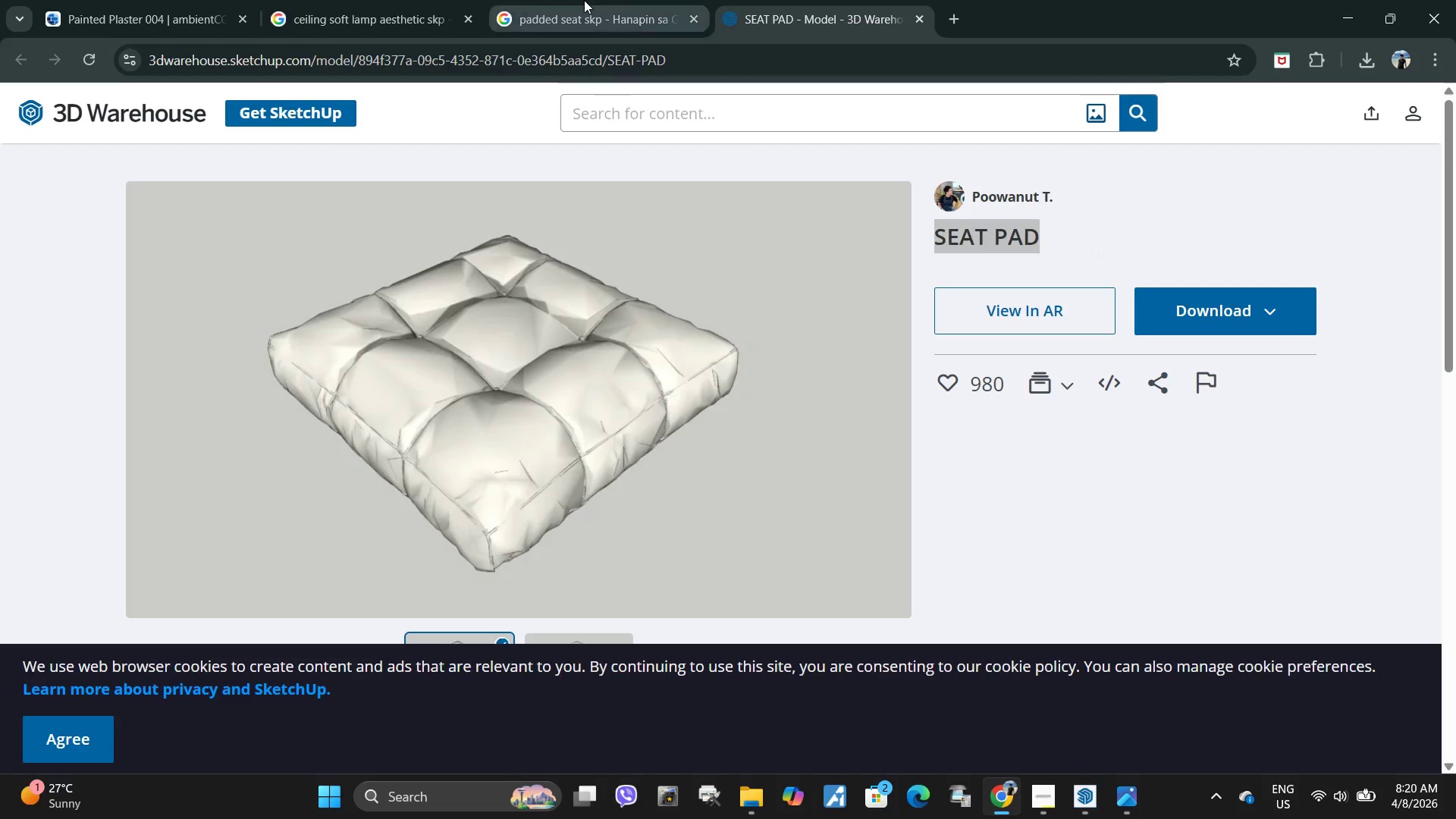 
left_click([584, 0])
 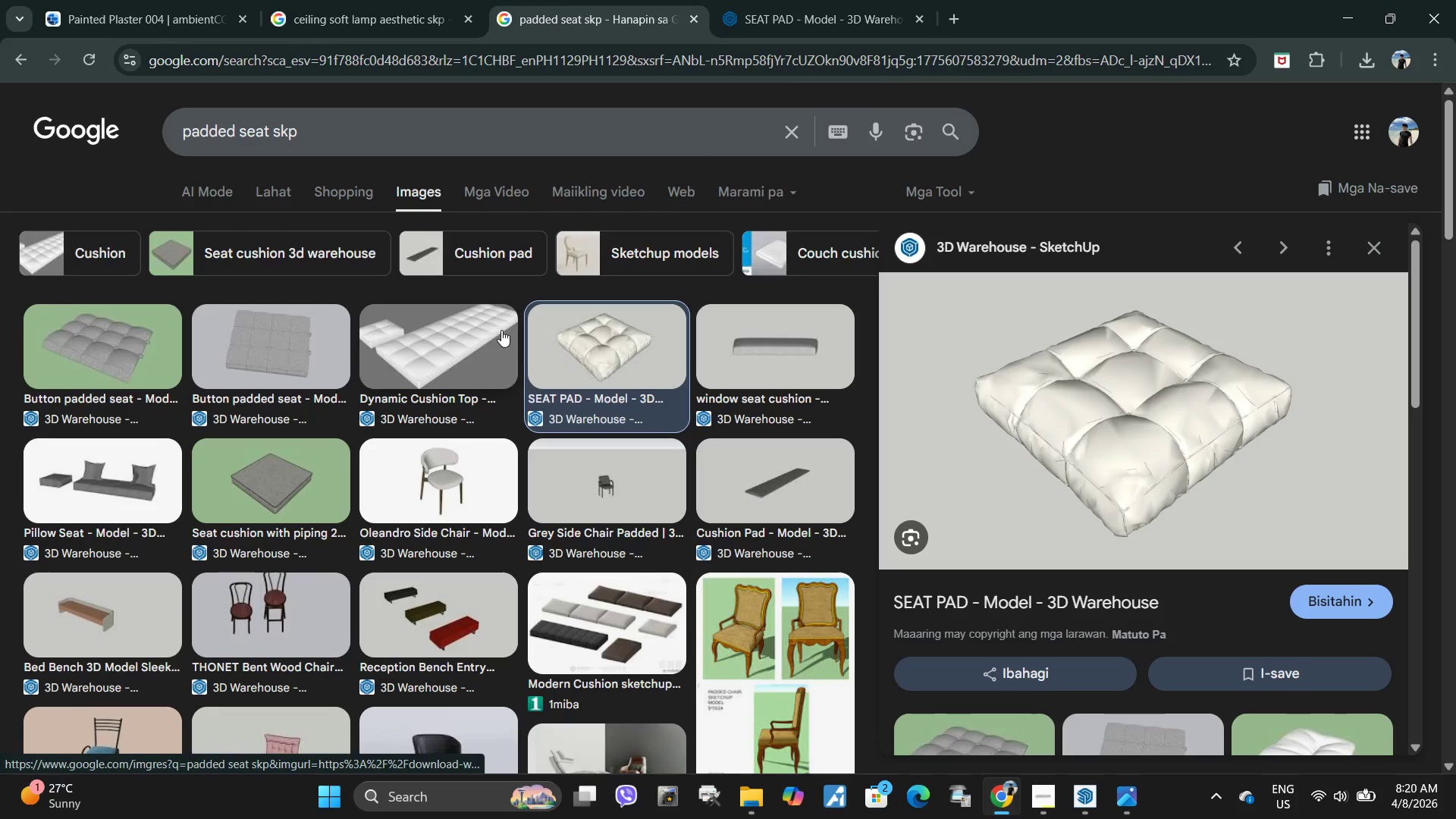 
wait(6.27)
 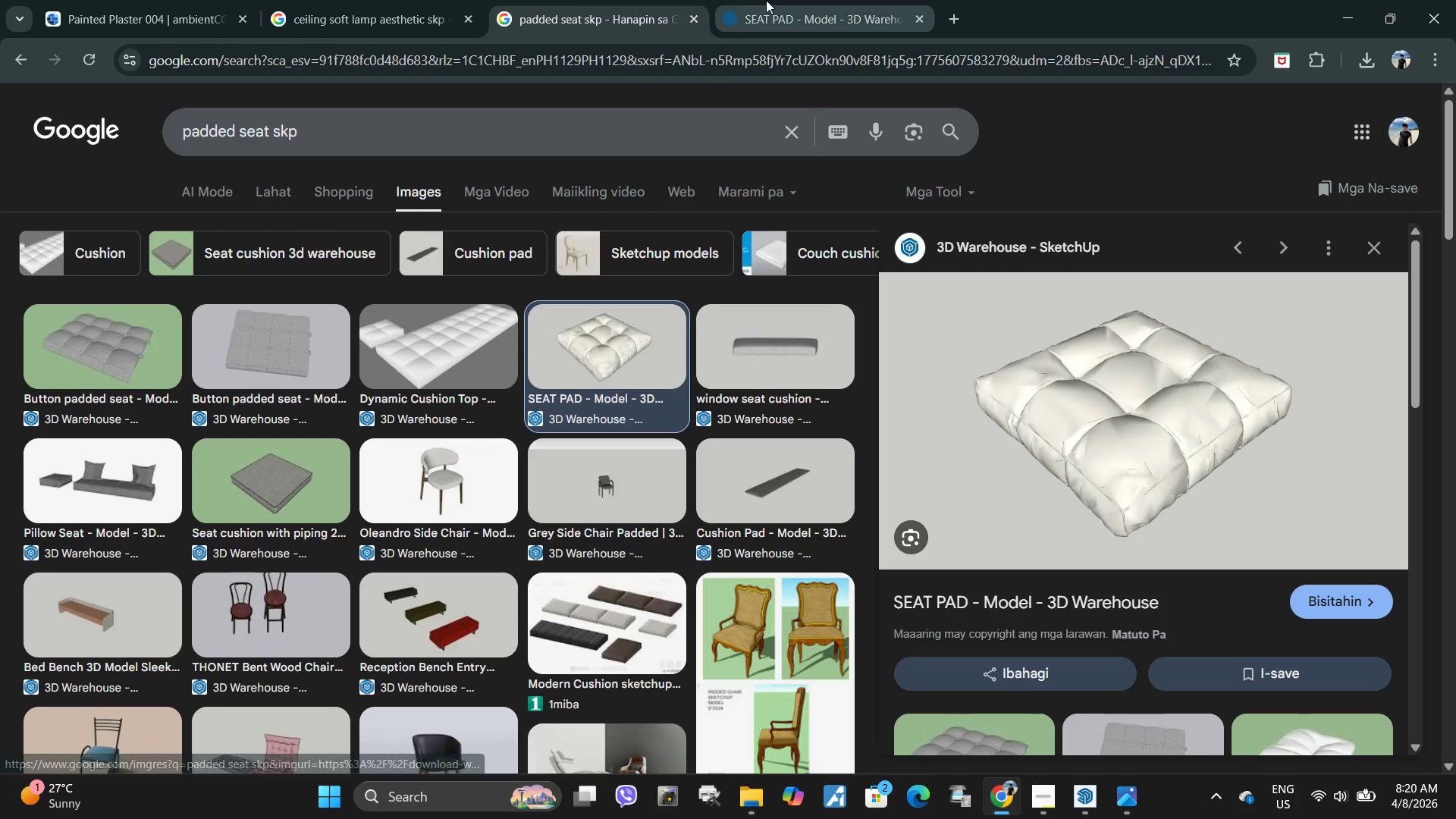 
left_click([821, 0])
 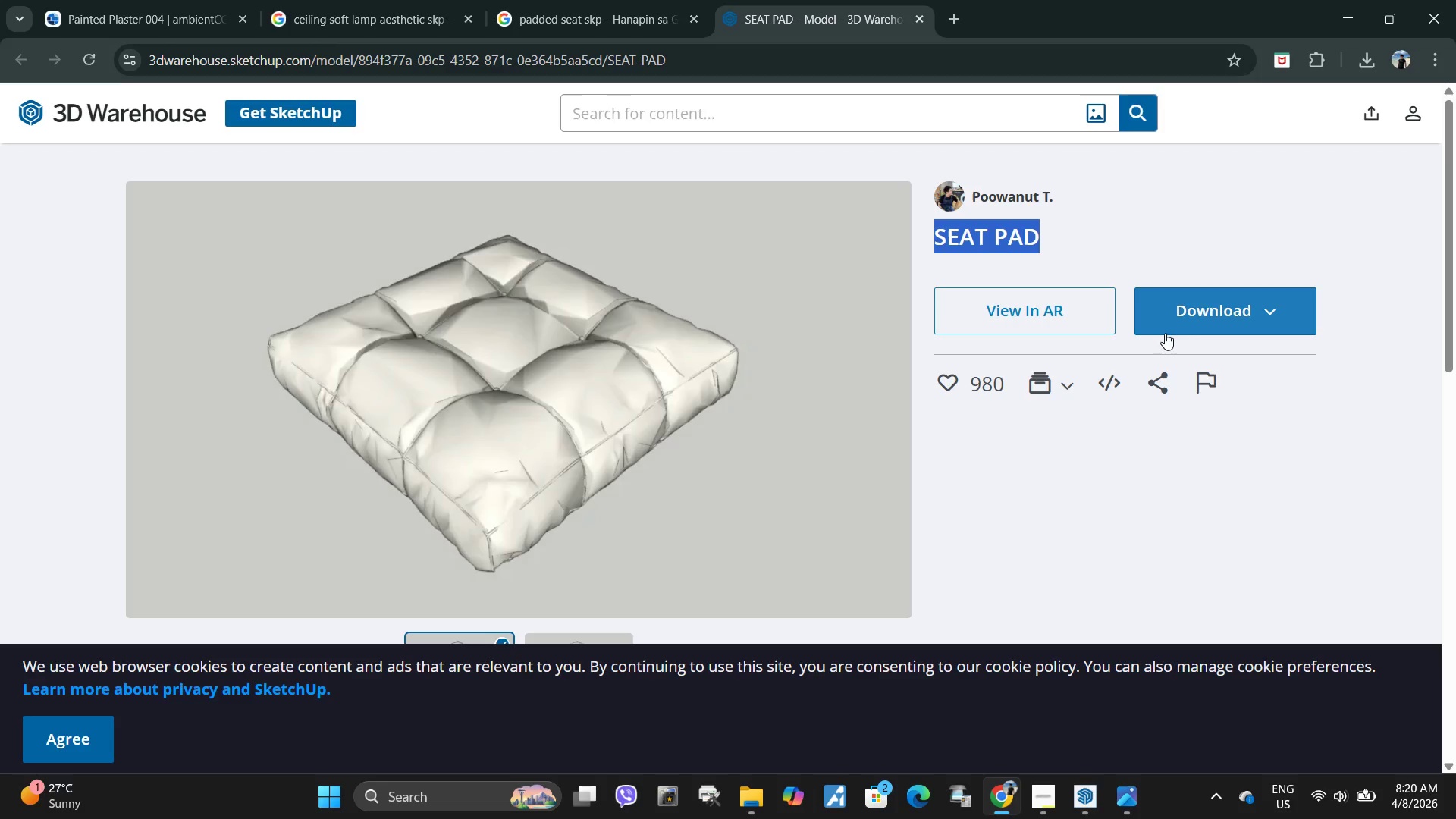 
left_click([1203, 294])
 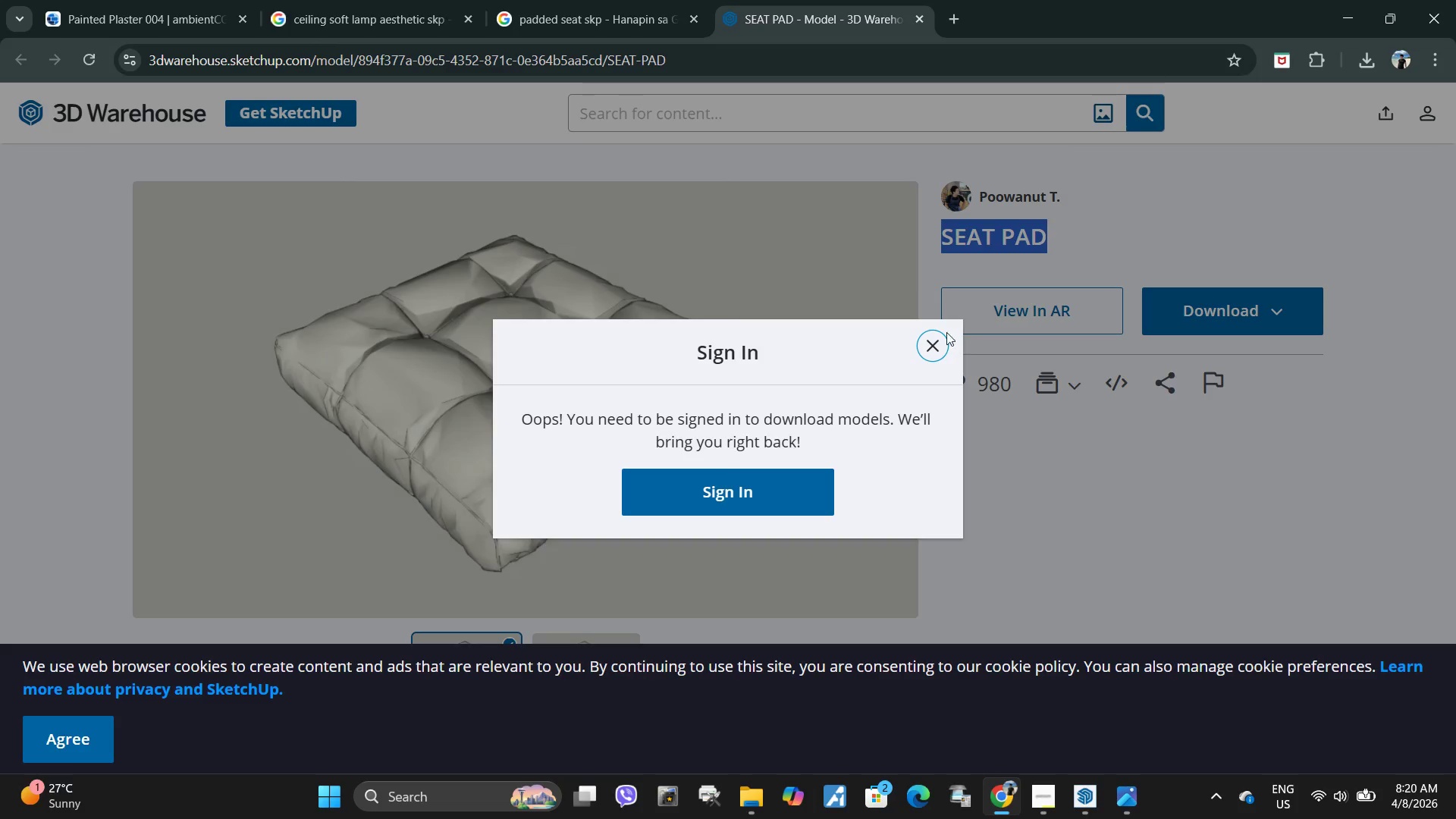 
left_click([938, 345])
 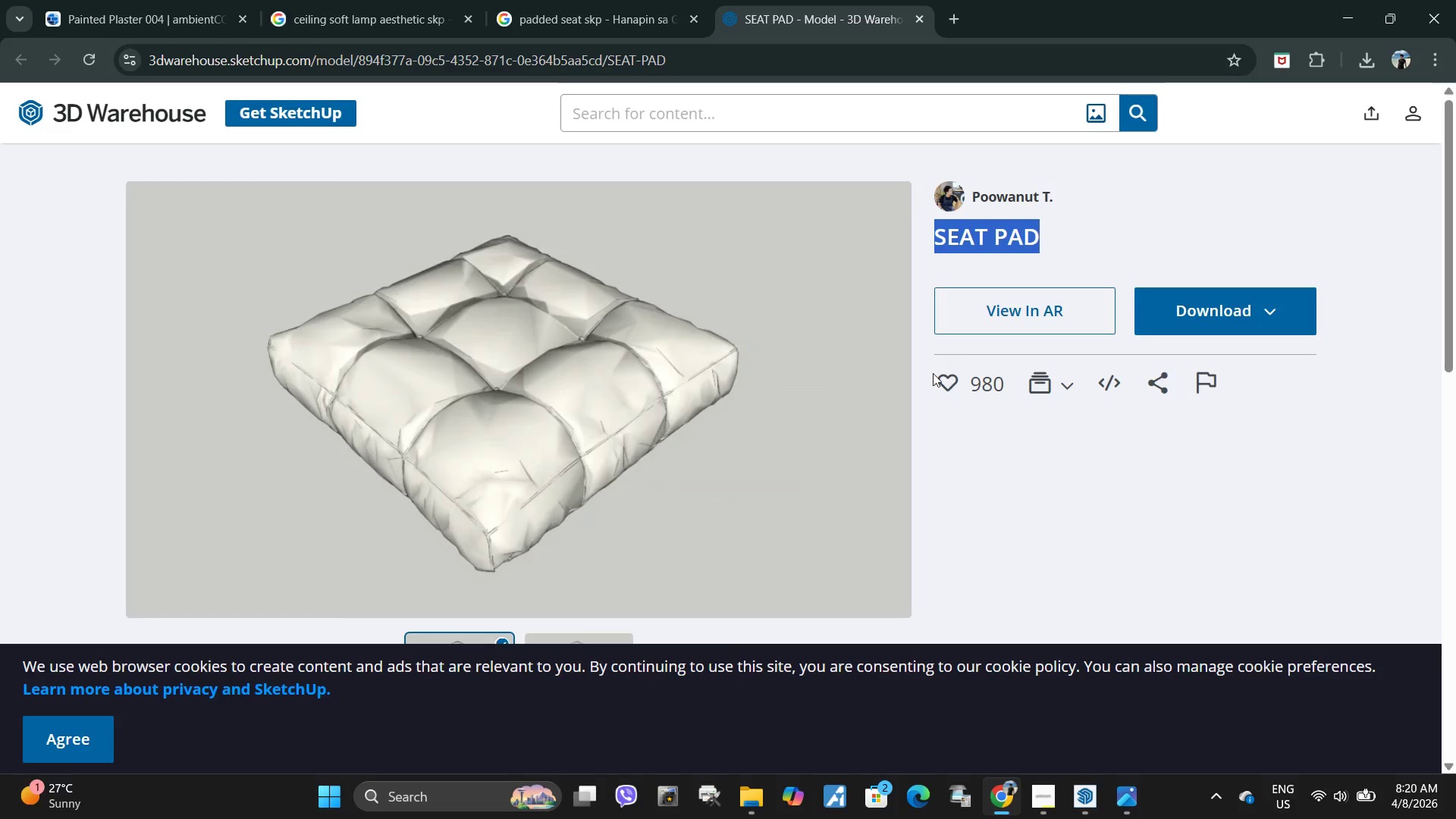 
key(Control+C)
 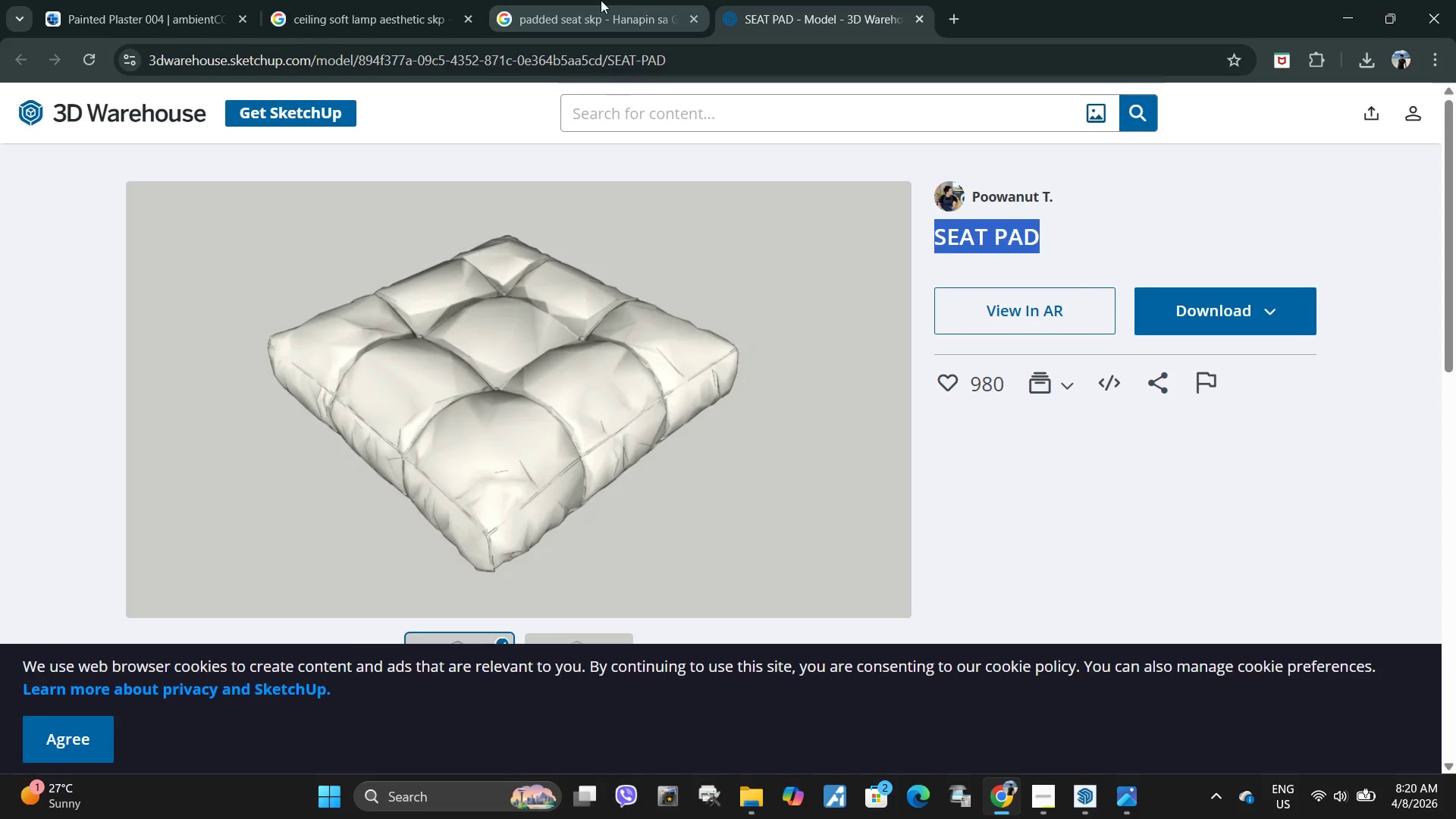 
left_click([601, 0])
 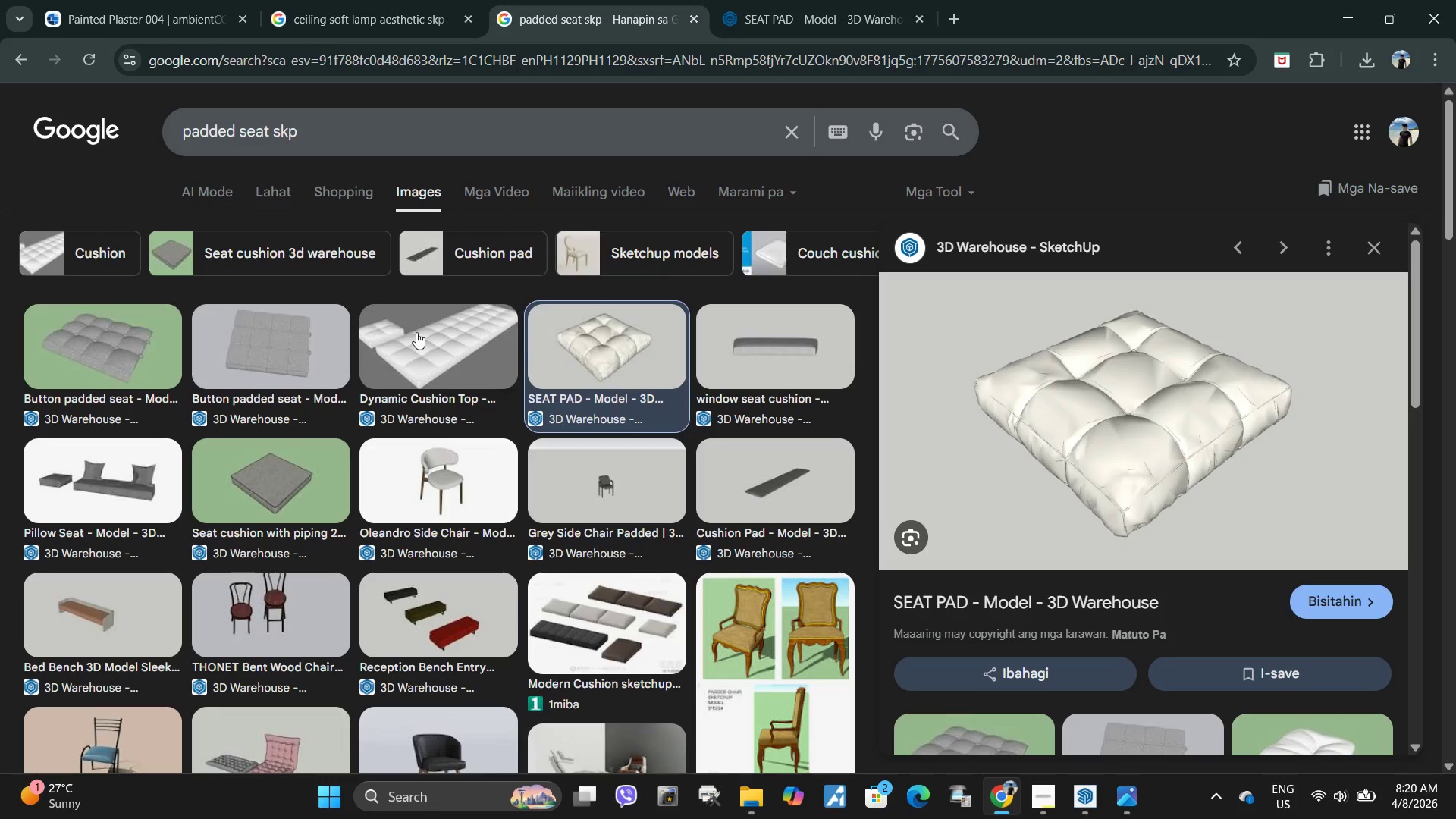 
left_click([416, 331])
 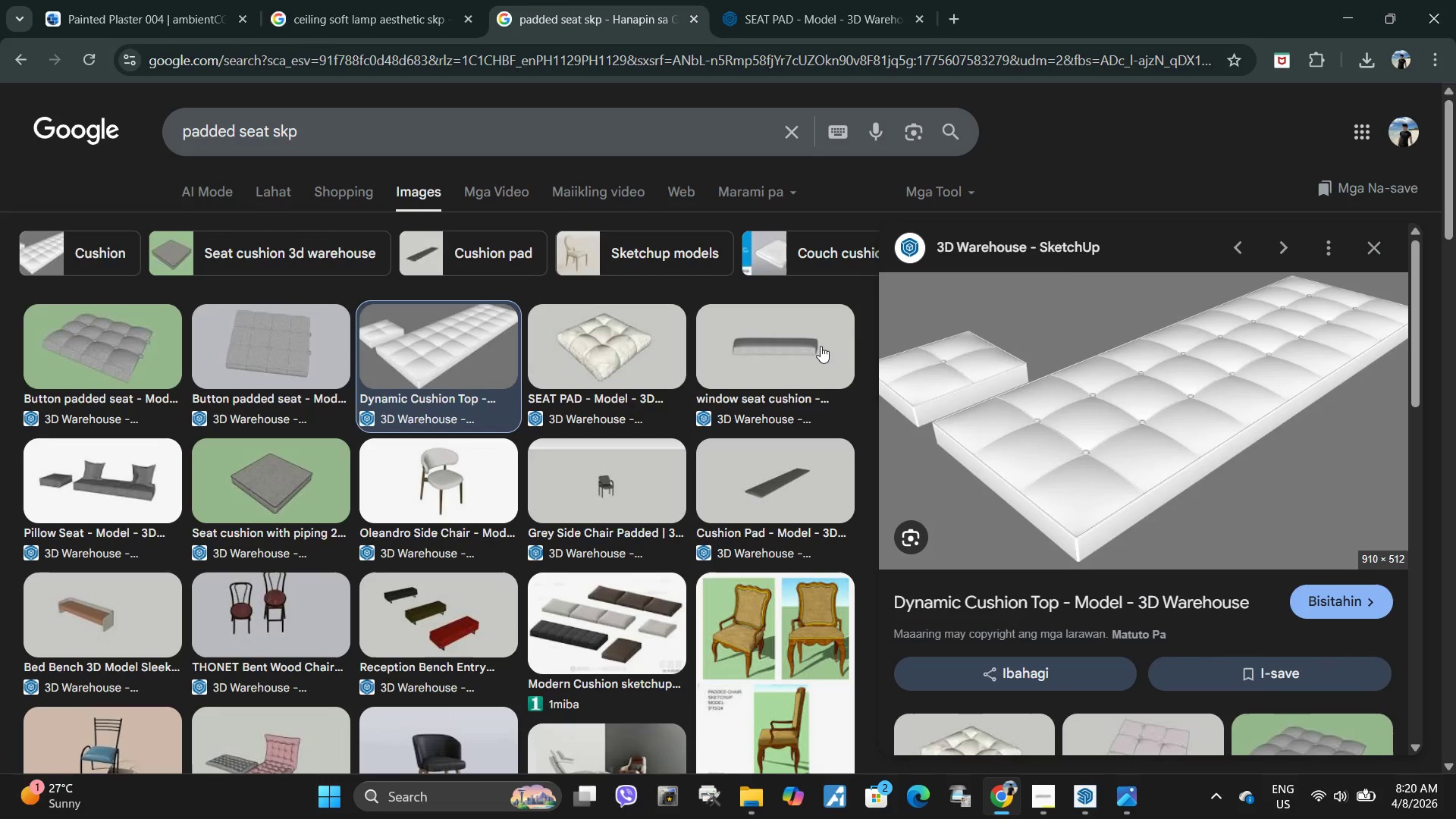 
left_click([629, 355])
 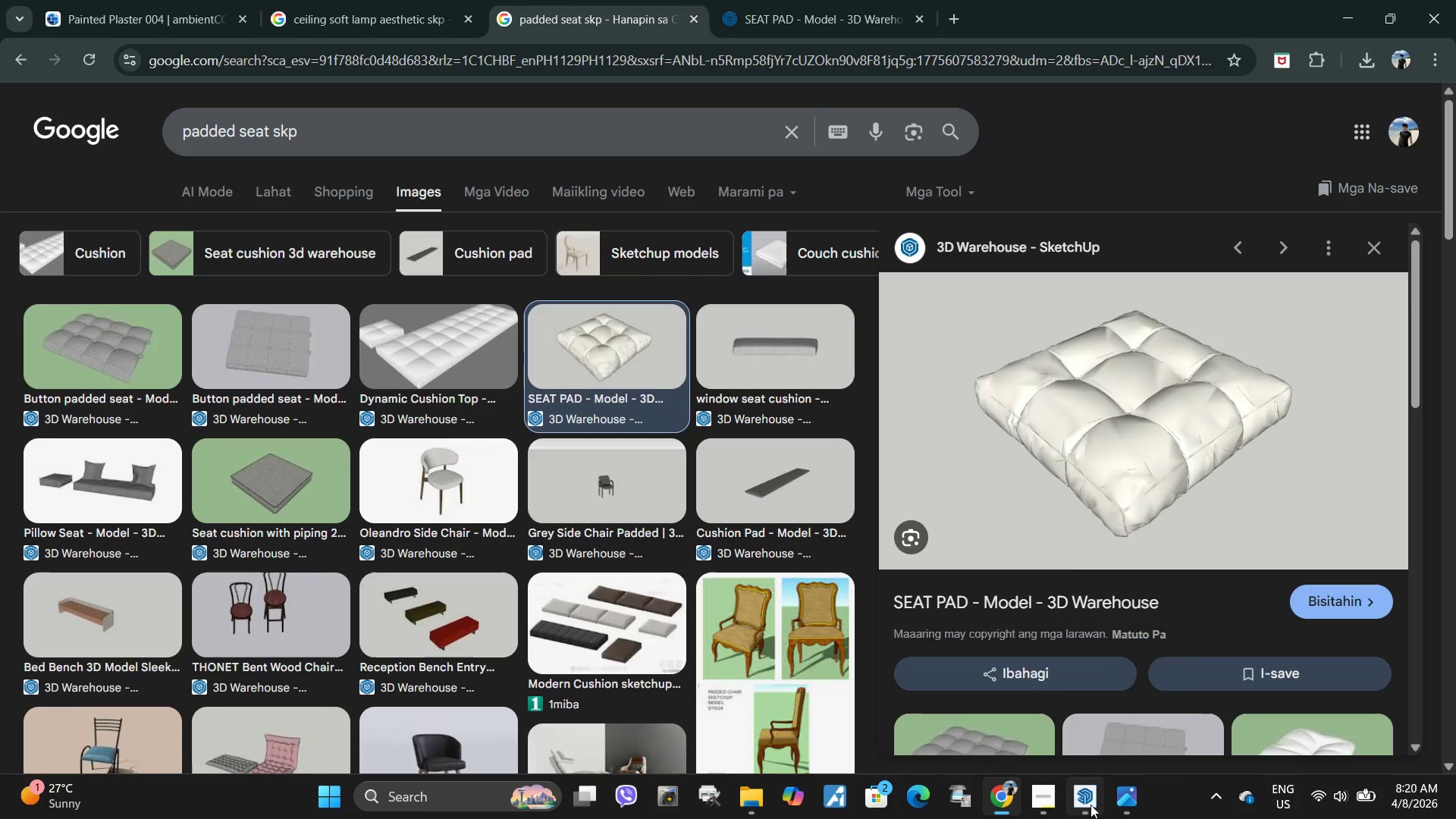 
left_click([1075, 799])
 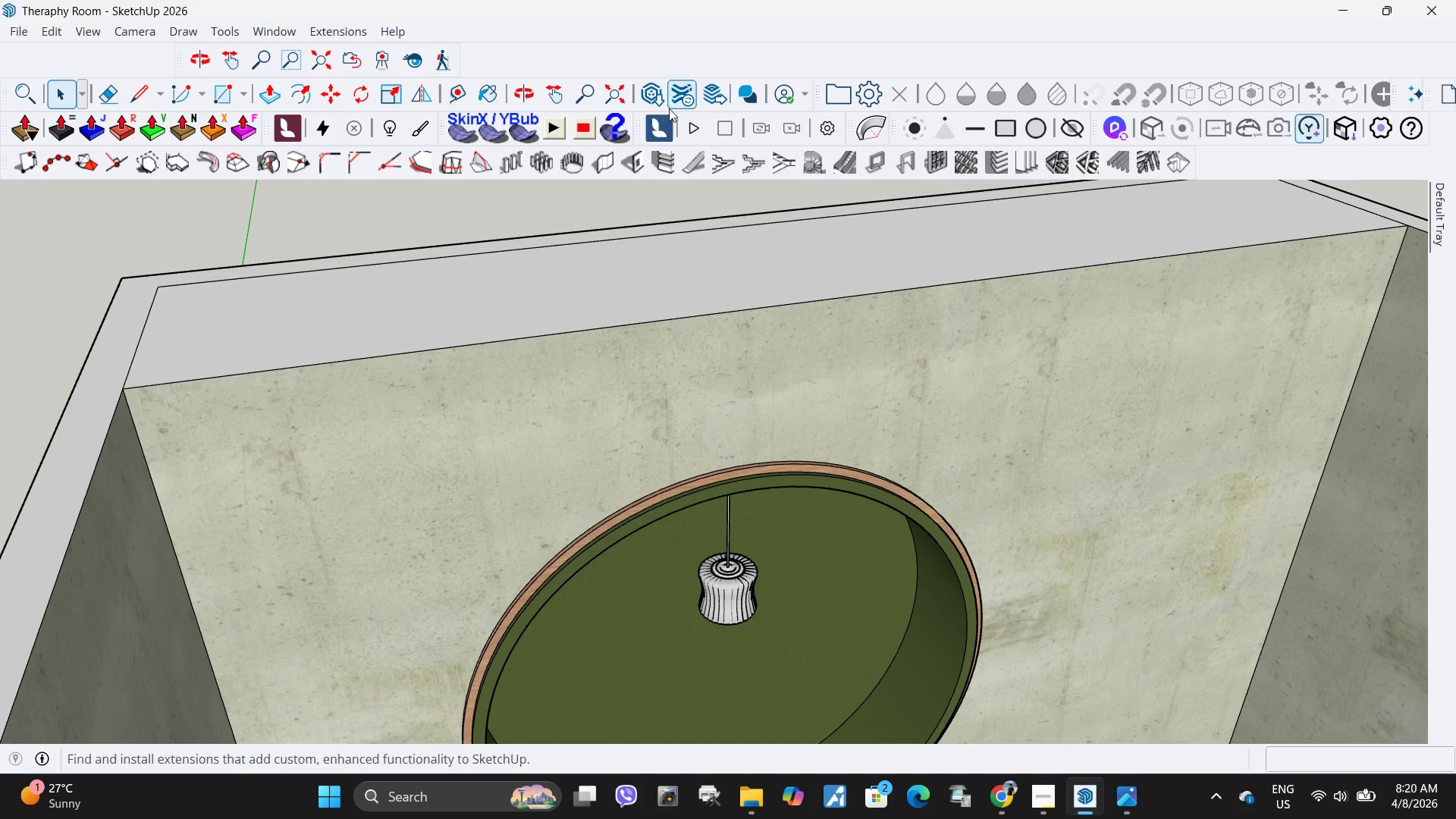 
left_click([655, 100])
 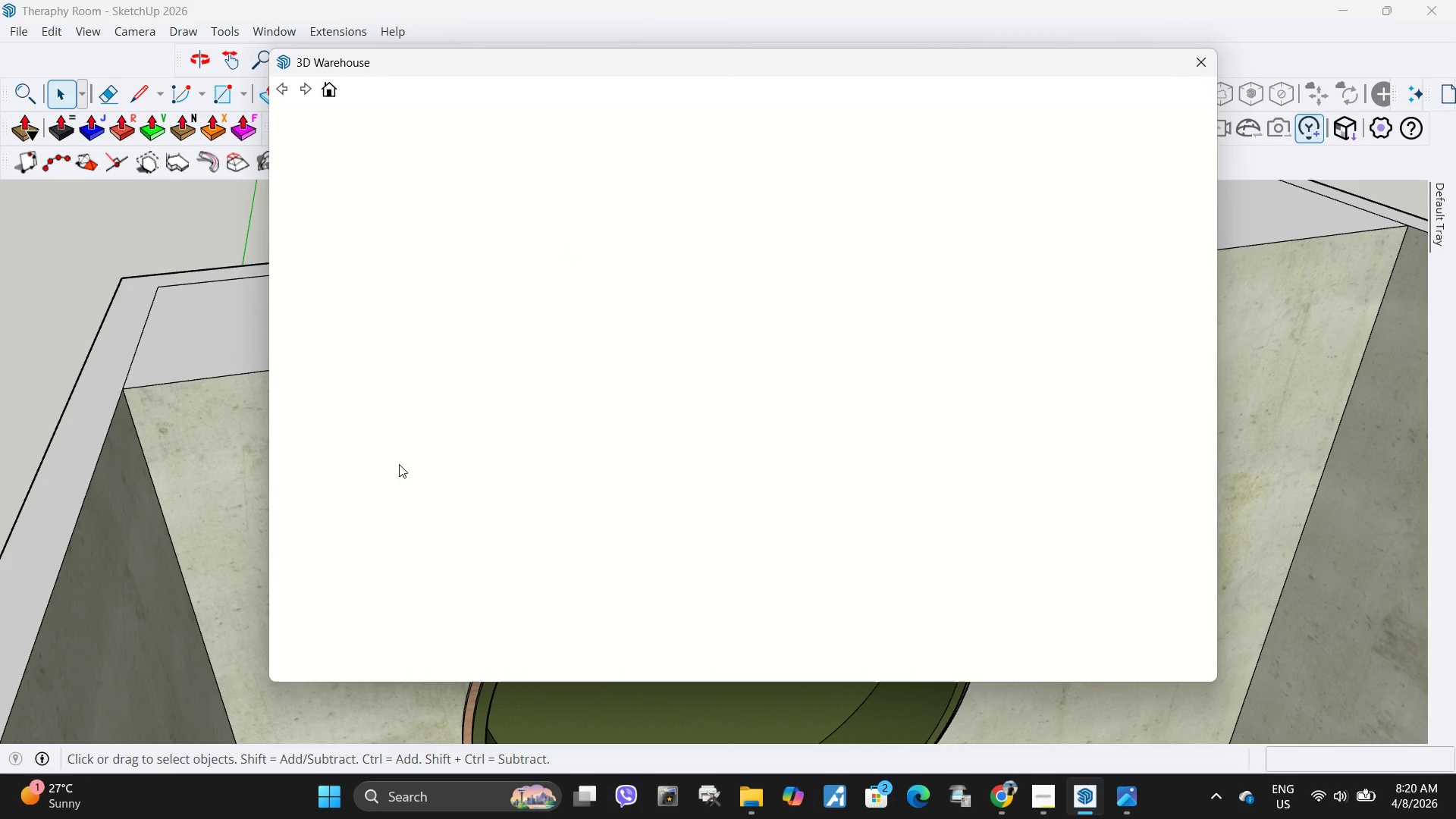 
scroll: coordinate [721, 351], scroll_direction: down, amount: 18.0
 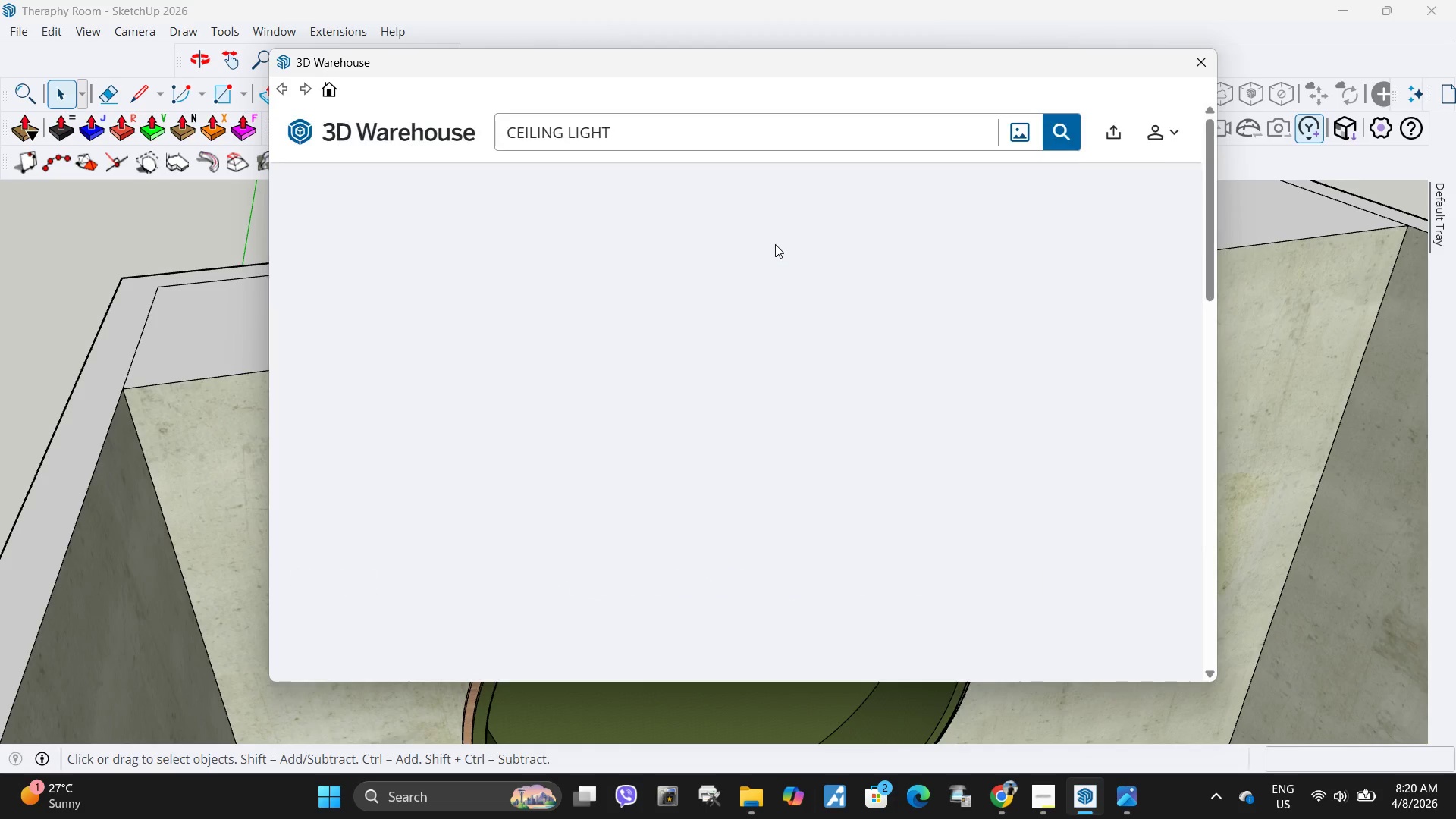 
left_click([693, 121])
 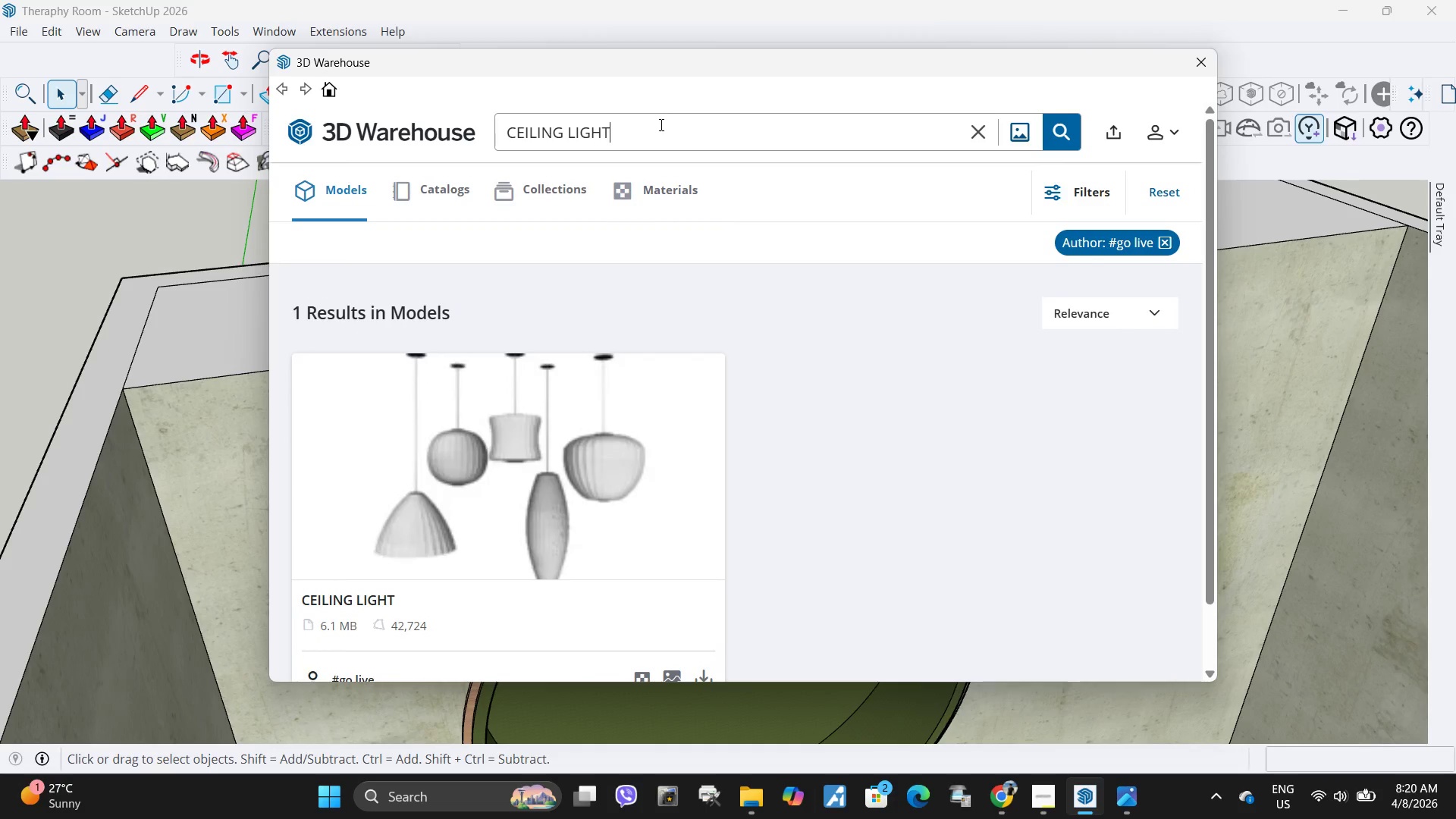 
scroll: coordinate [775, 244], scroll_direction: up, amount: 4.0
 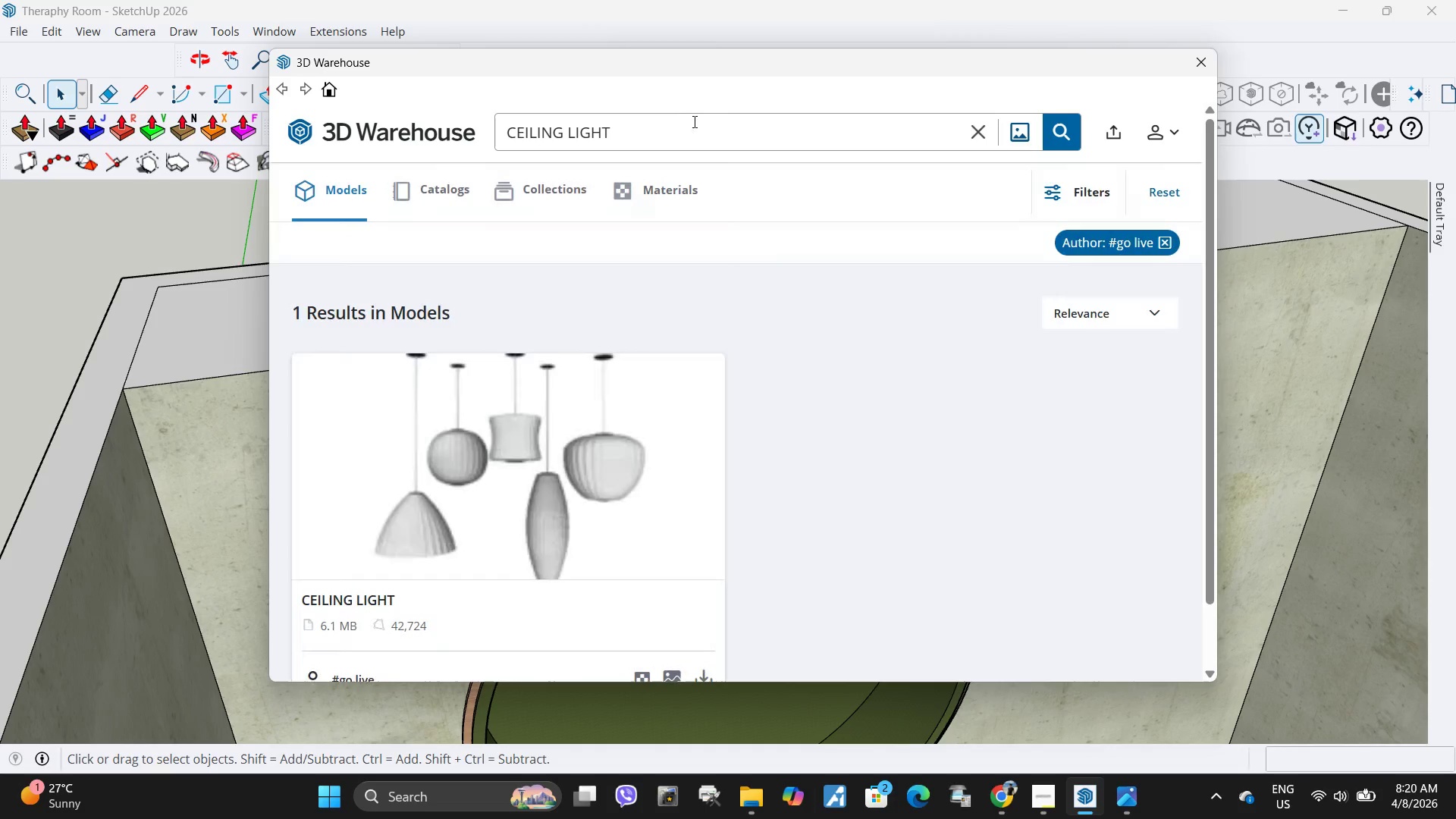 
left_click_drag(start_coordinate=[682, 126], to_coordinate=[420, 119])
 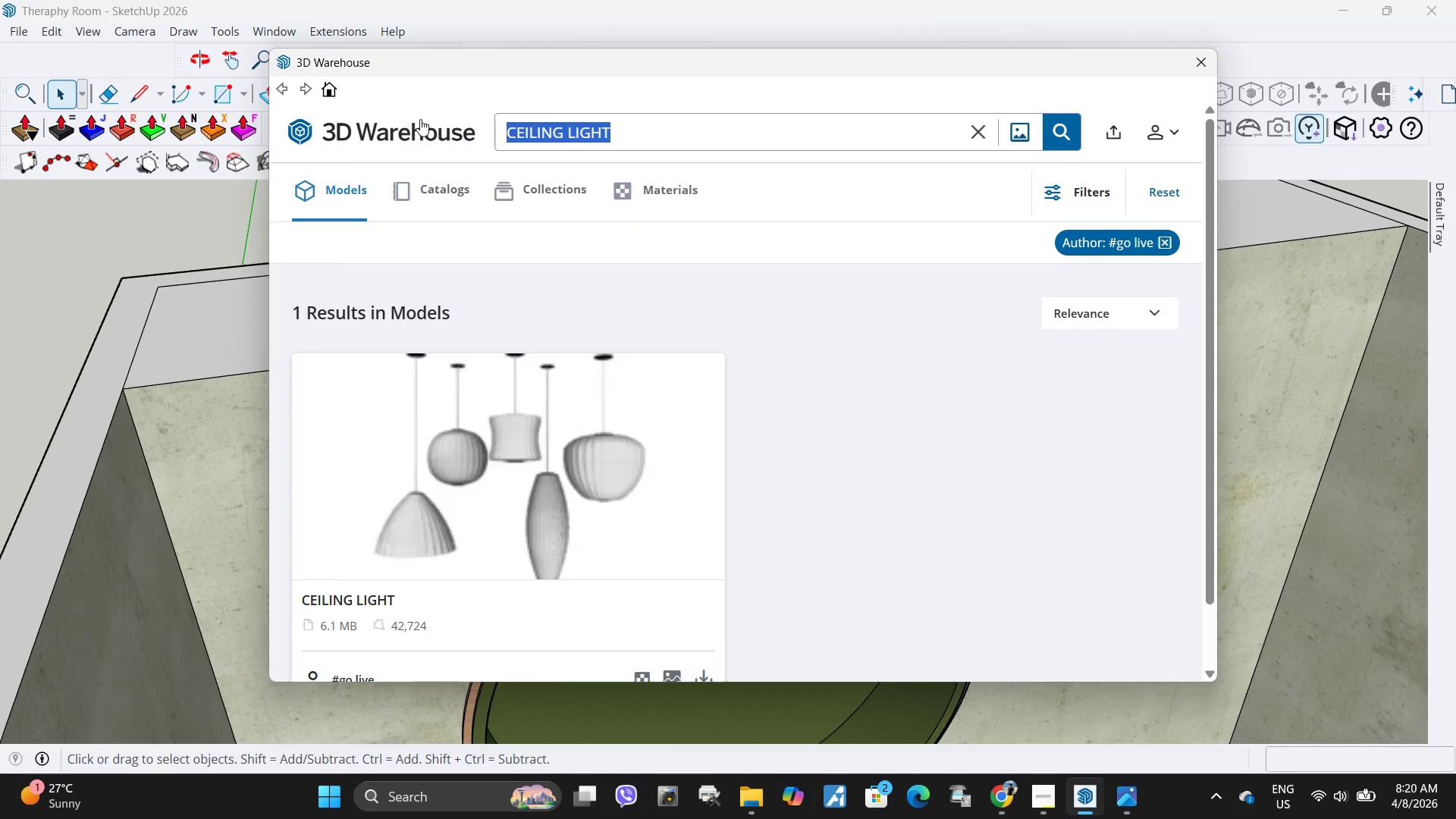 
key(Control+V)
 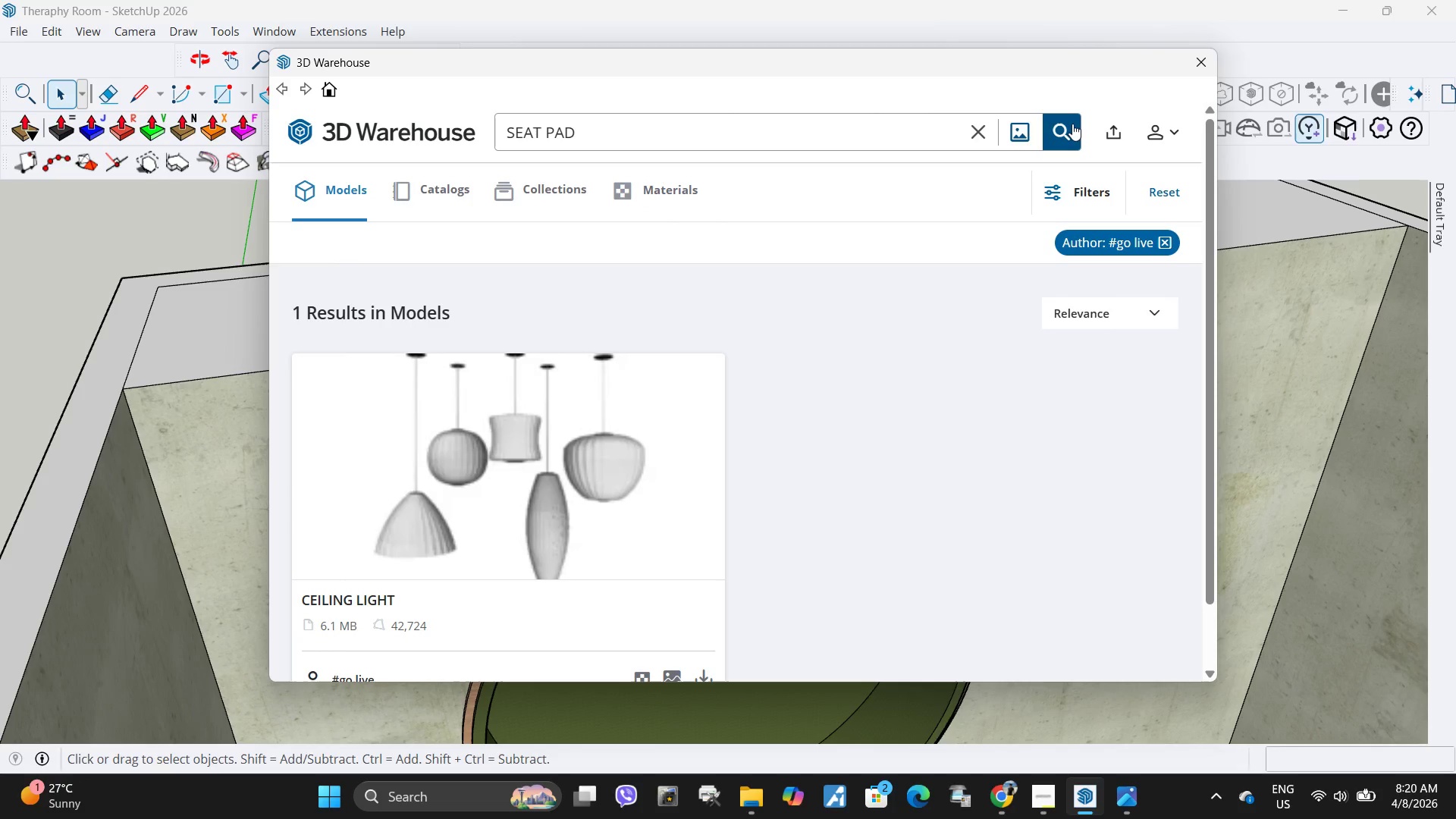 
left_click([1073, 124])
 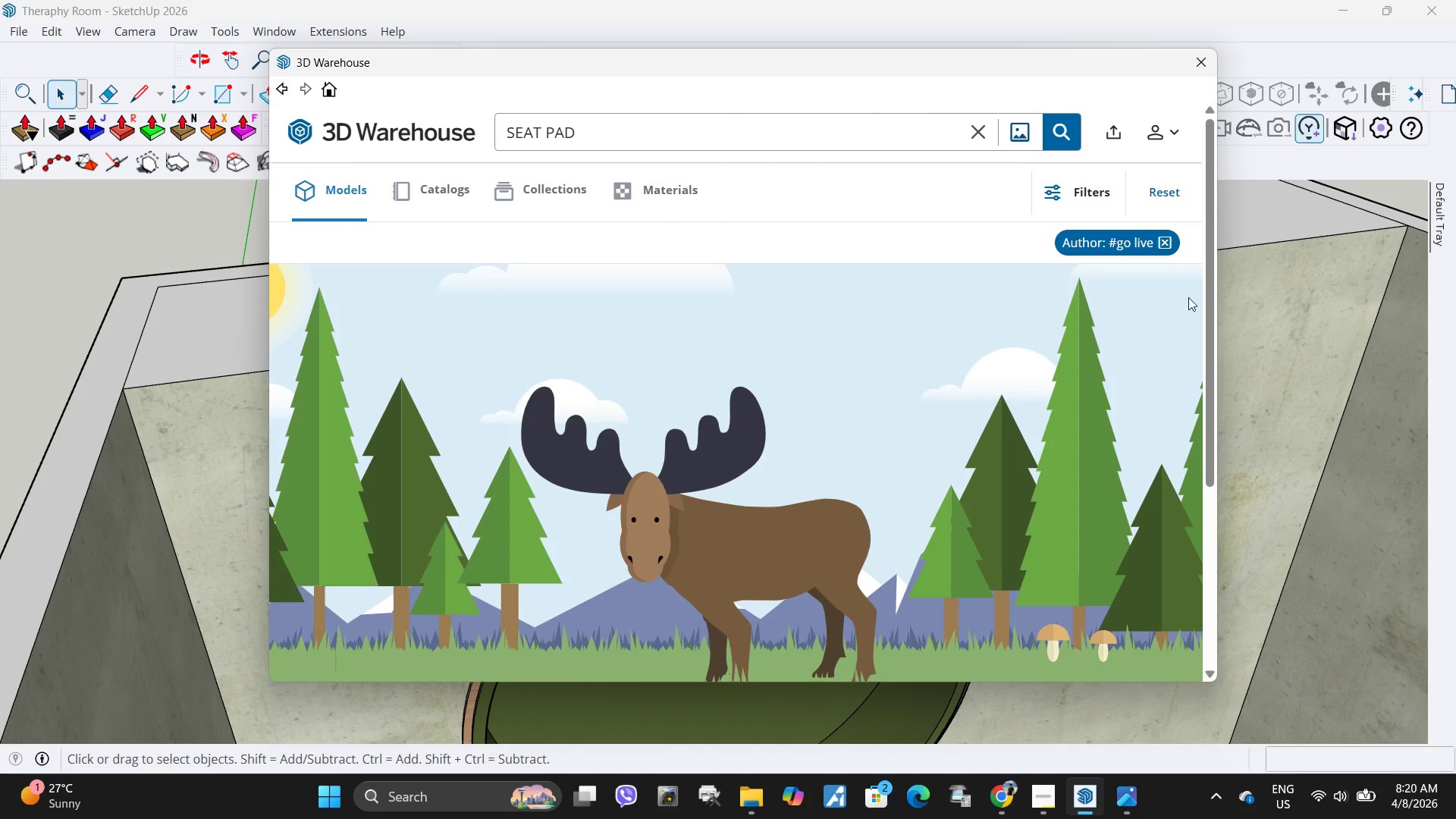 
left_click([1163, 247])
 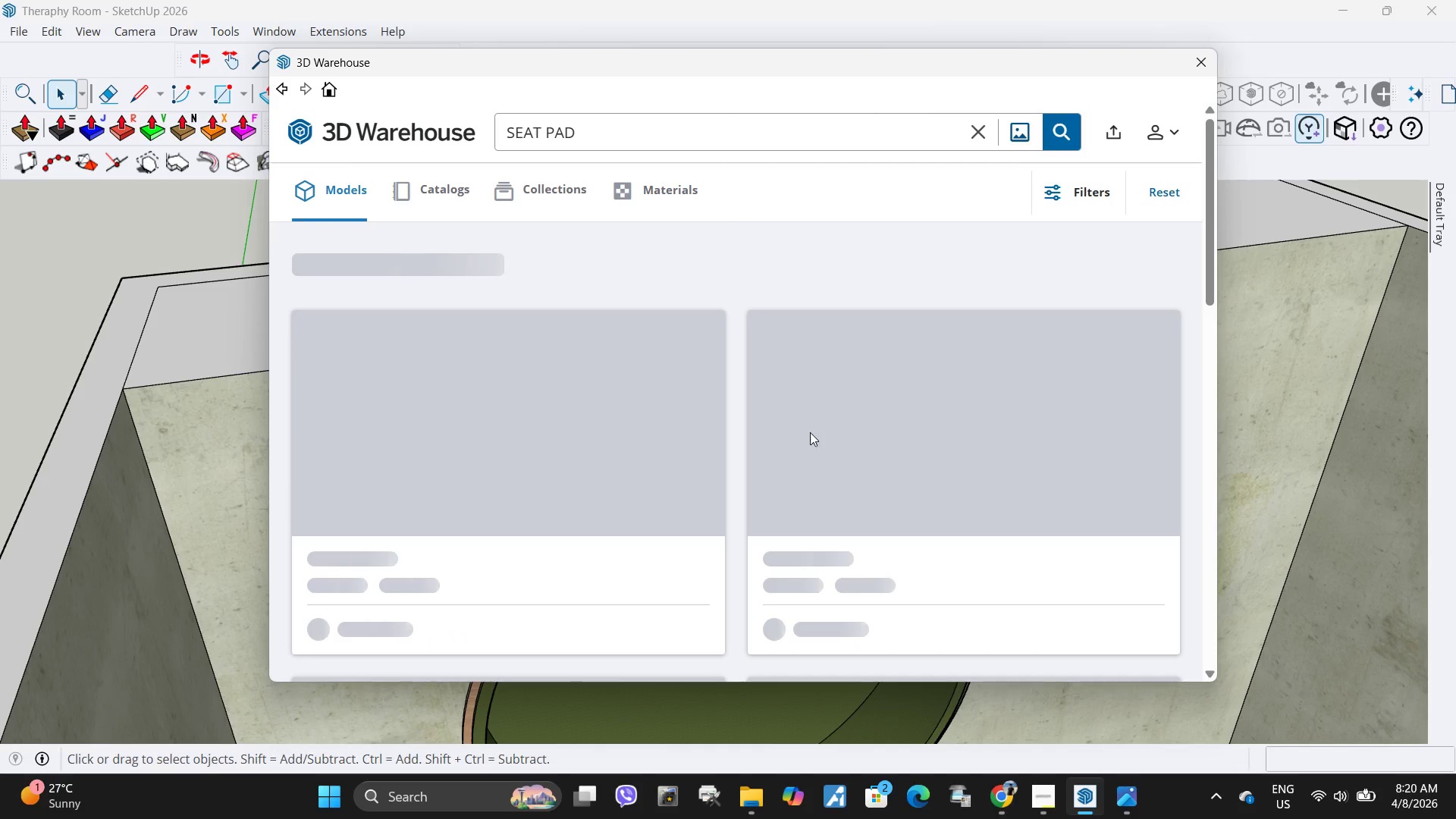 
scroll: coordinate [599, 443], scroll_direction: down, amount: 2.0
 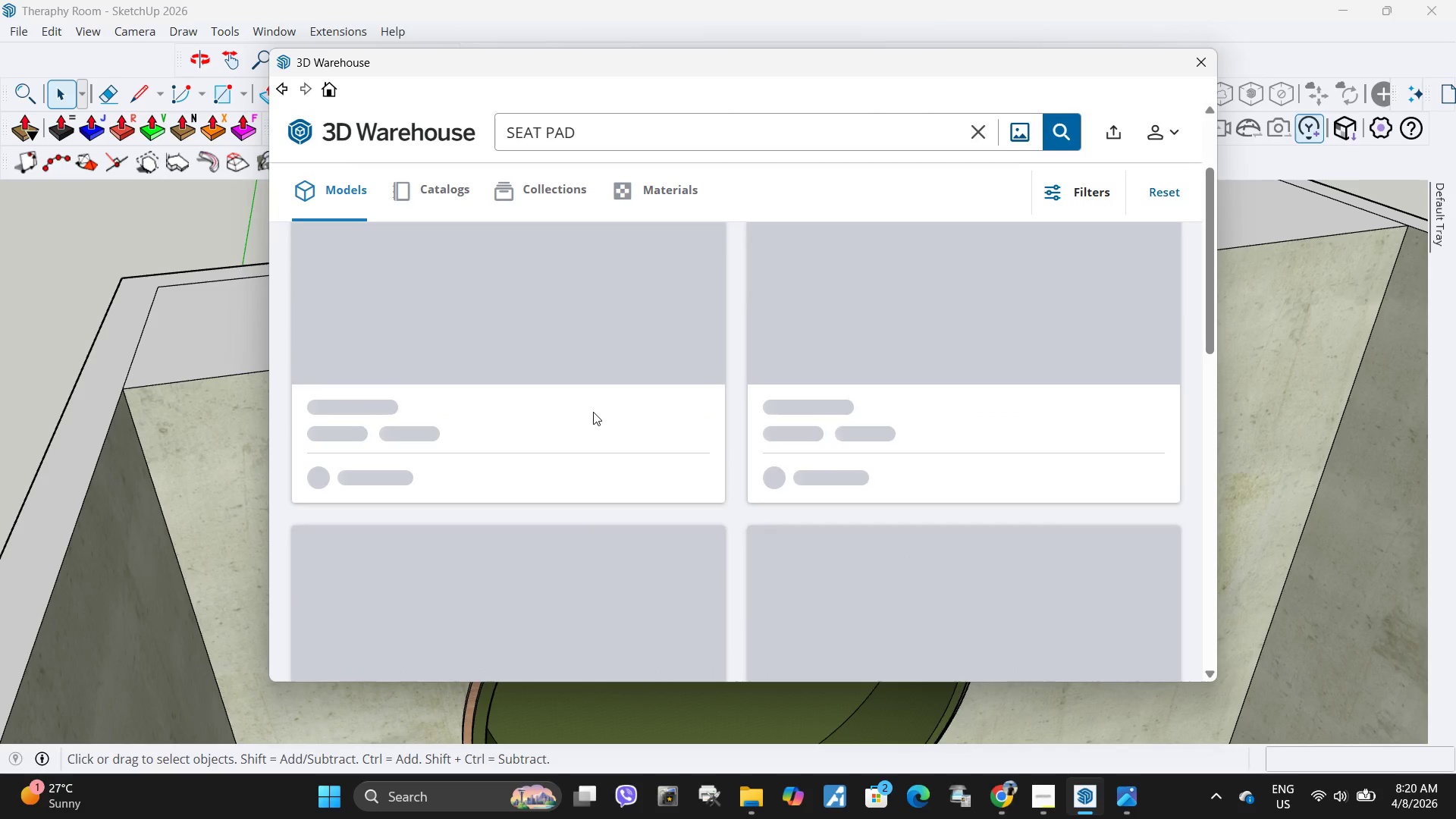 
scroll: coordinate [593, 412], scroll_direction: up, amount: 3.0
 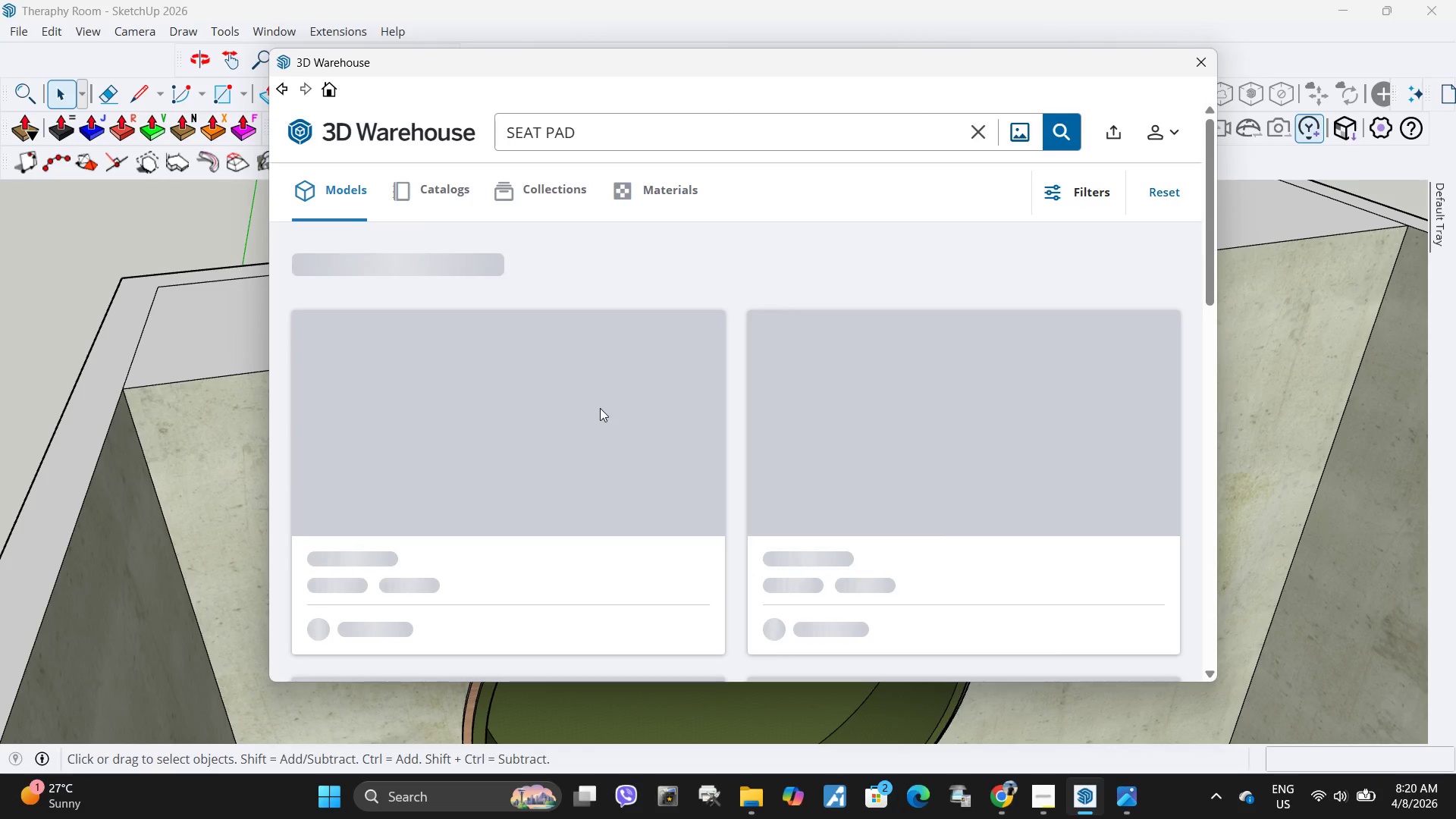 
wait(8.91)
 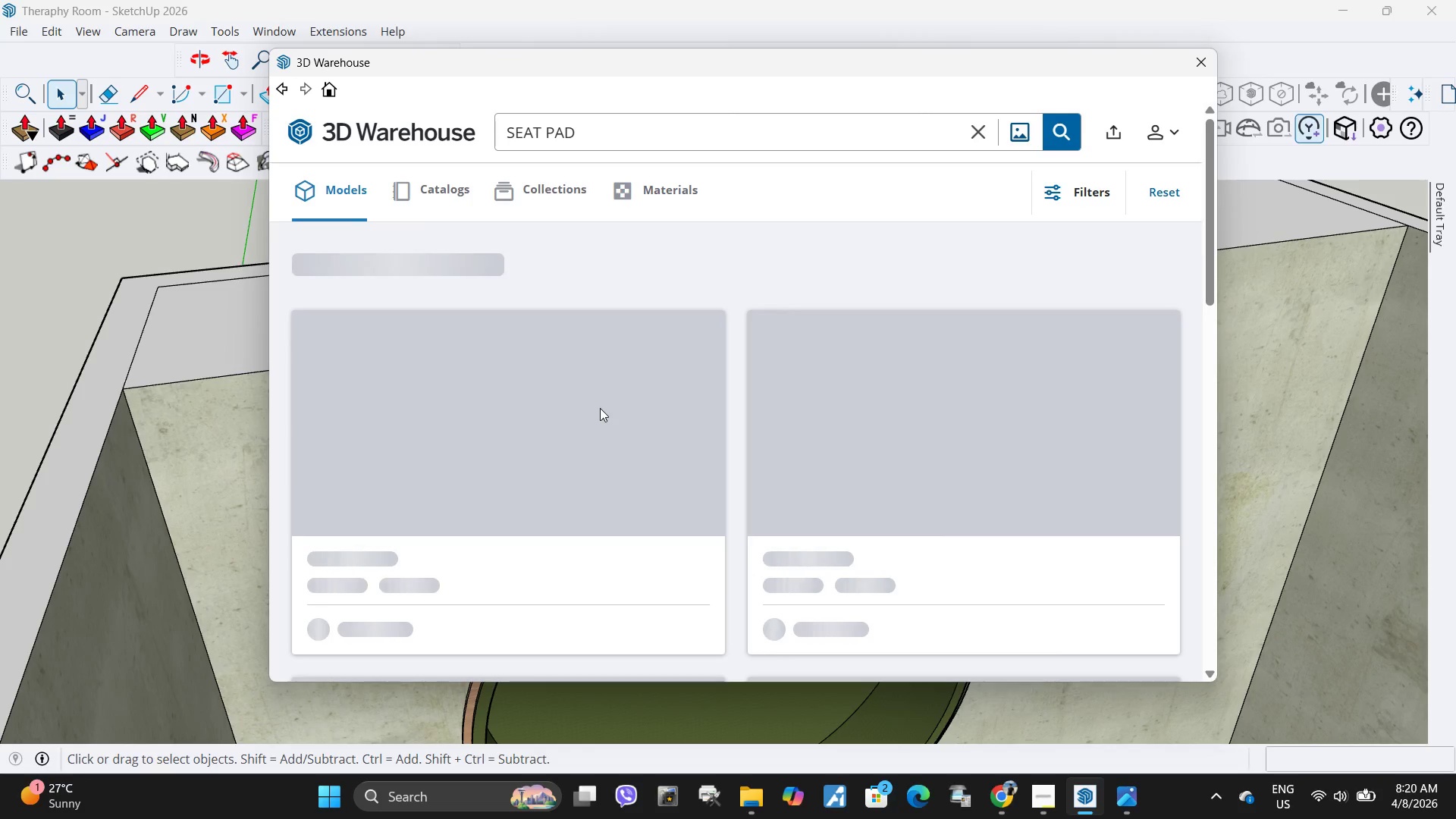 
scroll: coordinate [595, 413], scroll_direction: down, amount: 2.0
 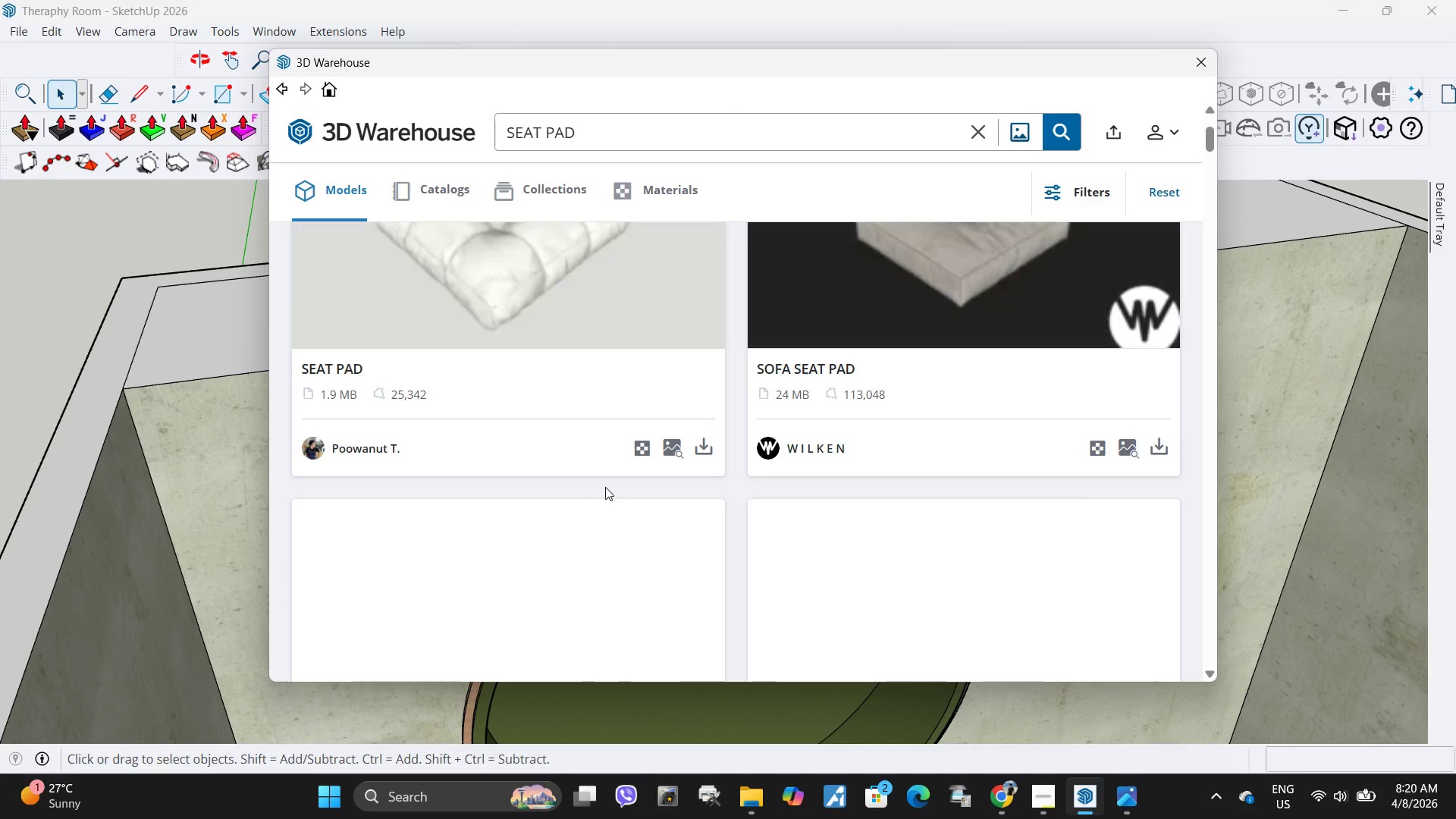 
scroll: coordinate [609, 481], scroll_direction: up, amount: 2.0
 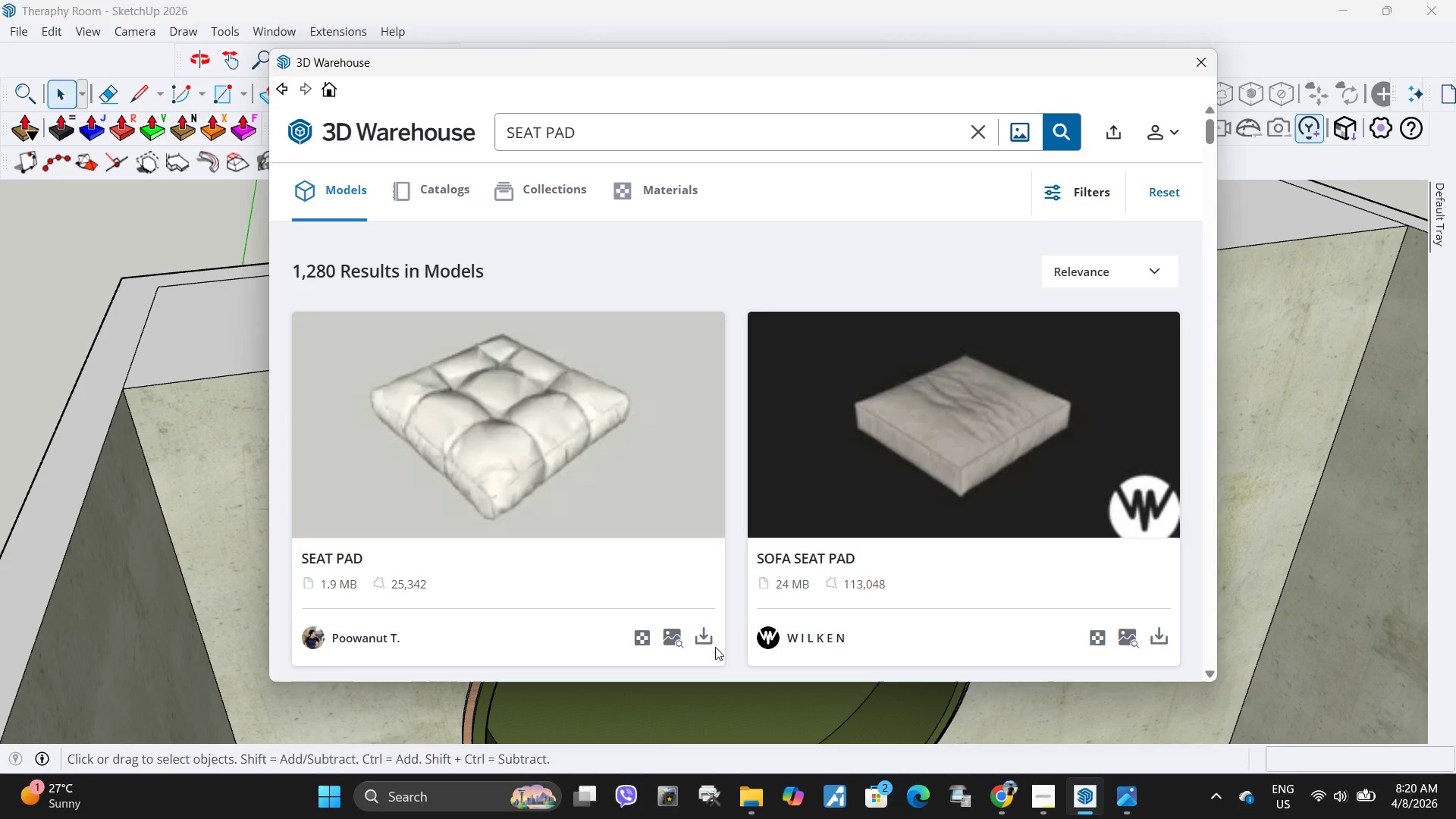 
left_click([705, 633])
 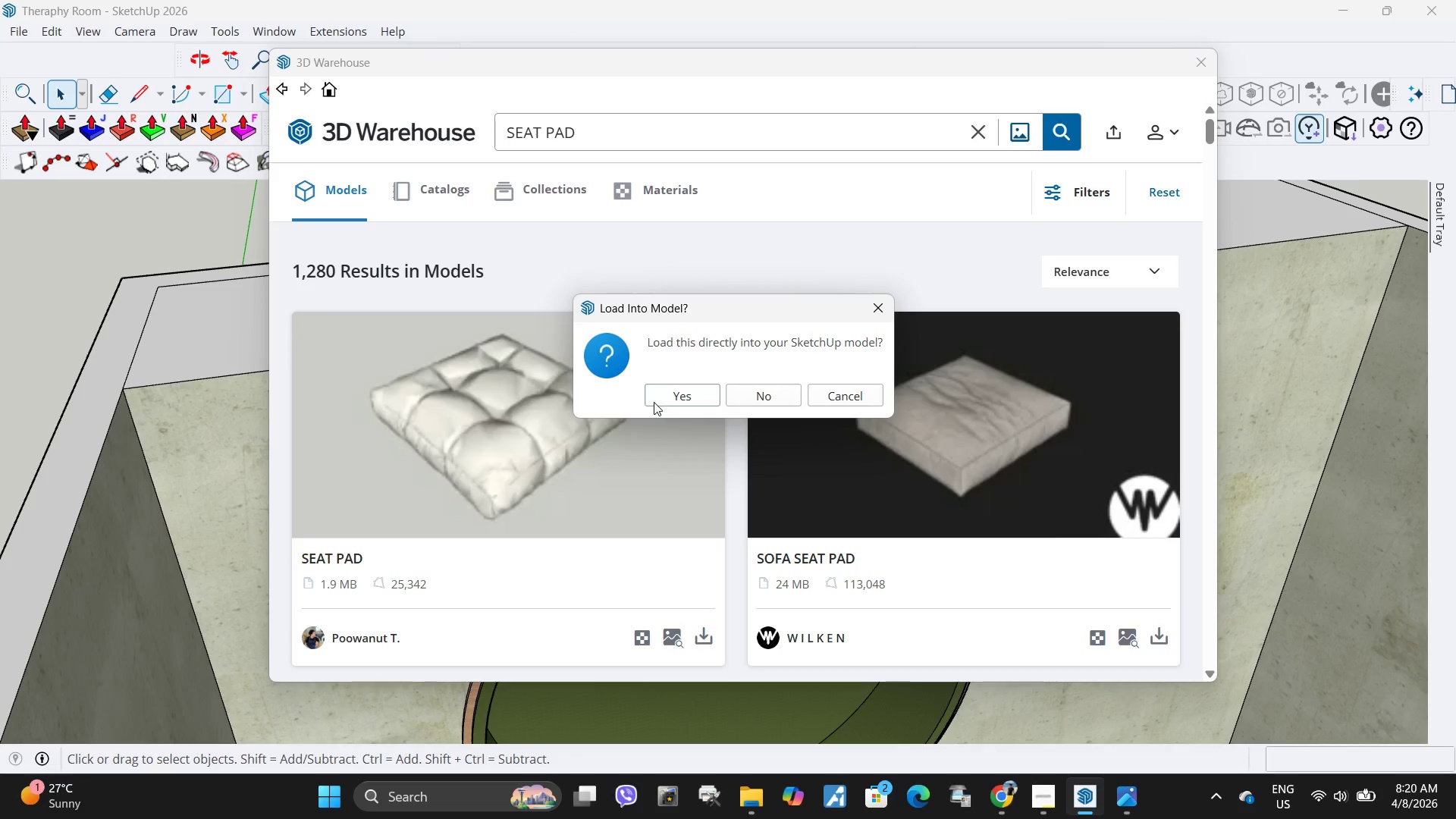 
left_click([659, 394])
 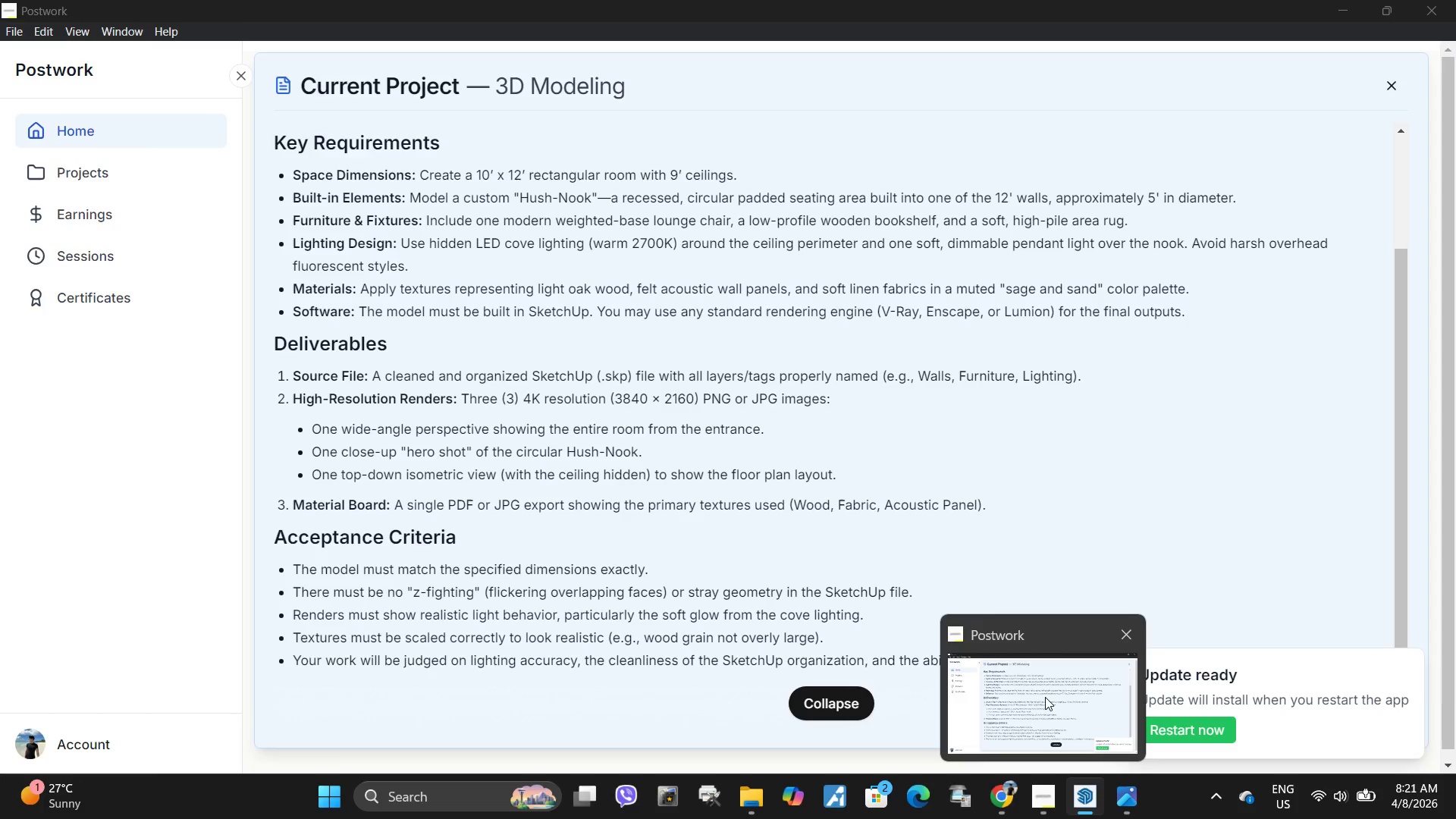 
wait(18.69)
 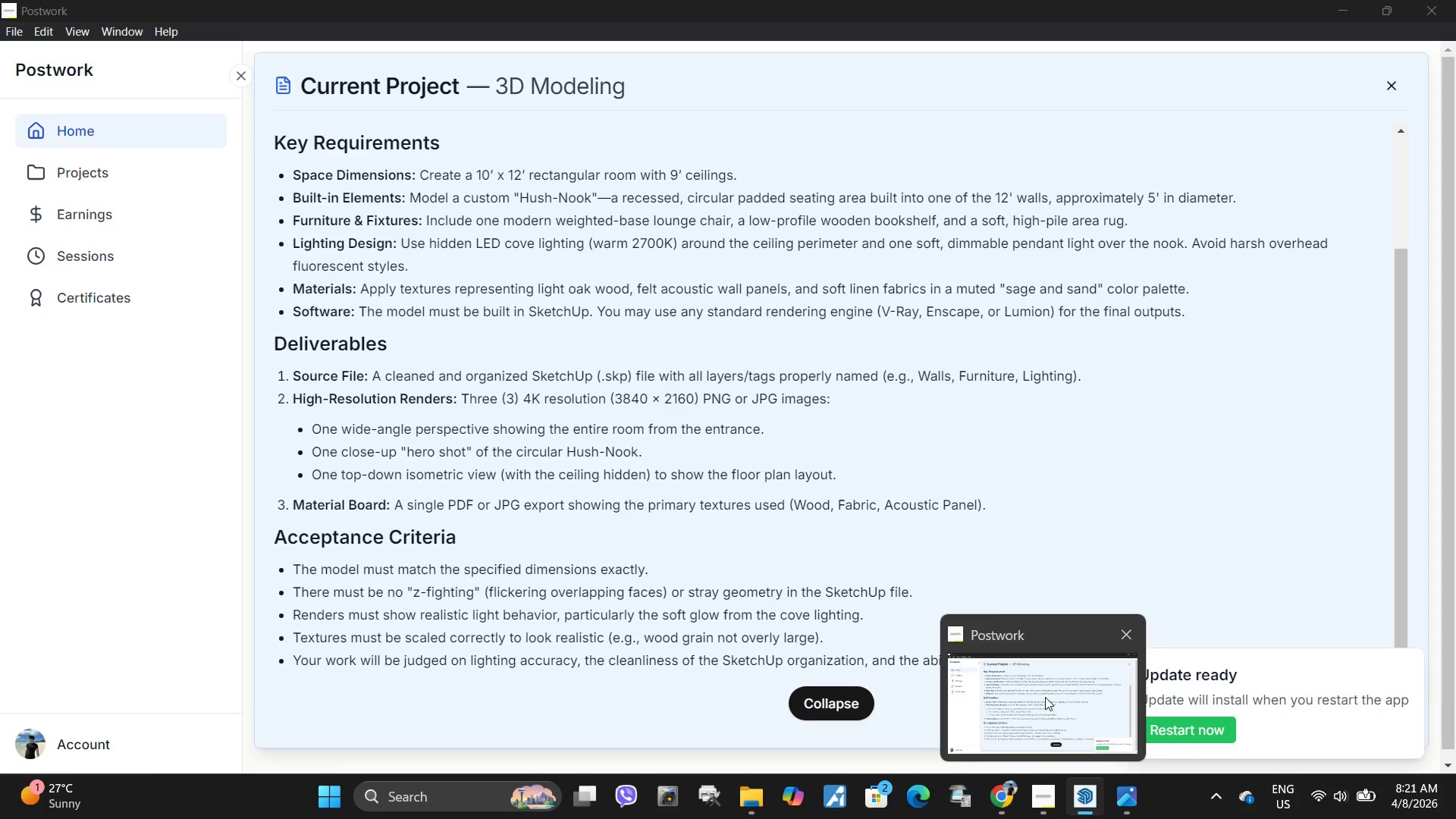 
scroll: coordinate [496, 412], scroll_direction: down, amount: 25.0
 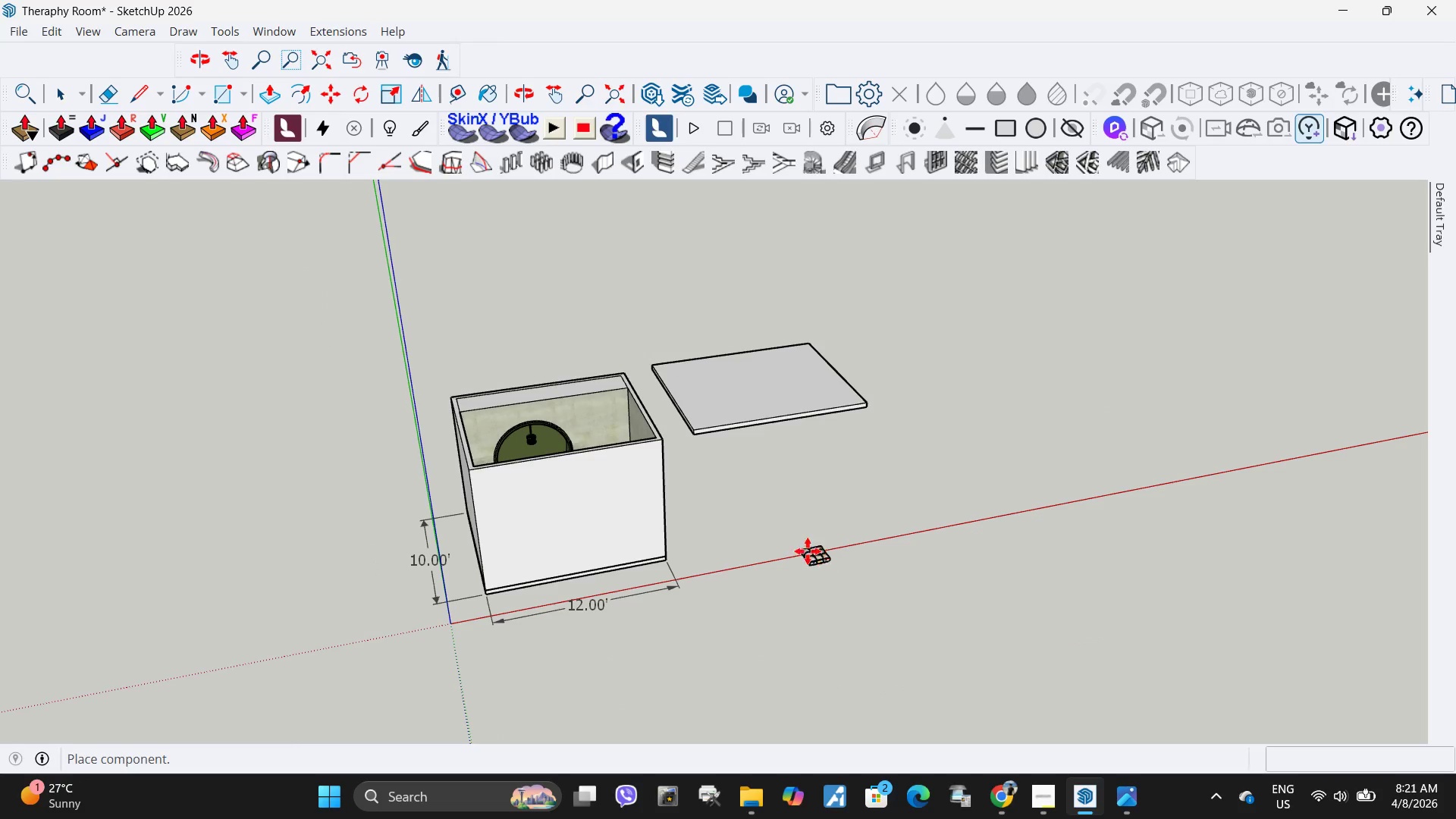 
left_click([755, 538])
 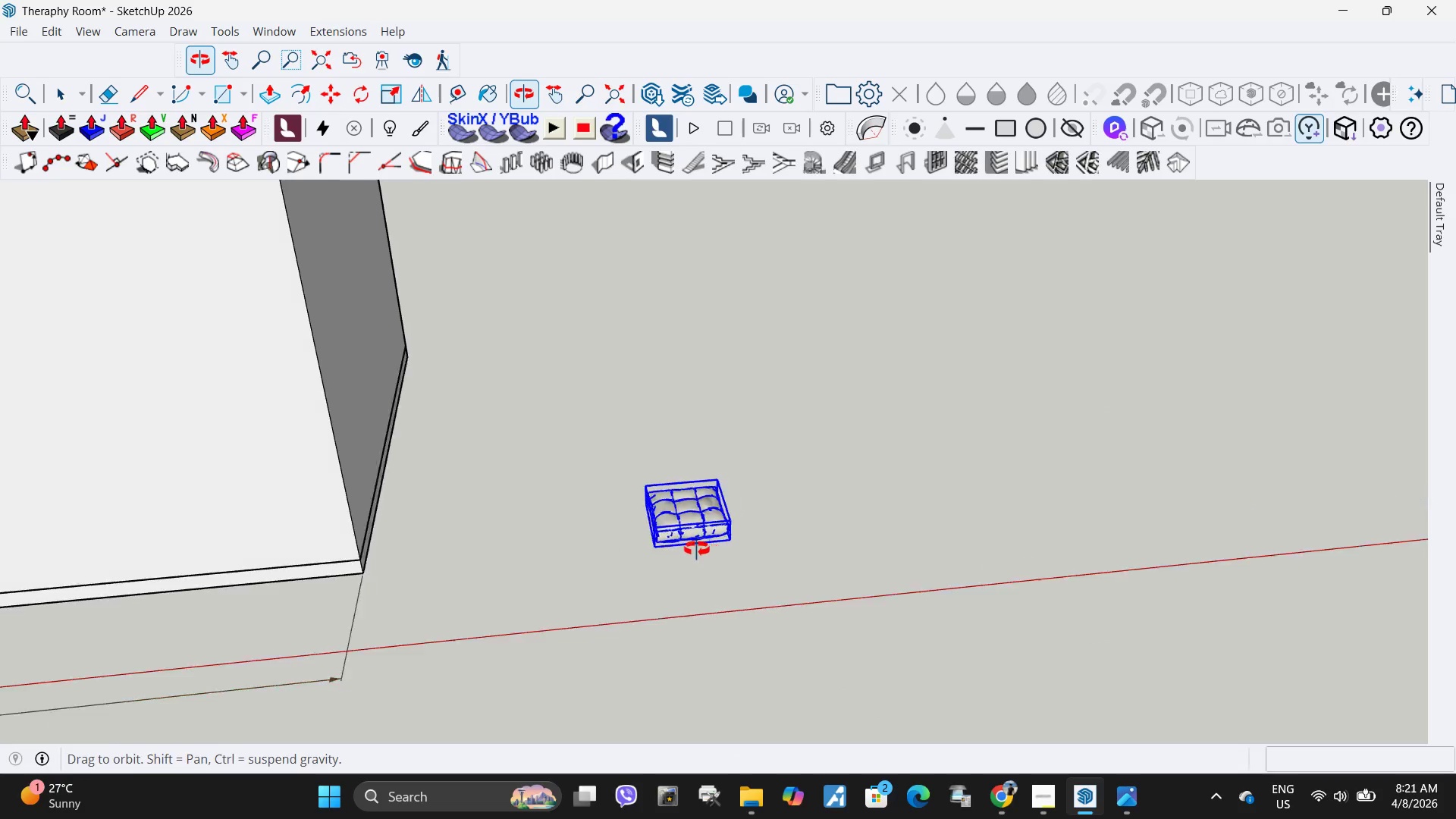 
scroll: coordinate [759, 539], scroll_direction: up, amount: 15.0
 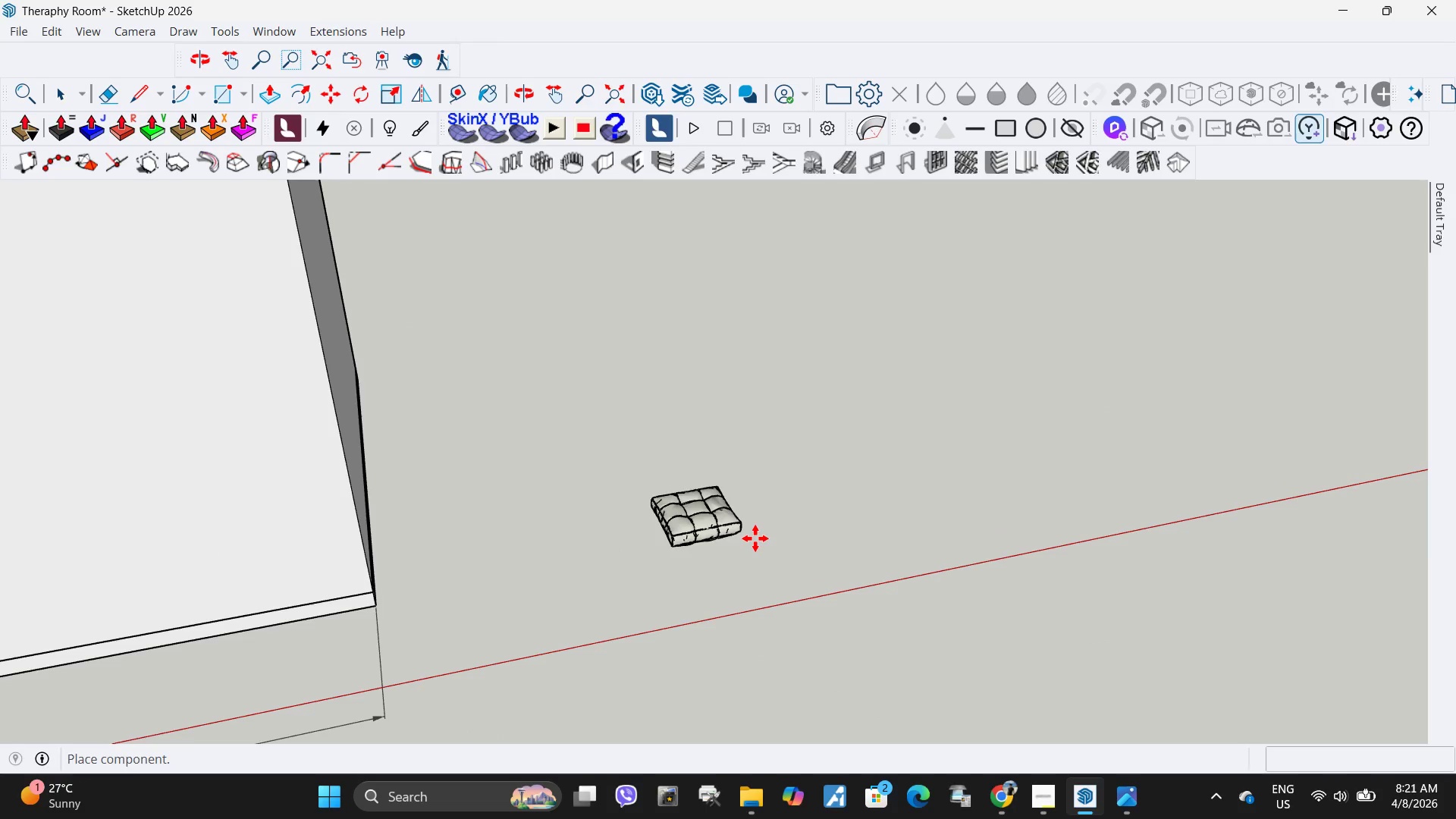 
key(M)
 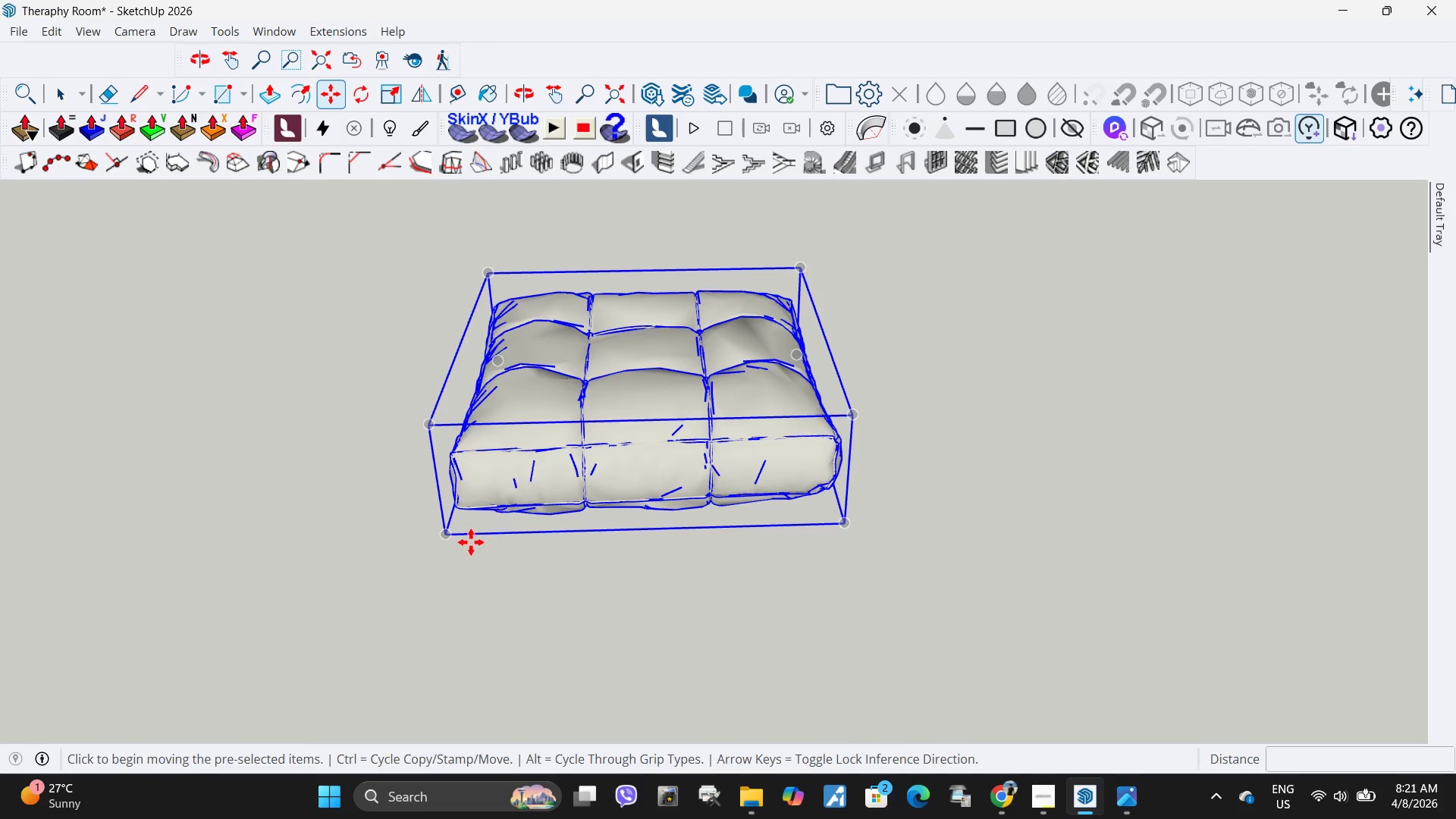 
key(Control+ControlLeft)
 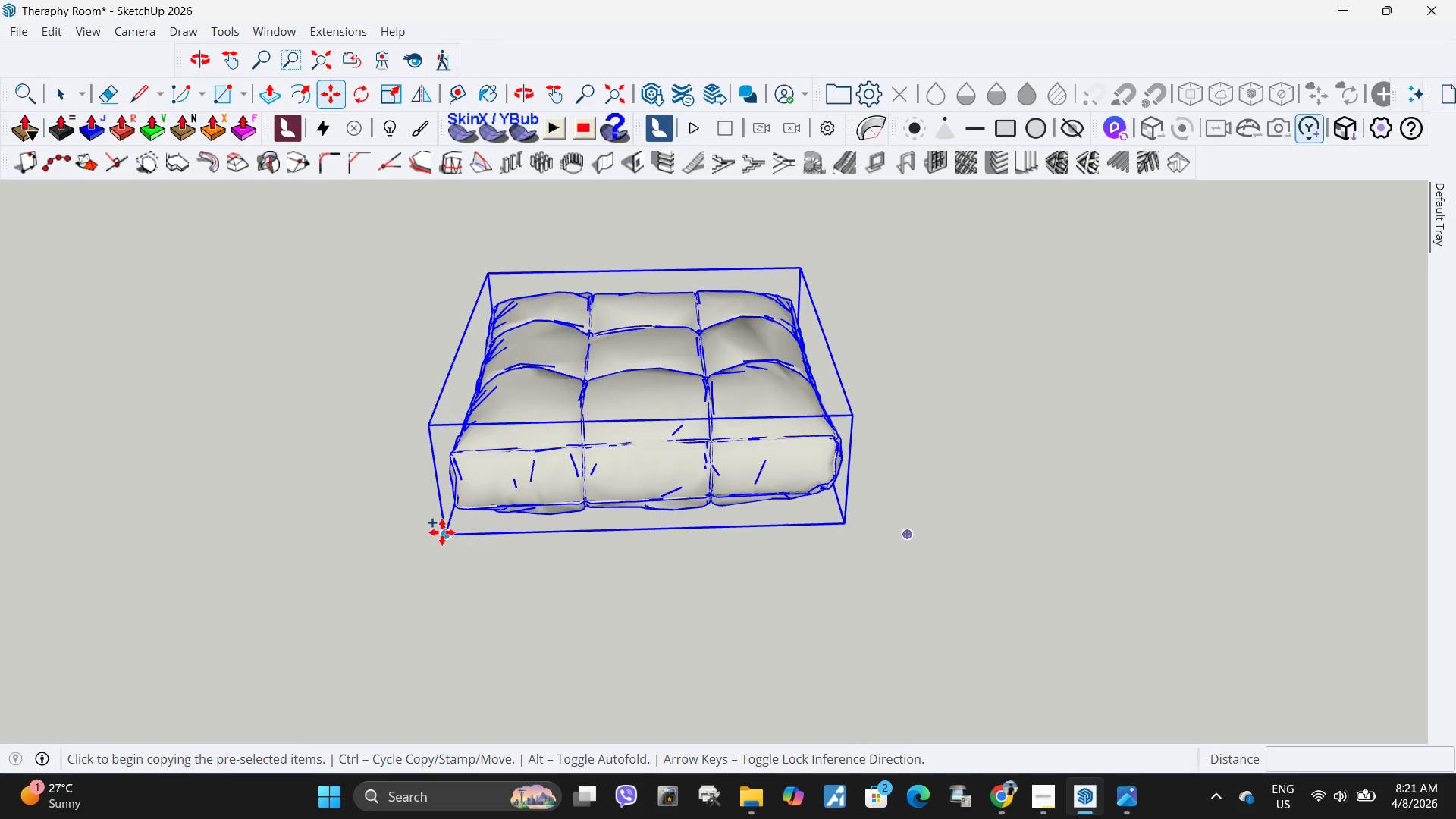 
scroll: coordinate [673, 548], scroll_direction: up, amount: 19.0
 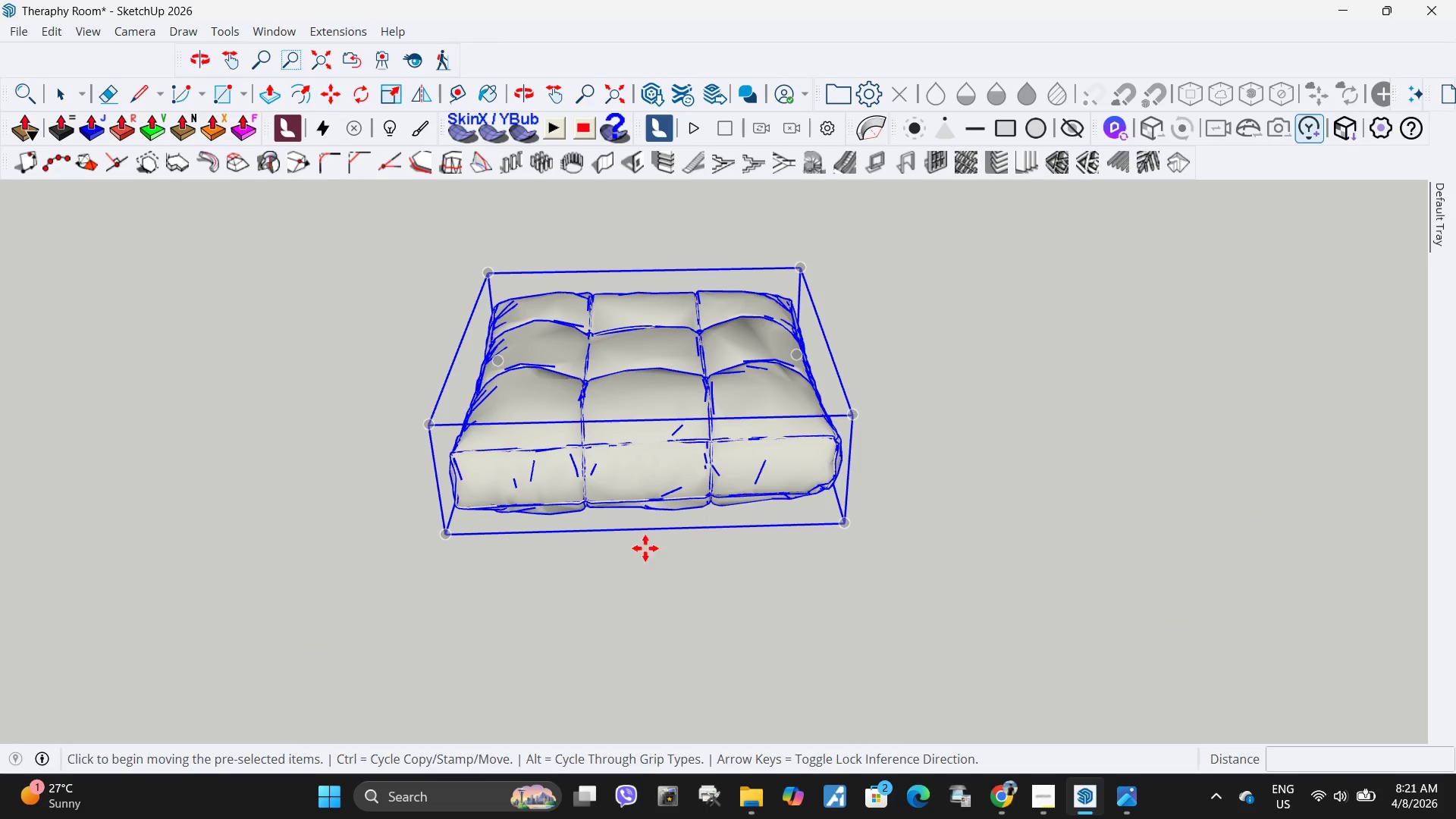 
left_click([442, 532])
 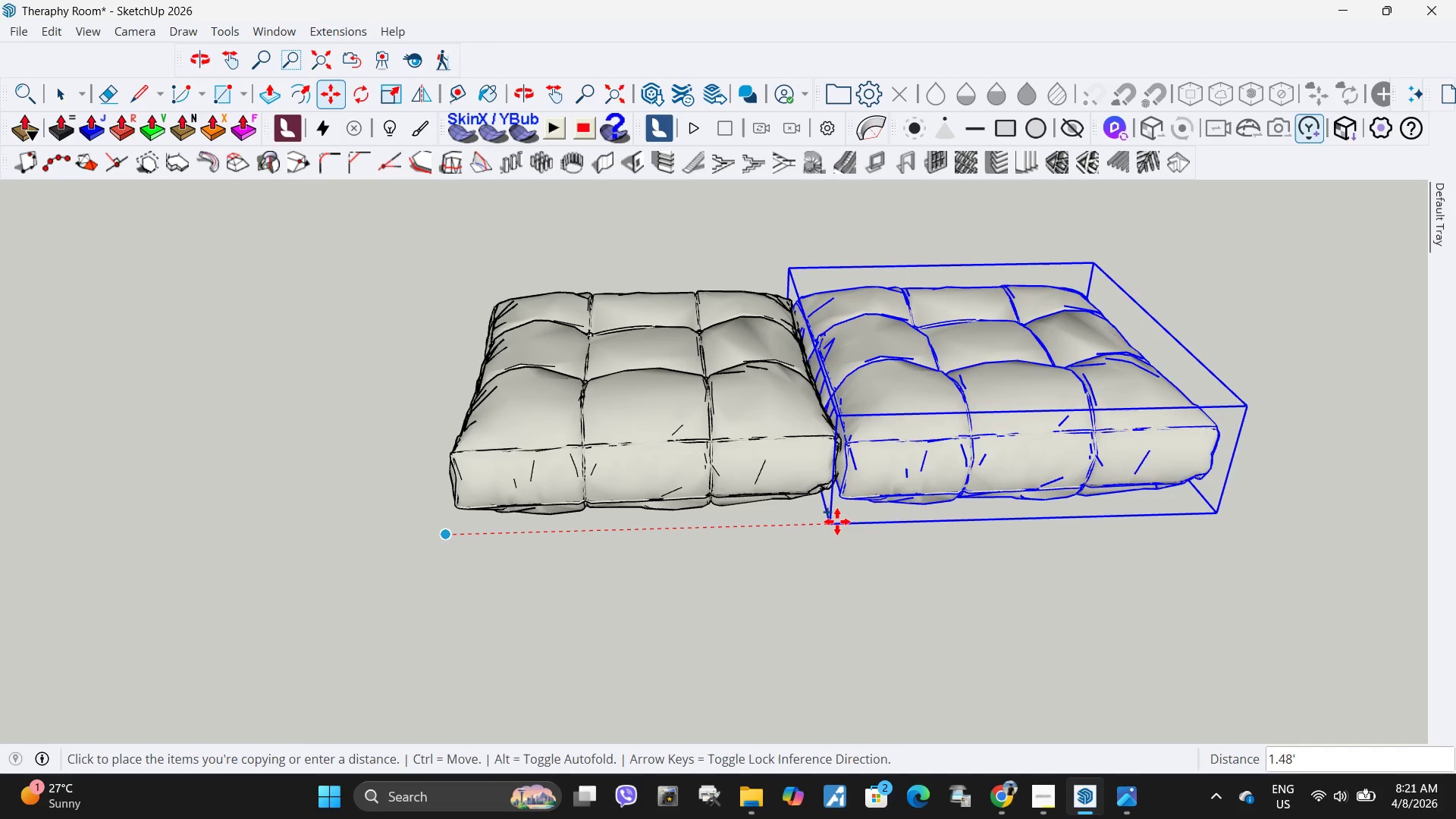 
scroll: coordinate [838, 522], scroll_direction: up, amount: 12.0
 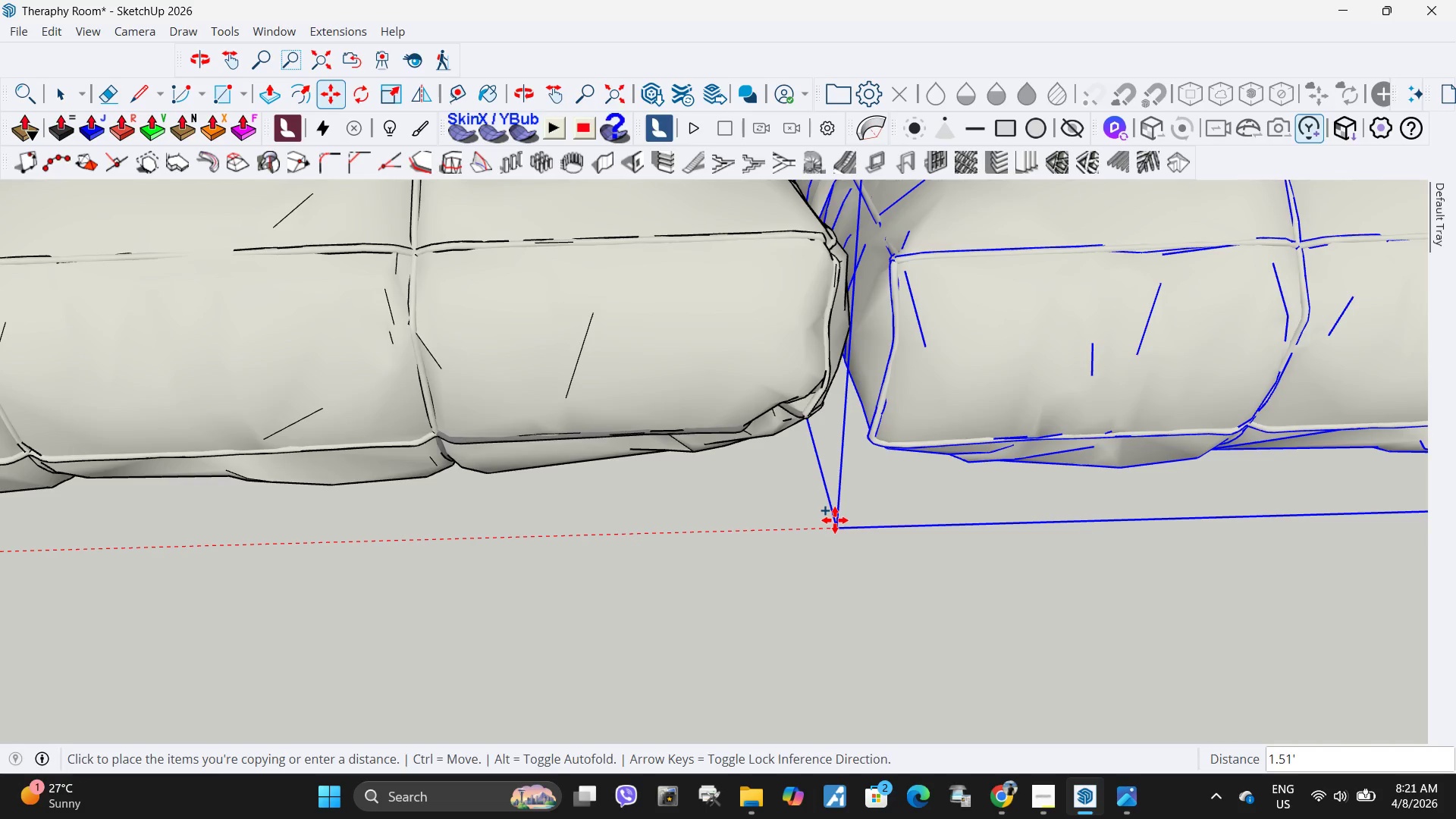 
left_click([830, 520])
 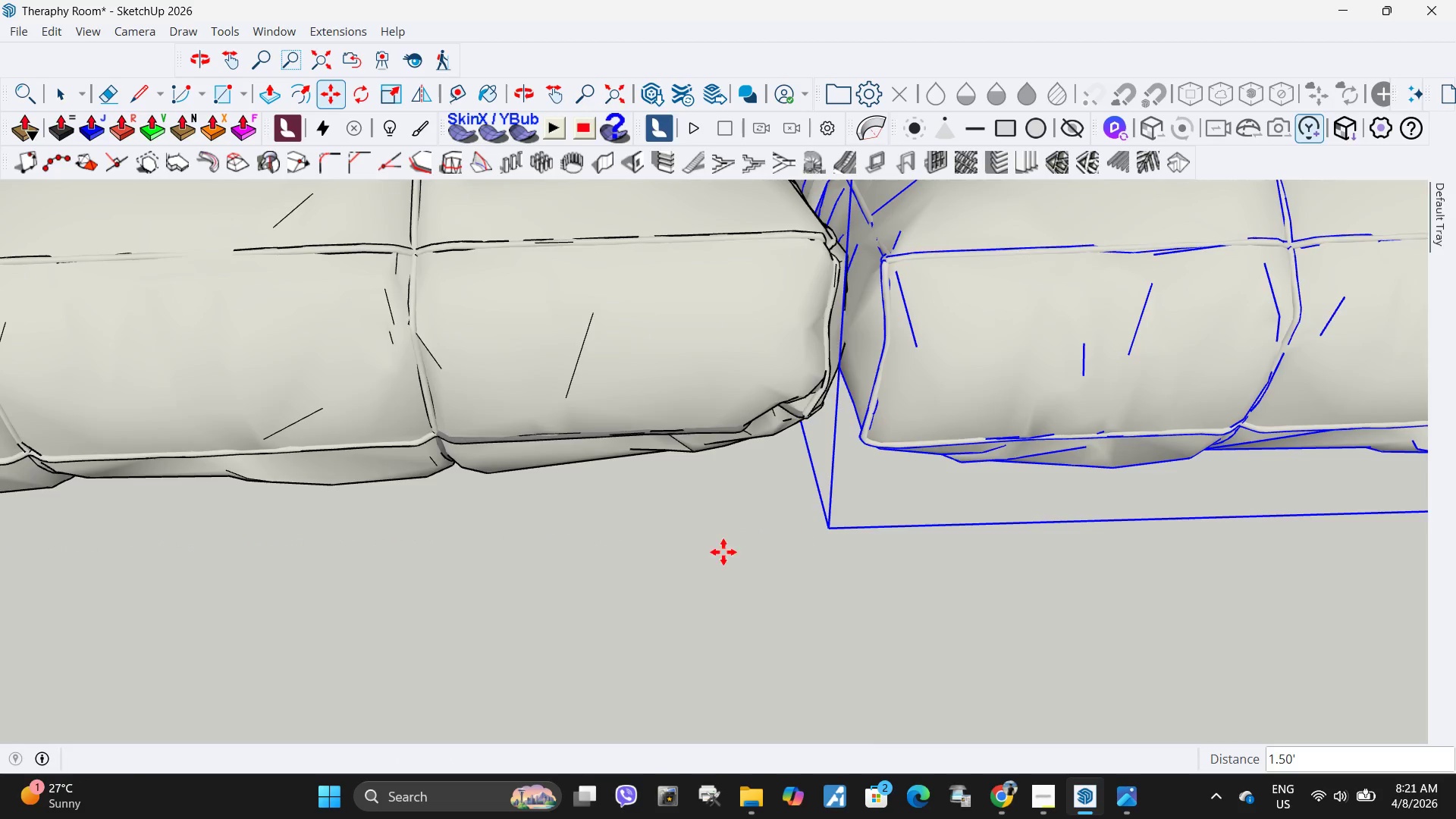 
key(X)
 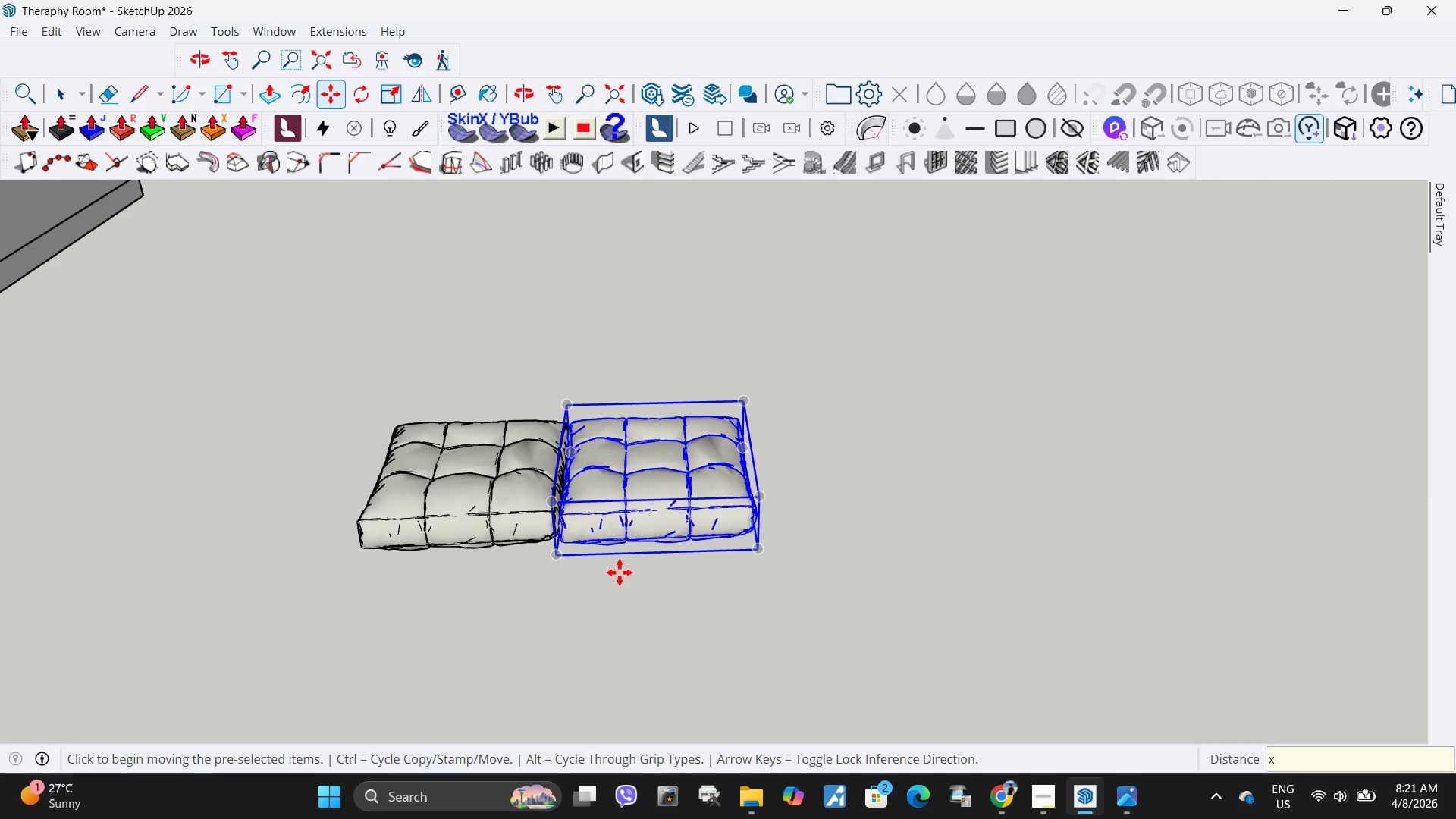 
scroll: coordinate [497, 561], scroll_direction: down, amount: 26.0
 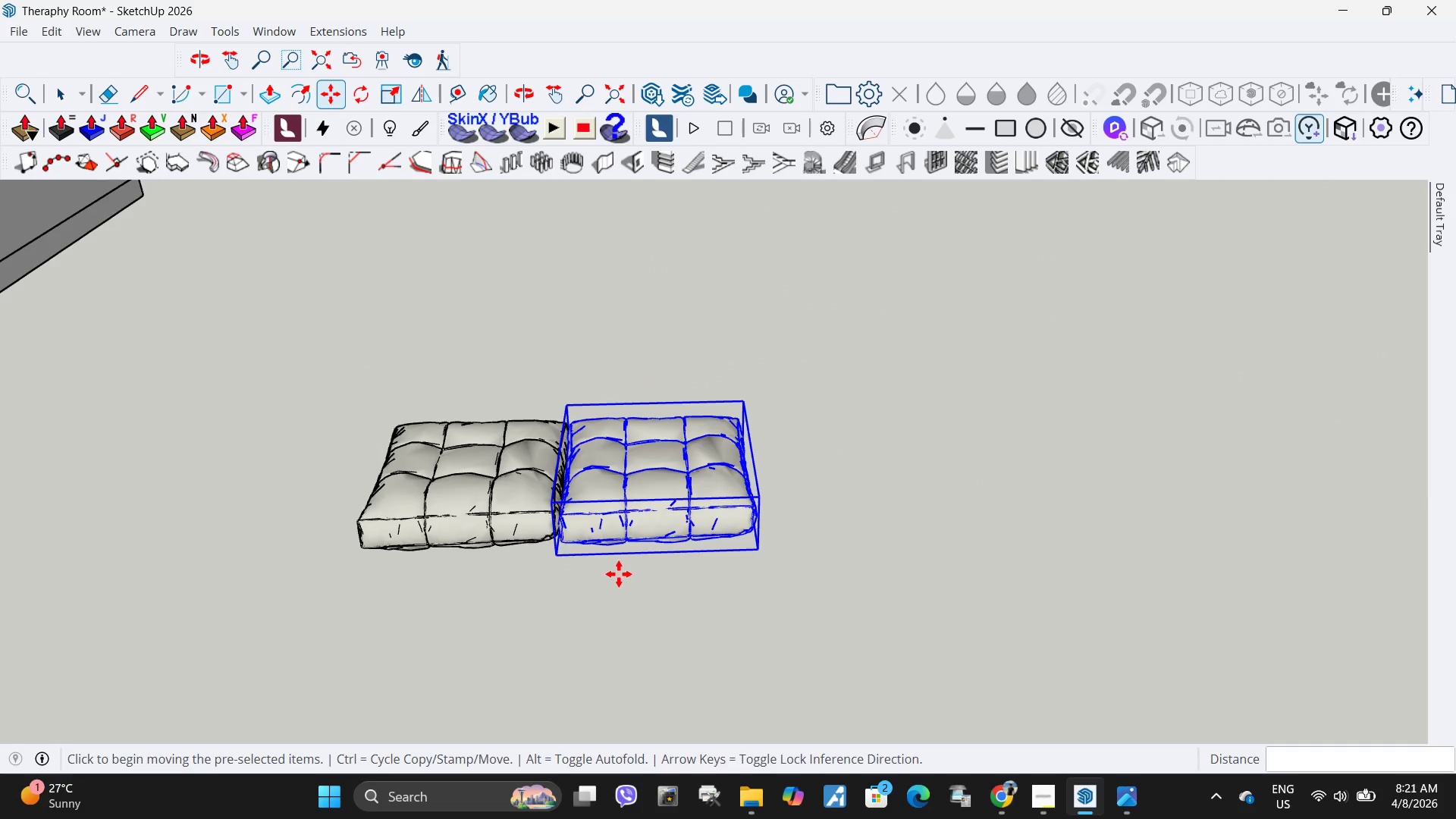 
key(4)
 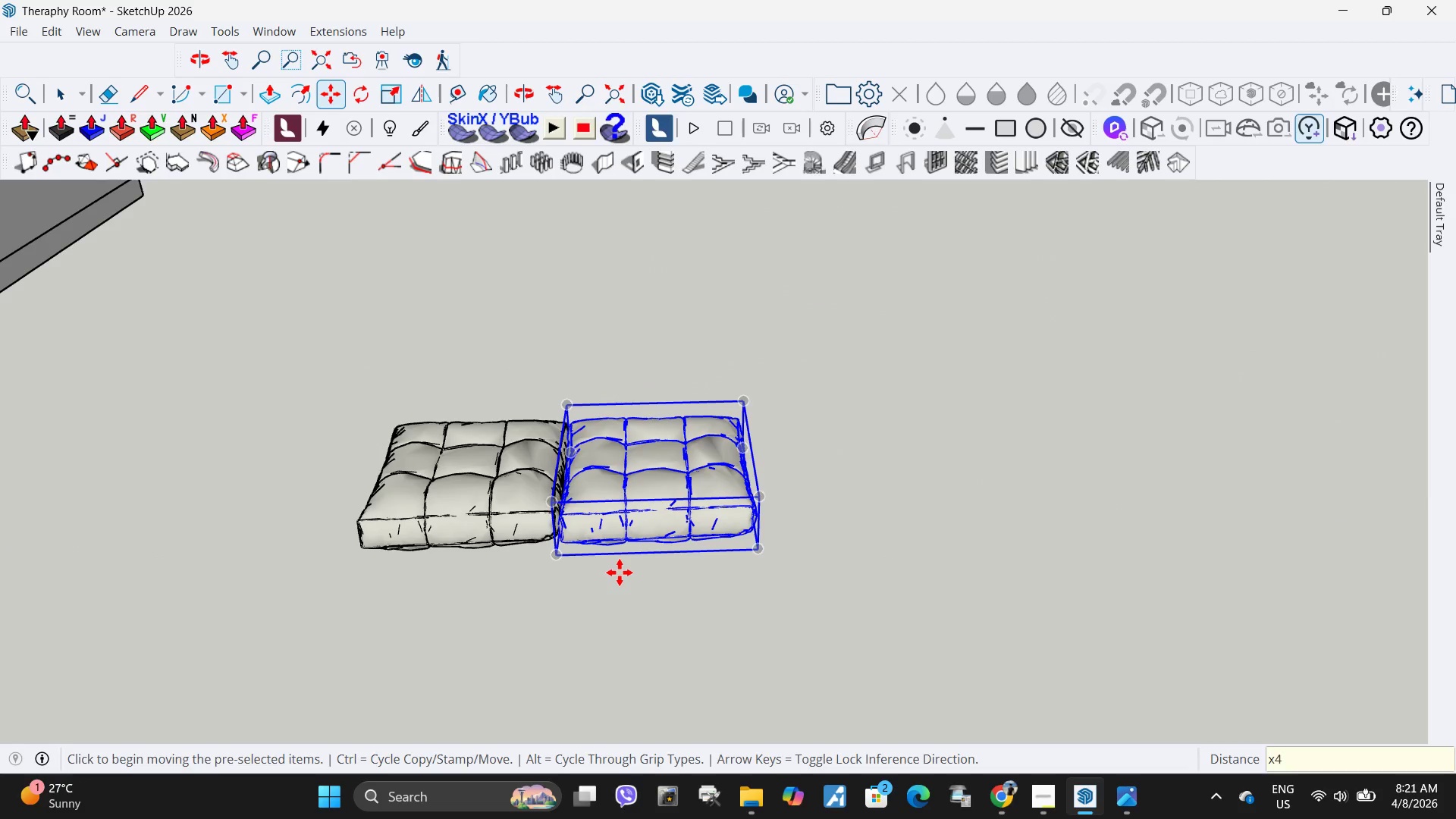 
key(Enter)
 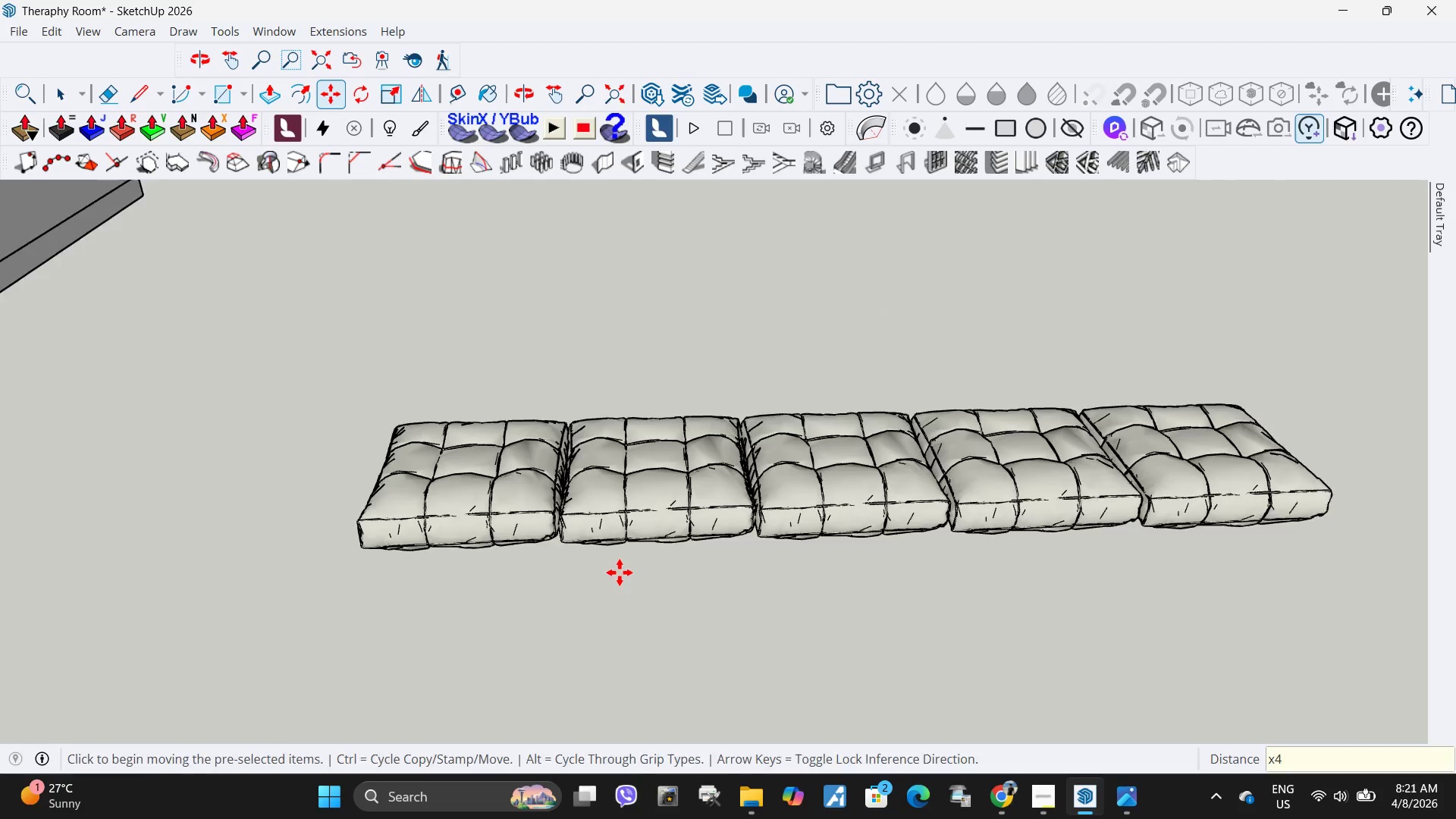 
scroll: coordinate [899, 617], scroll_direction: down, amount: 25.0
 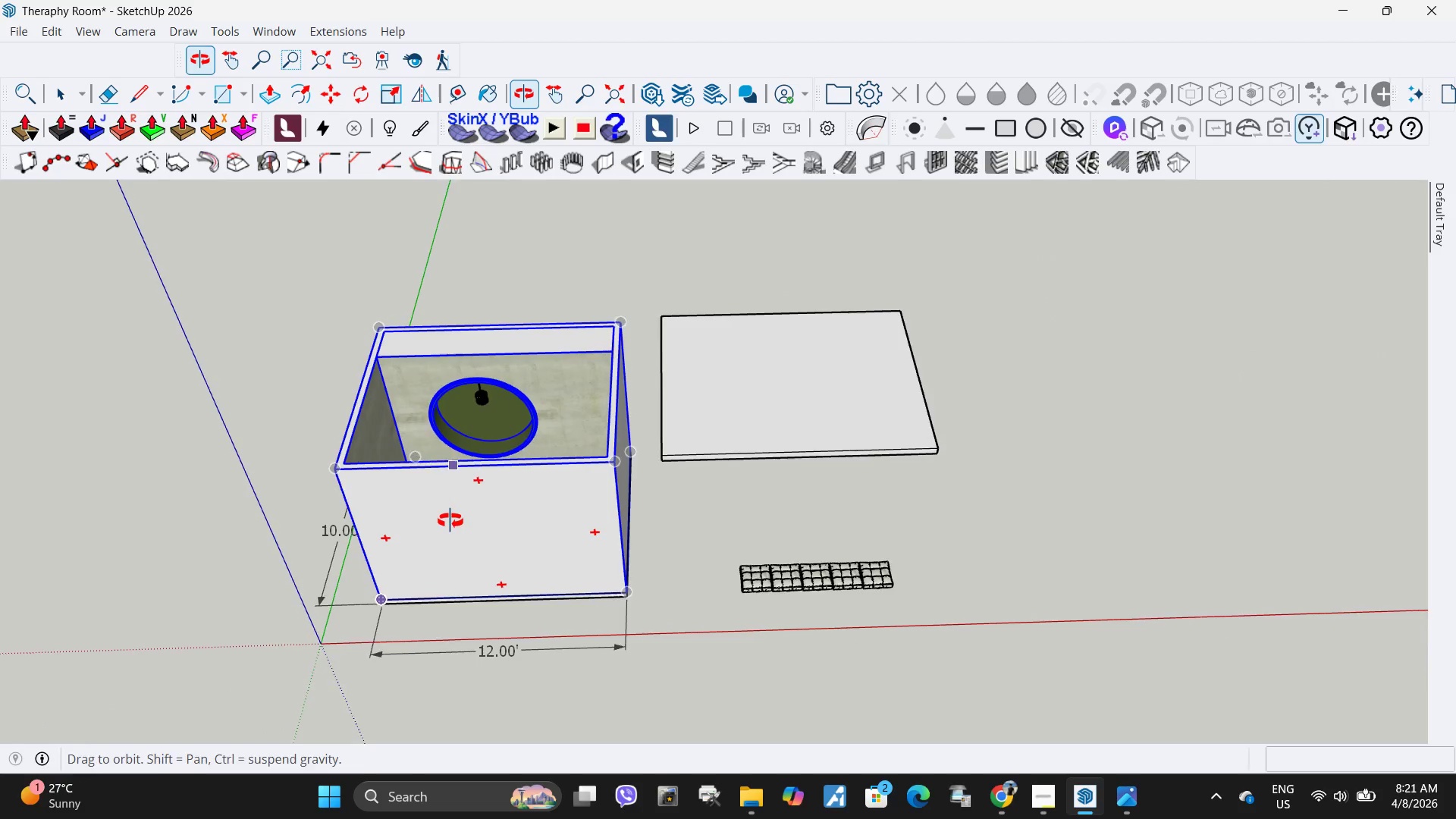 
key(Space)
 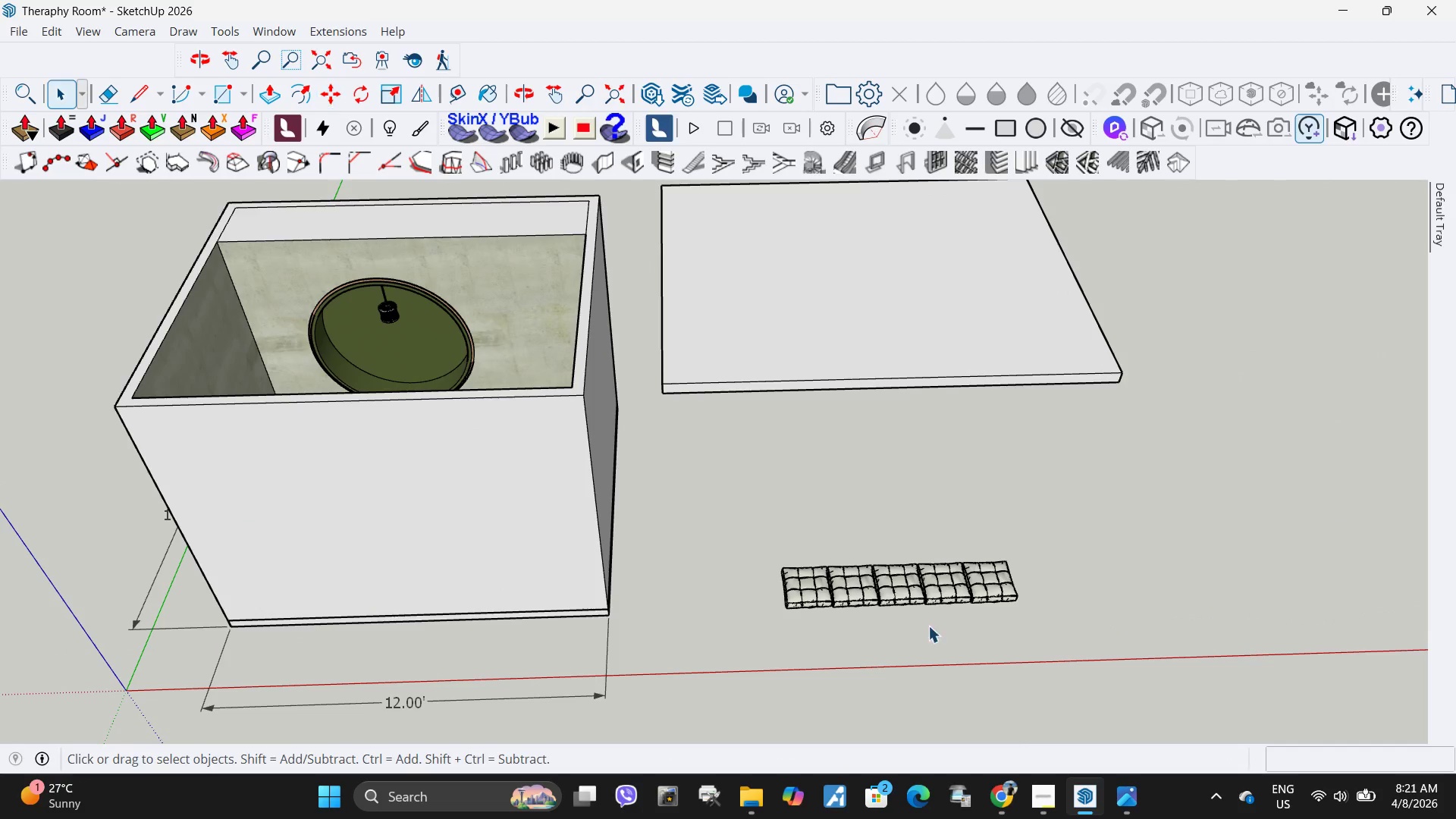 
key(Escape)
 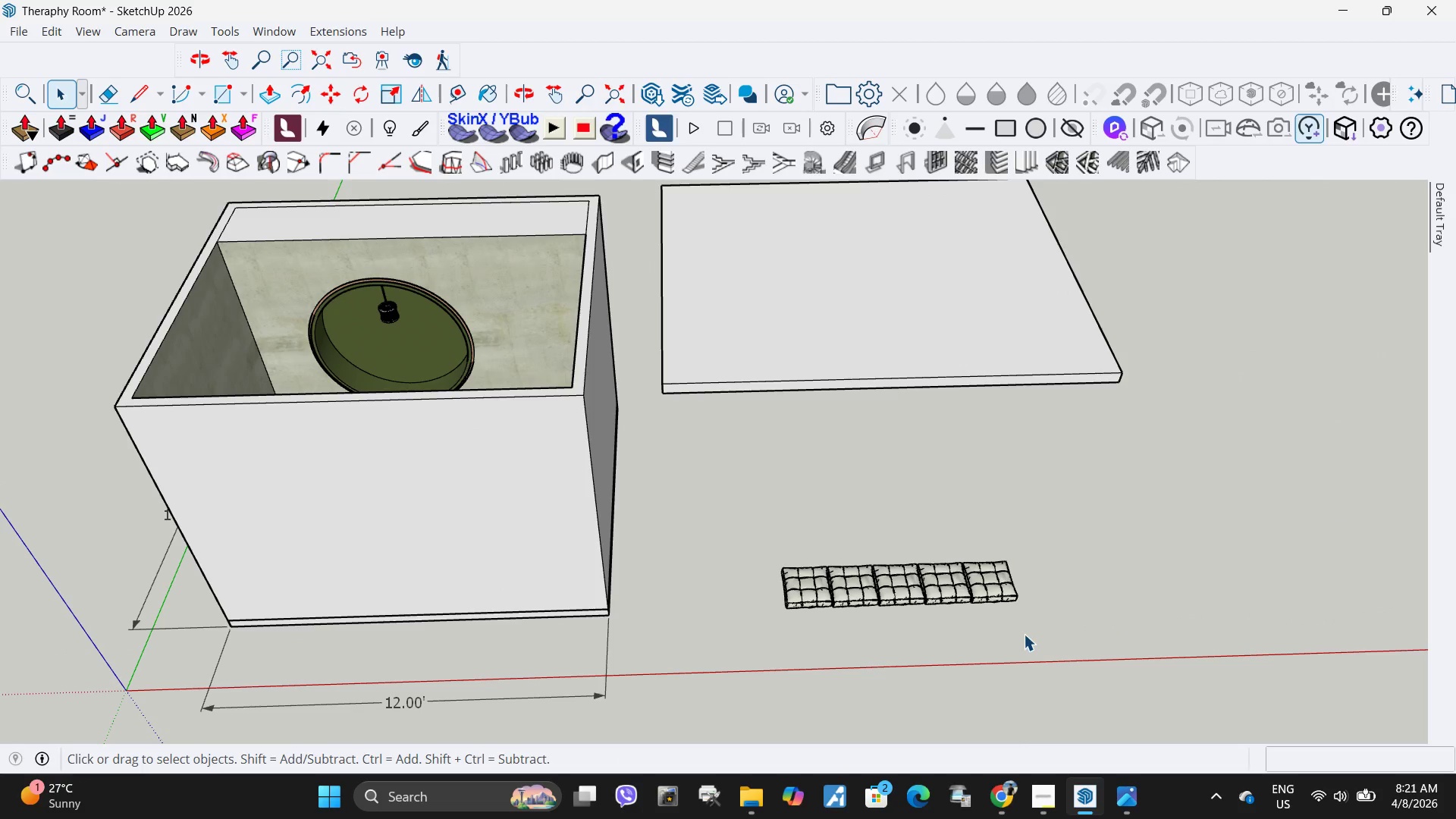 
left_click_drag(start_coordinate=[1024, 634], to_coordinate=[793, 546])
 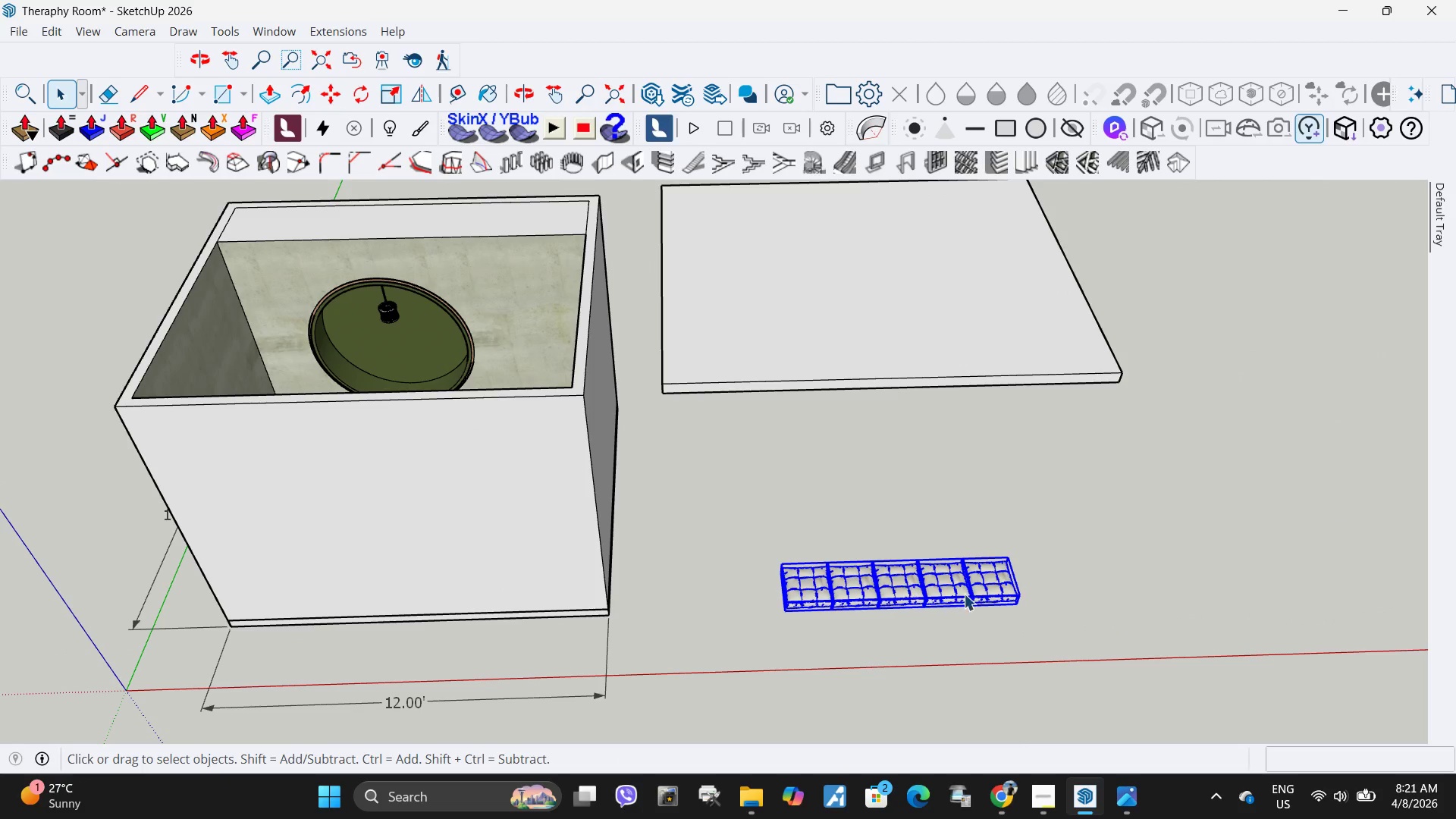 
scroll: coordinate [673, 564], scroll_direction: up, amount: 5.0
 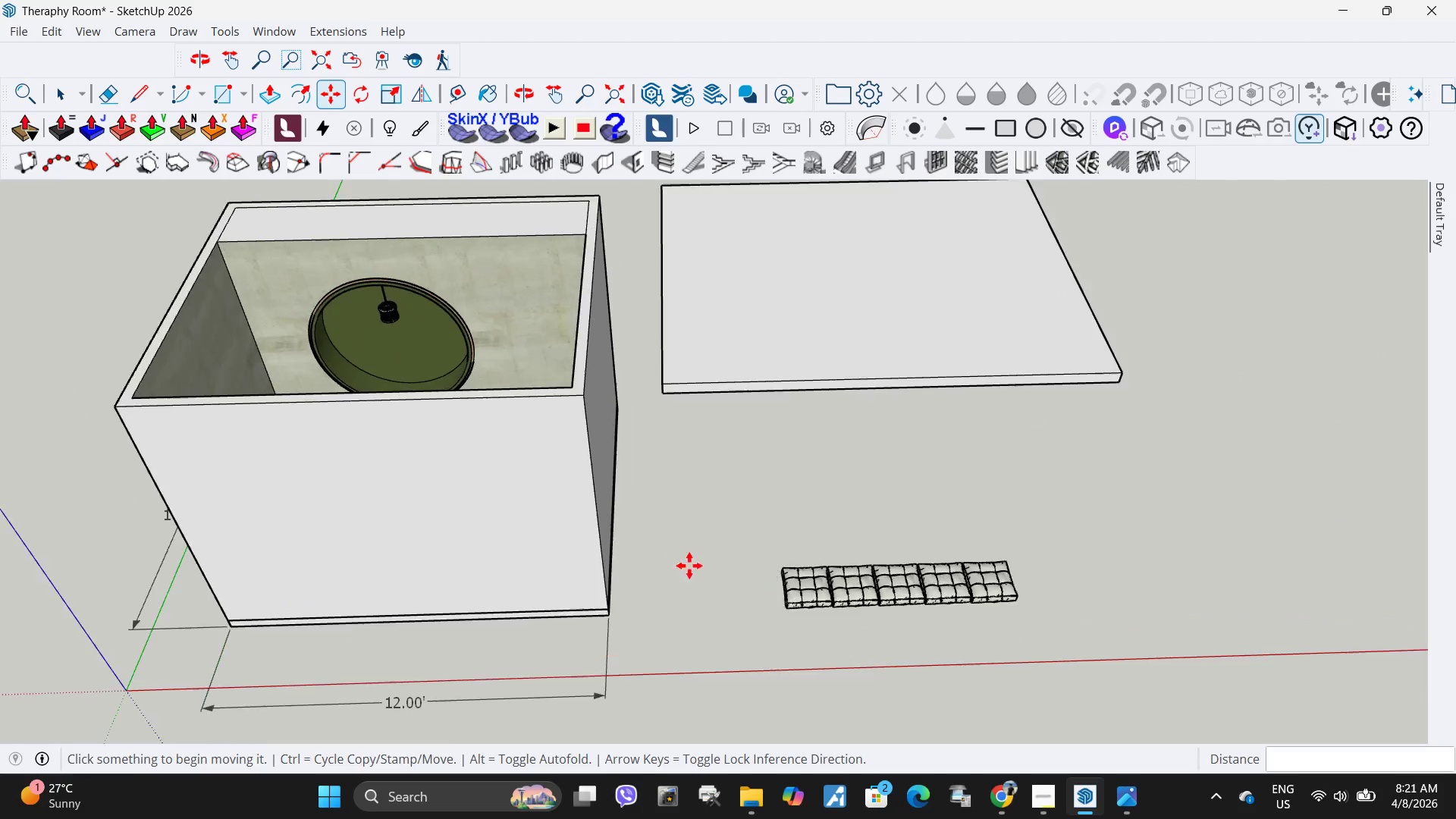 
key(M)
 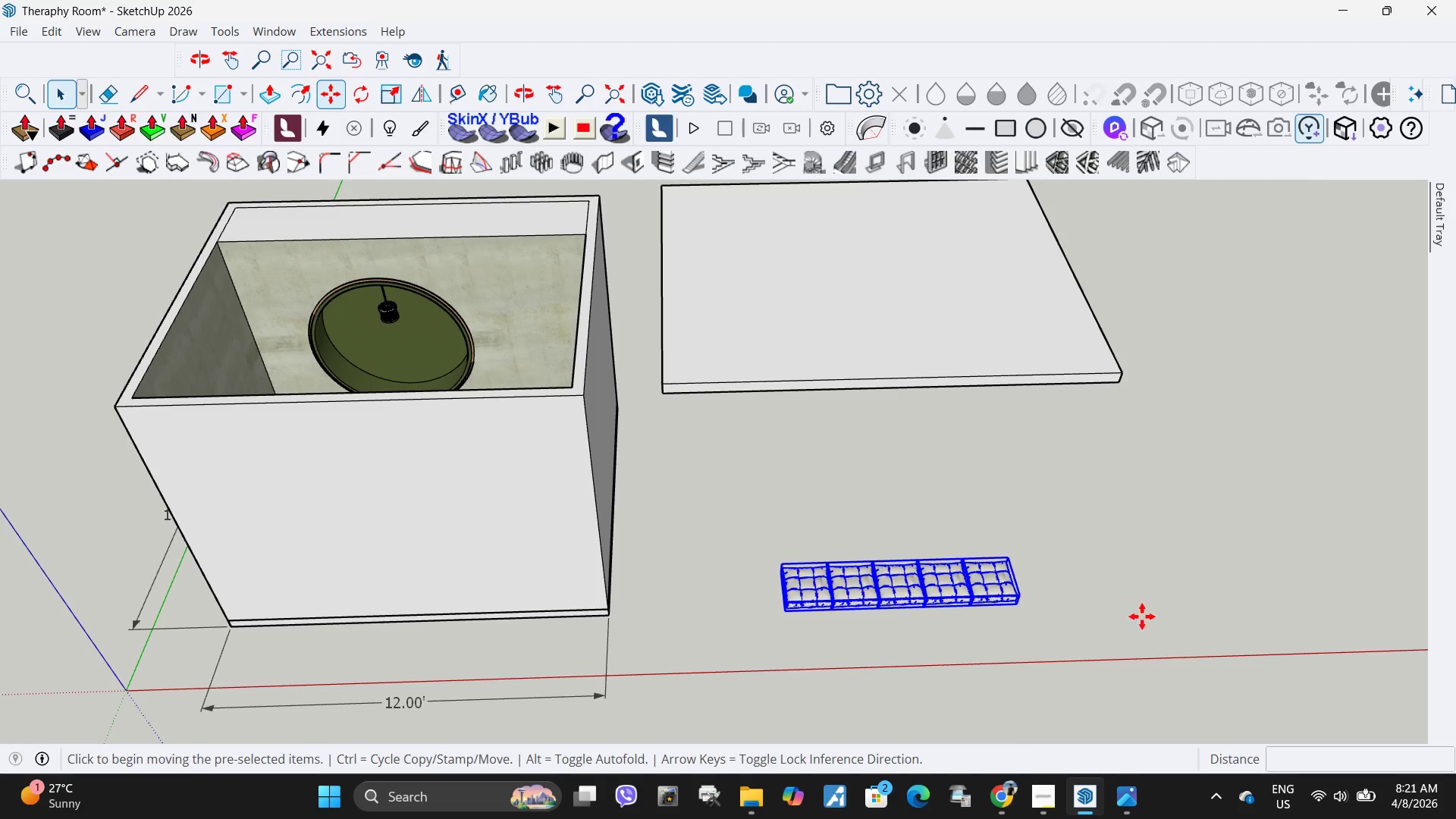 
left_click([1149, 618])
 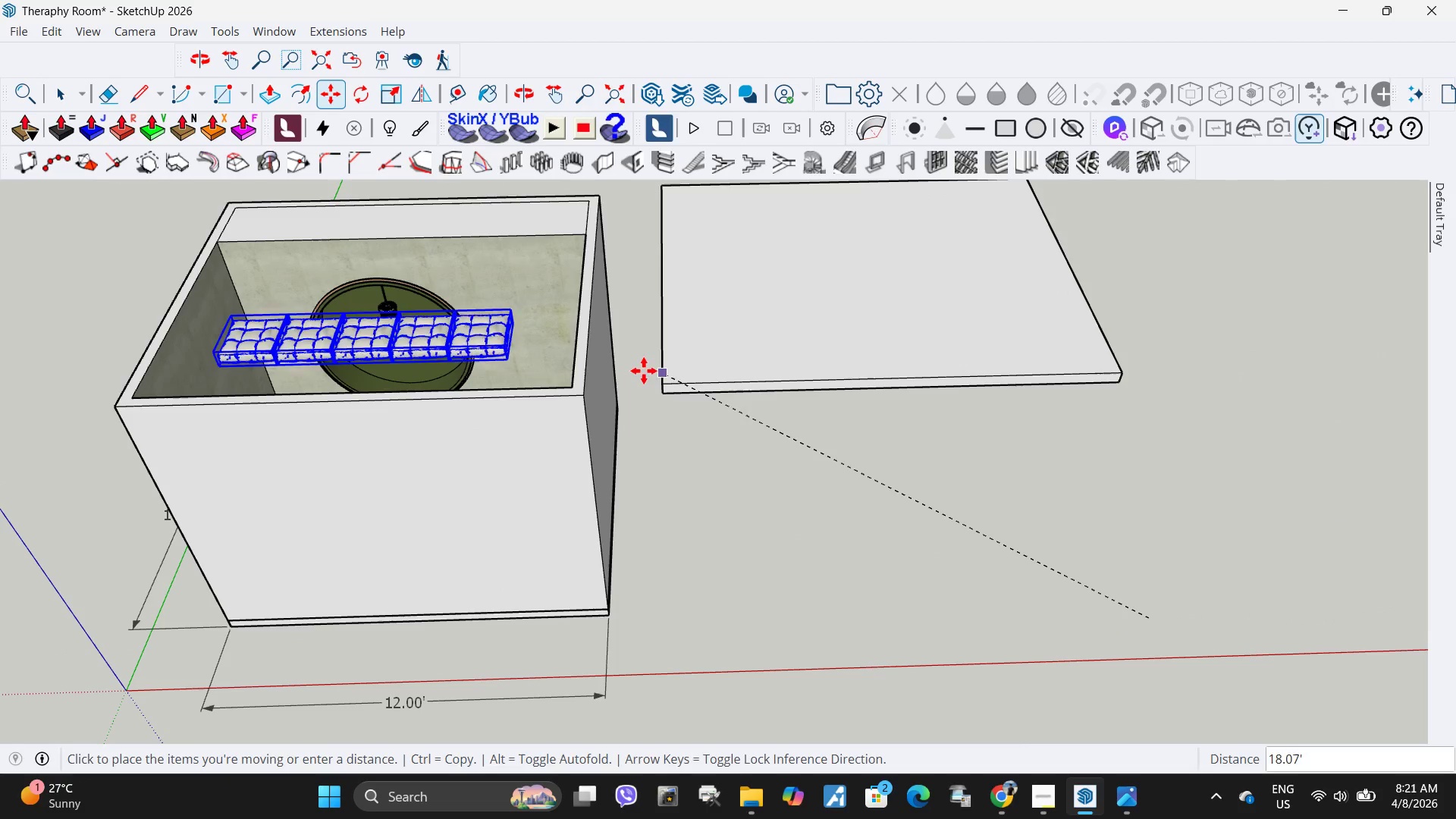 
key(Escape)
 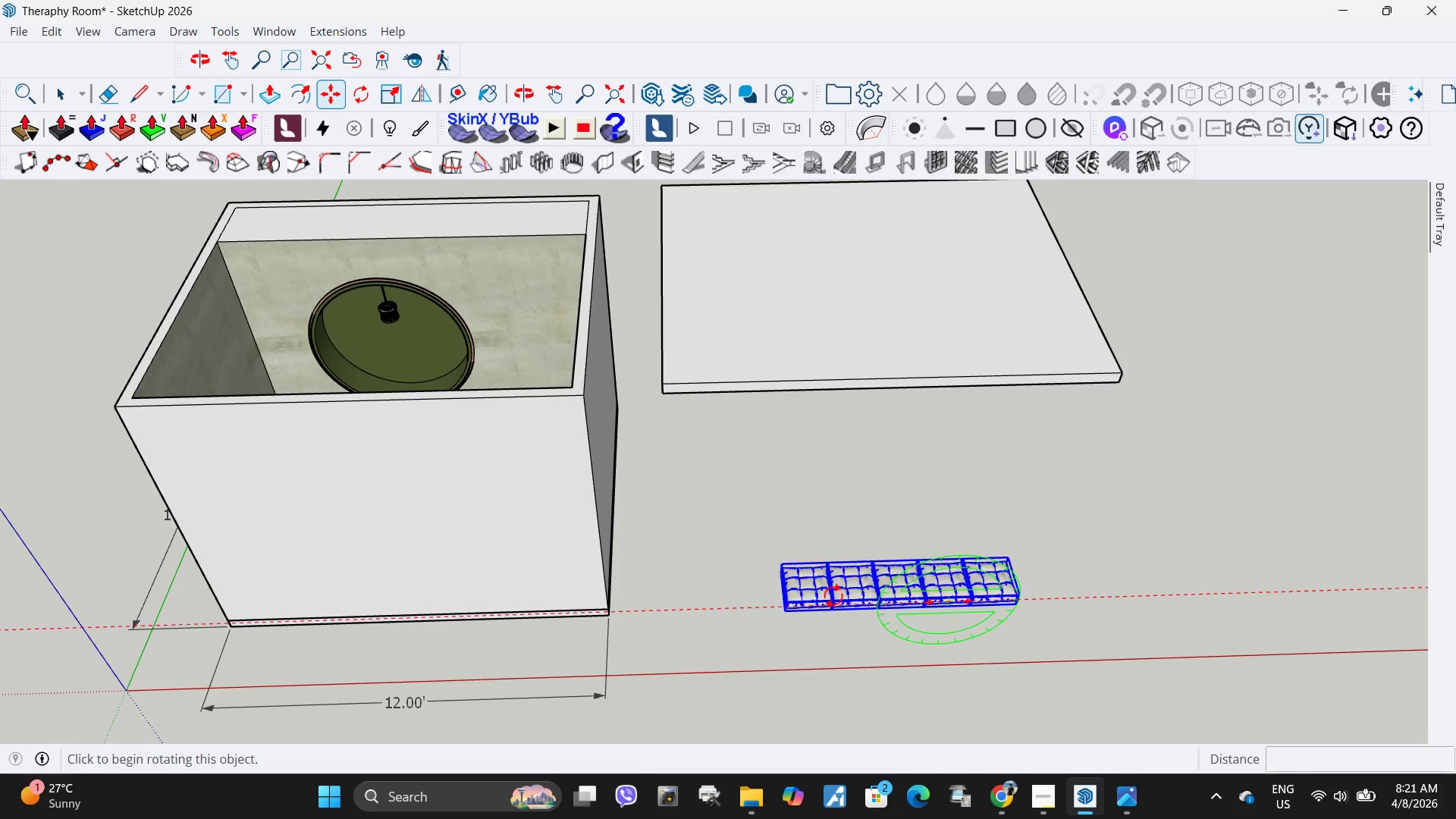 
scroll: coordinate [769, 576], scroll_direction: up, amount: 8.0
 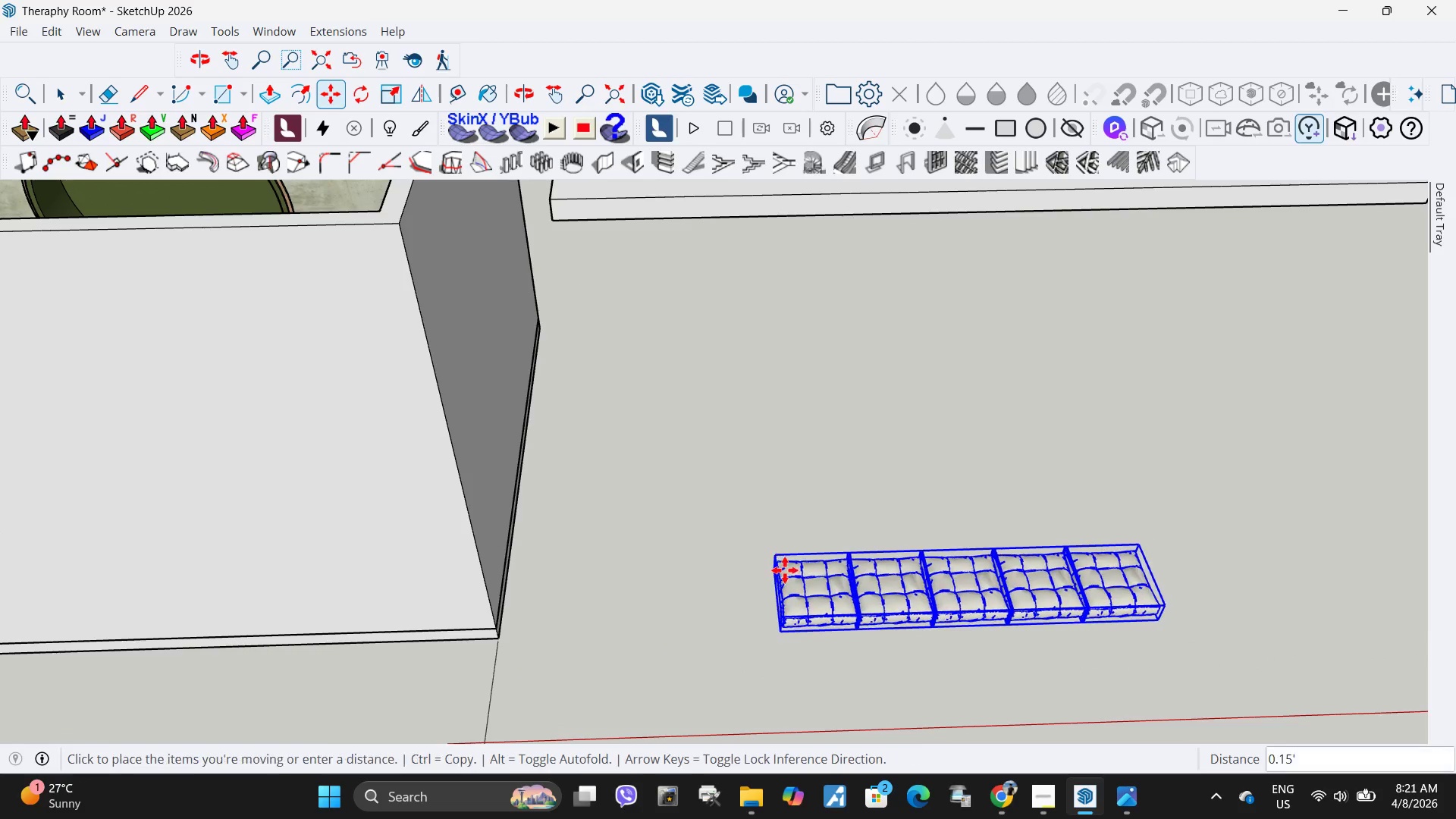 
scroll: coordinate [491, 444], scroll_direction: none, amount: 0.0
 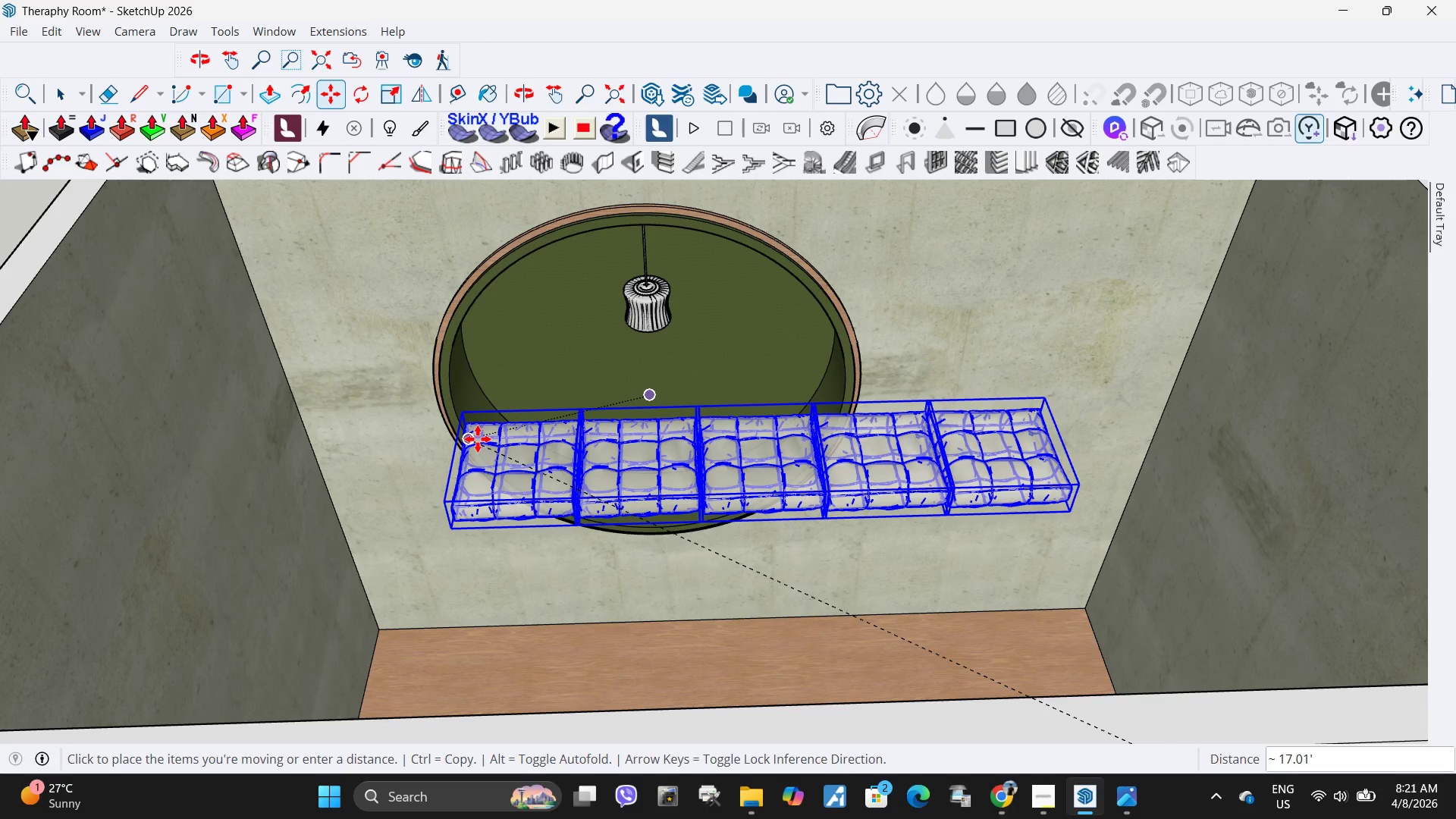 
left_click([822, 590])
 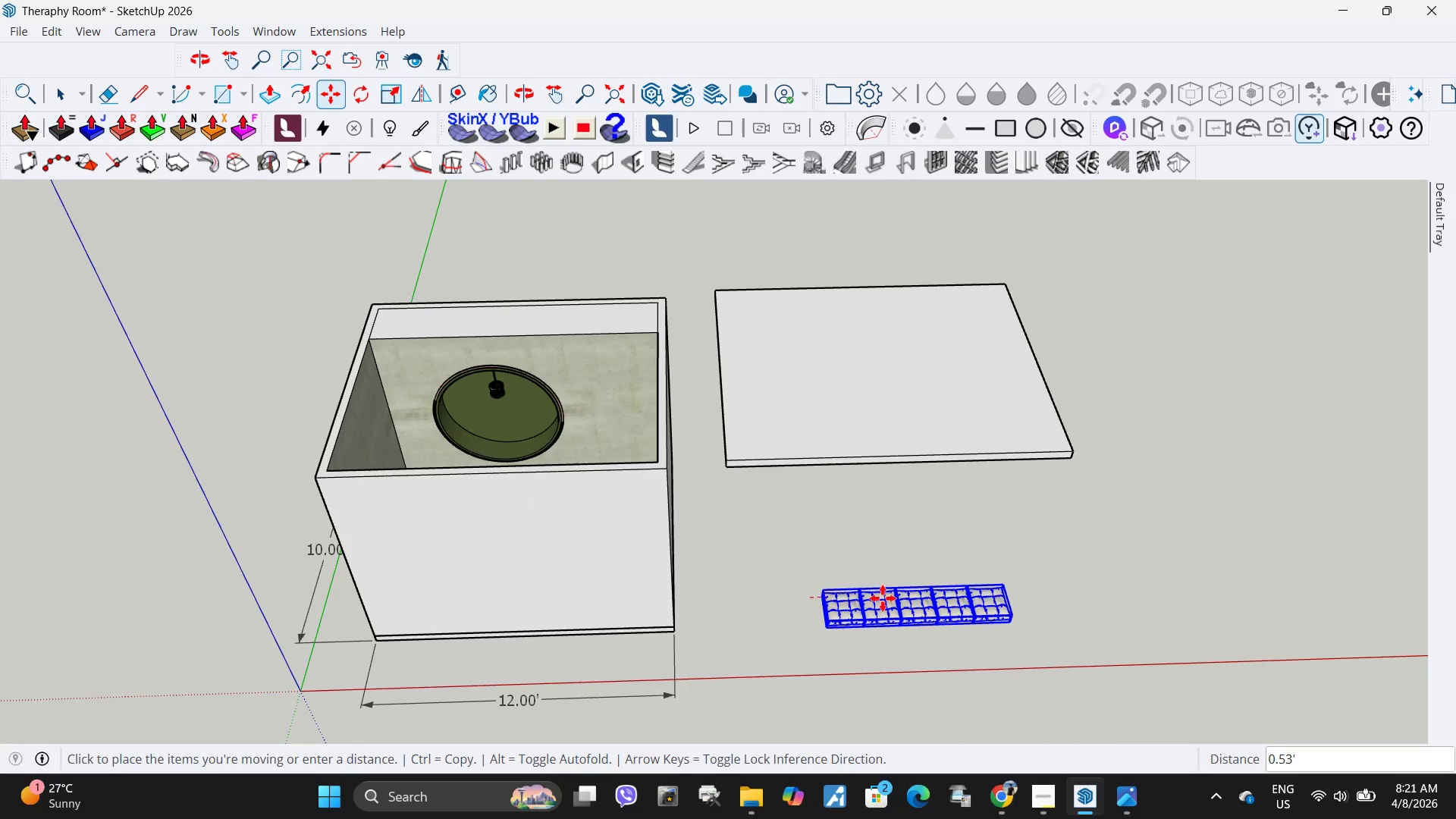 
scroll: coordinate [412, 422], scroll_direction: down, amount: 19.0
 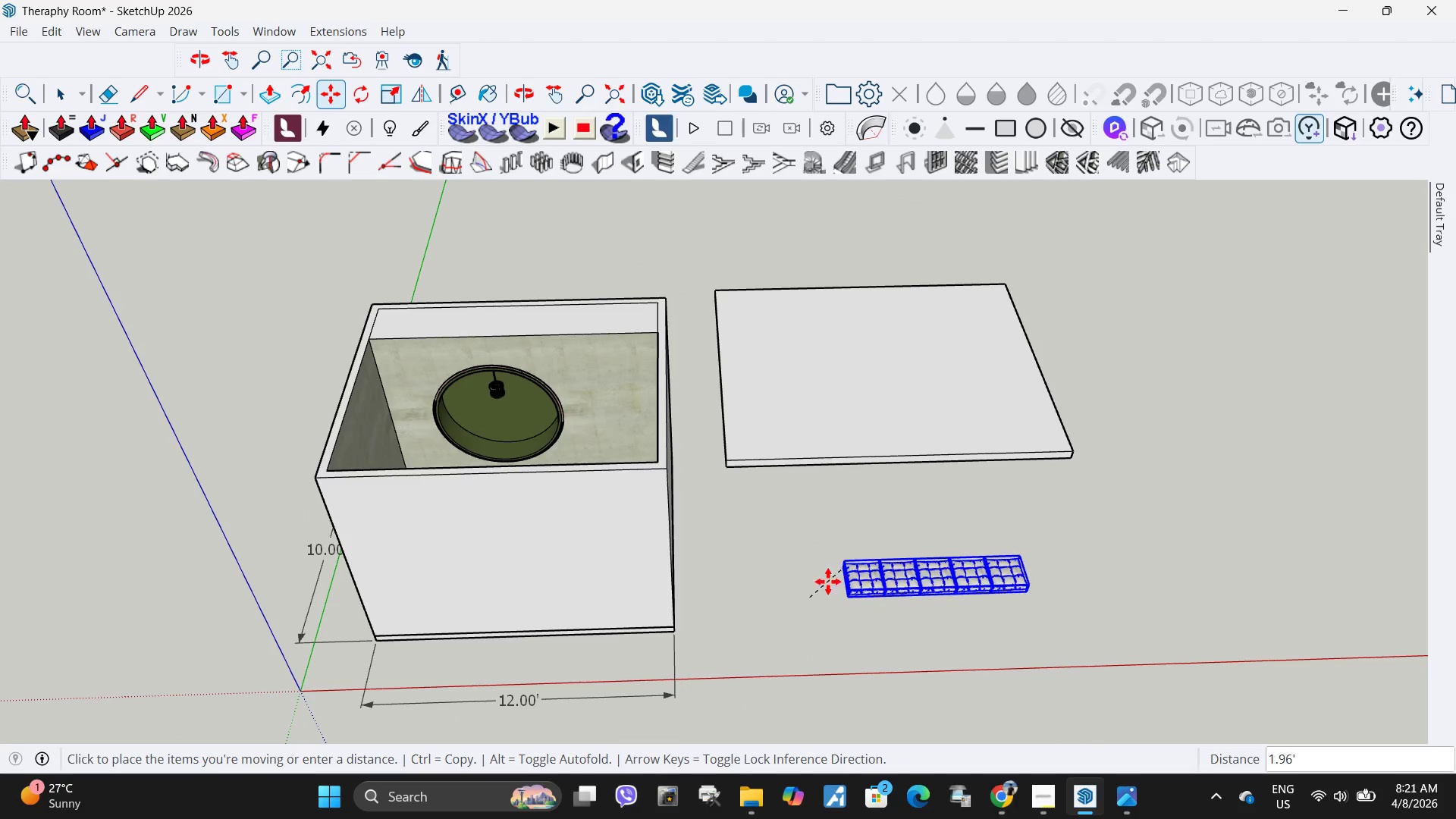 
key(Space)
 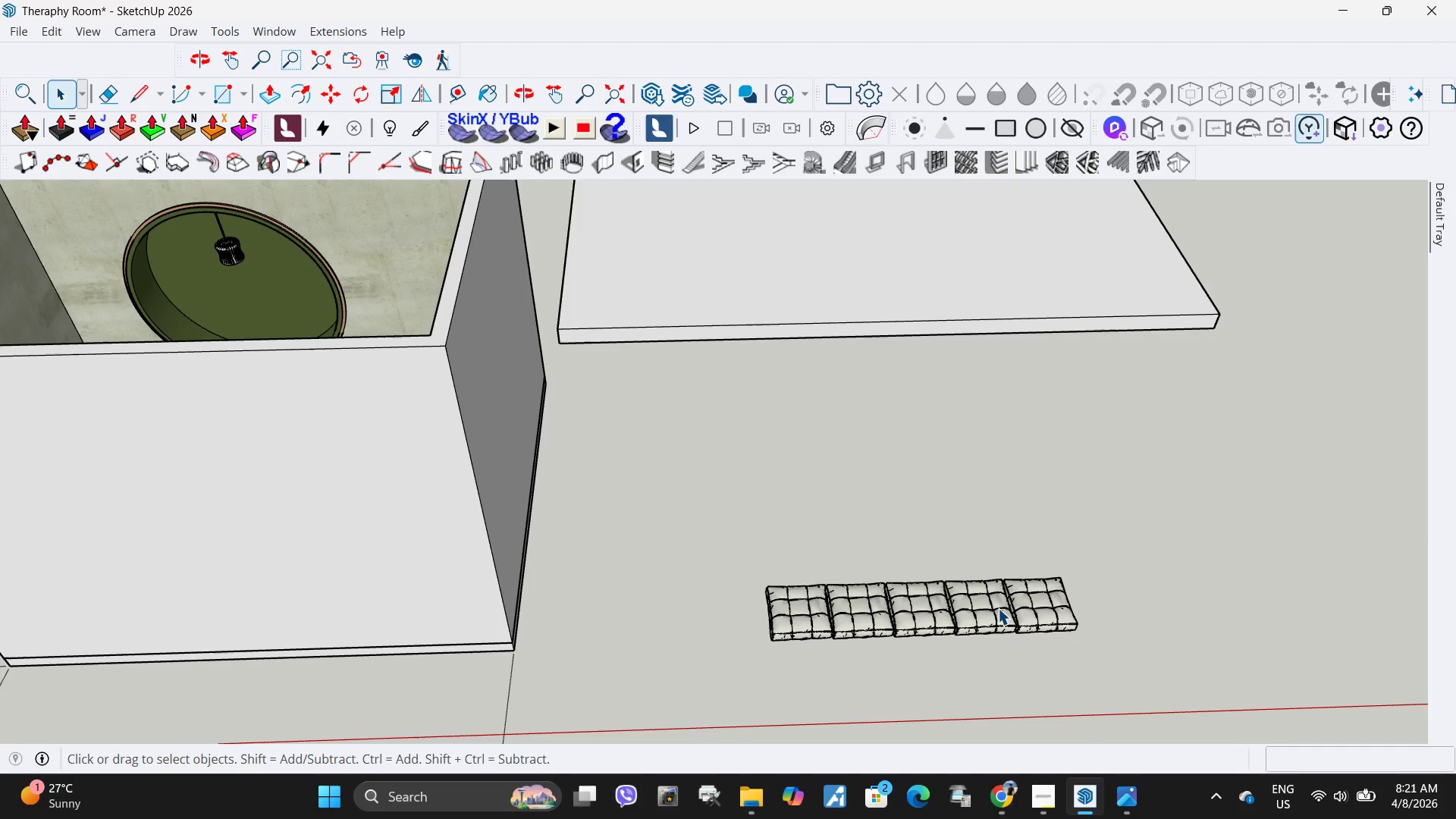 
double_click([996, 606])
 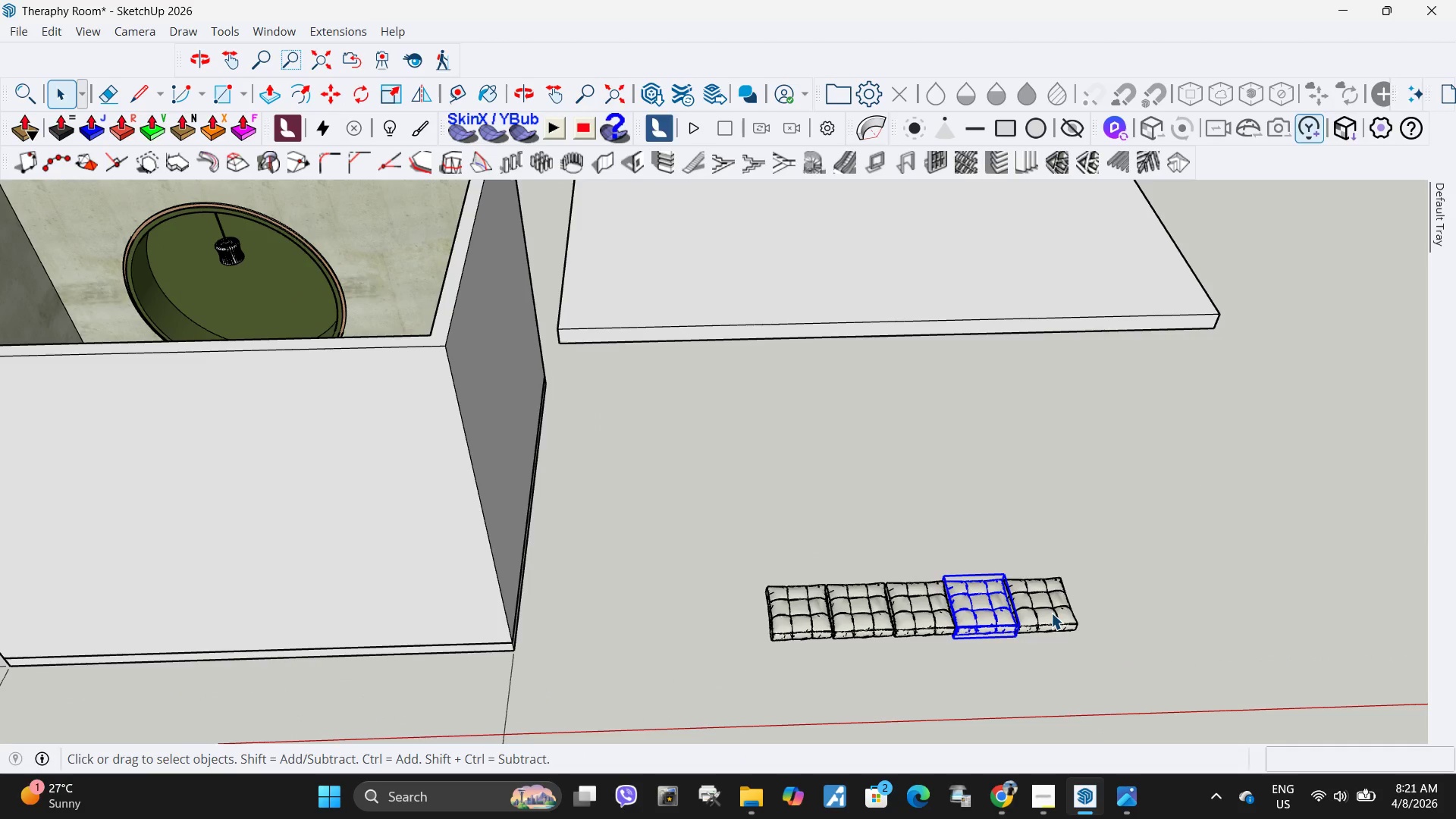 
scroll: coordinate [996, 628], scroll_direction: up, amount: 10.0
 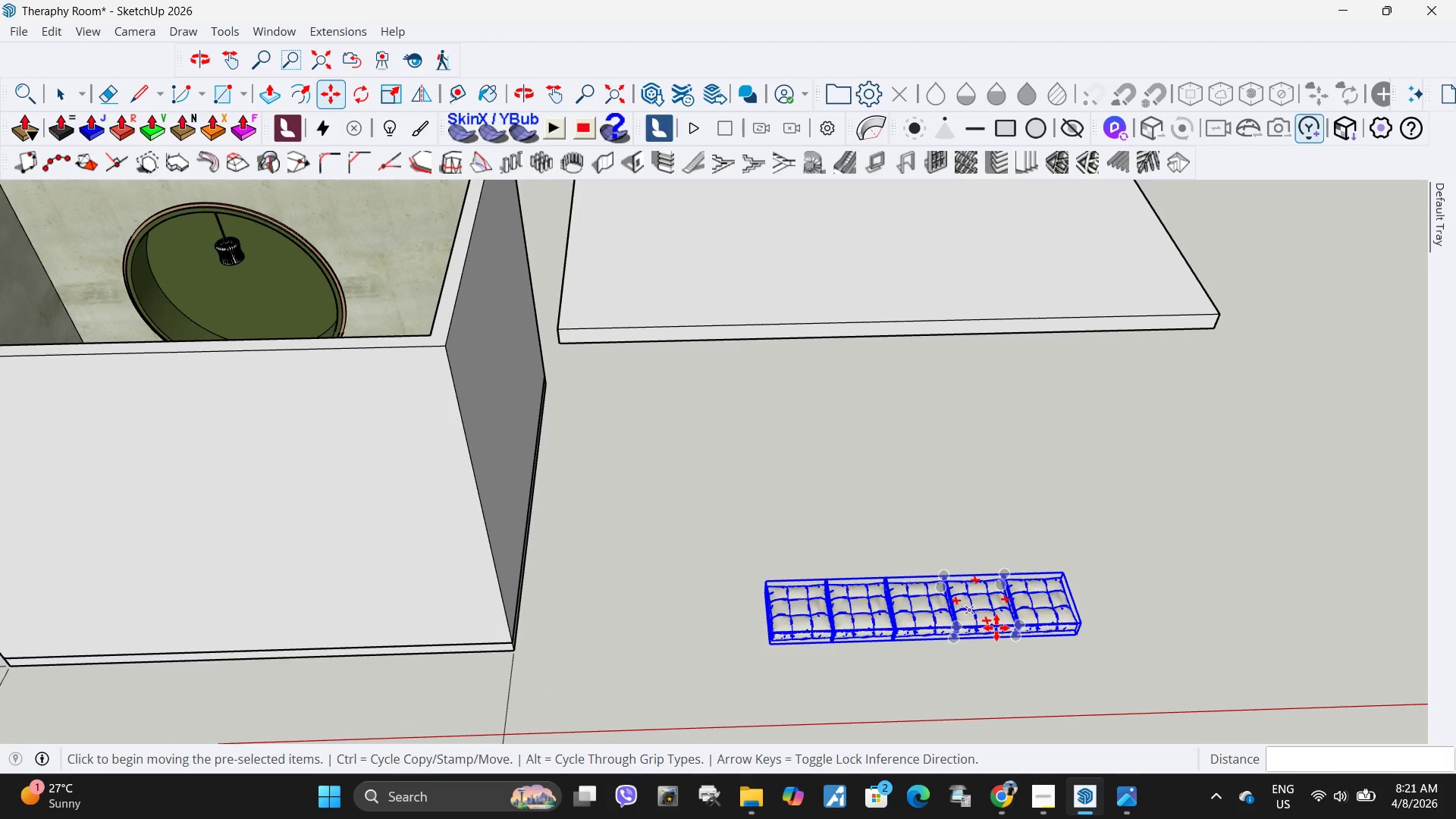 
key(Delete)
 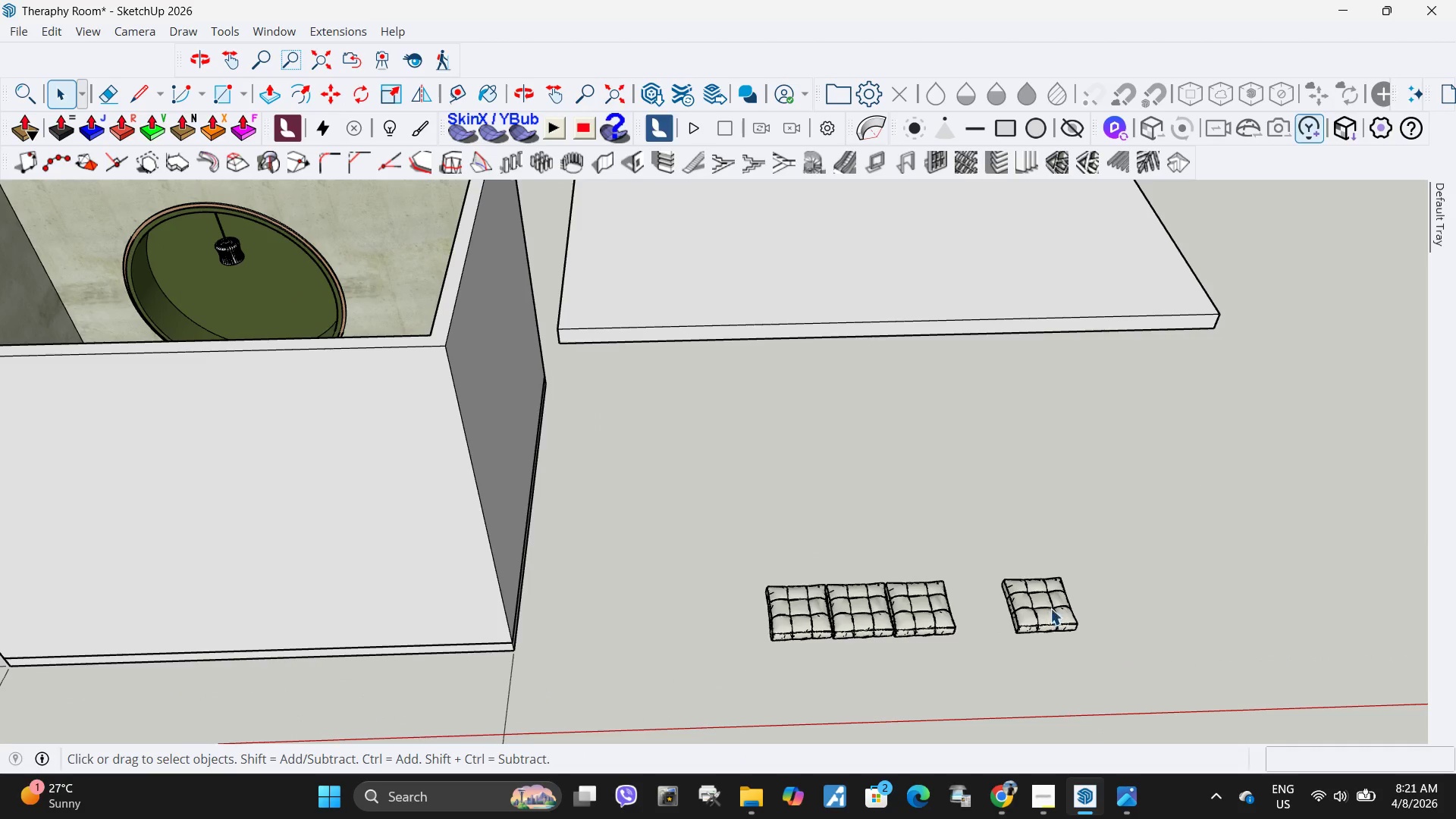 
key(Delete)
 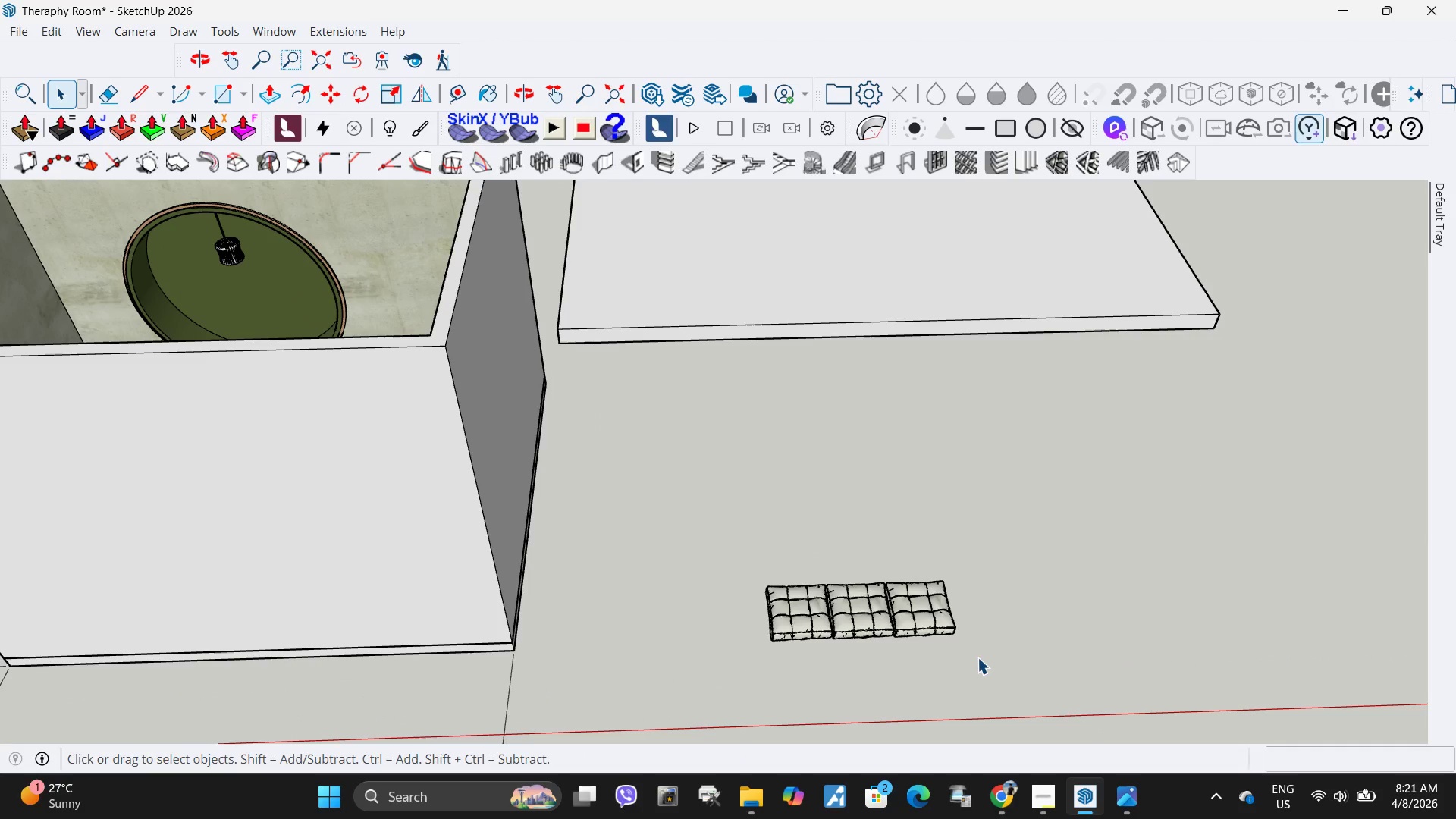 
left_click_drag(start_coordinate=[977, 658], to_coordinate=[791, 599])
 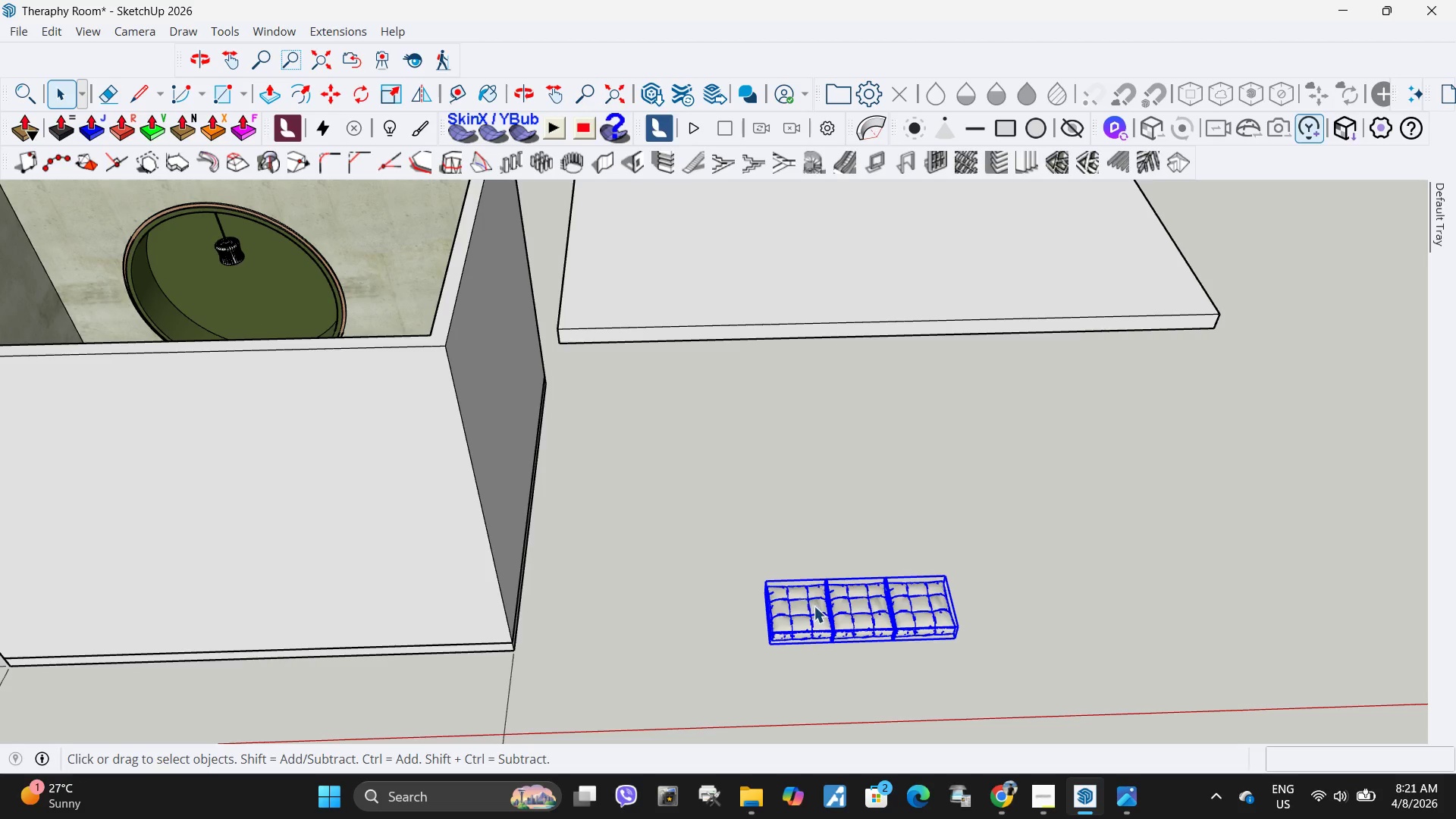 
right_click([814, 606])
 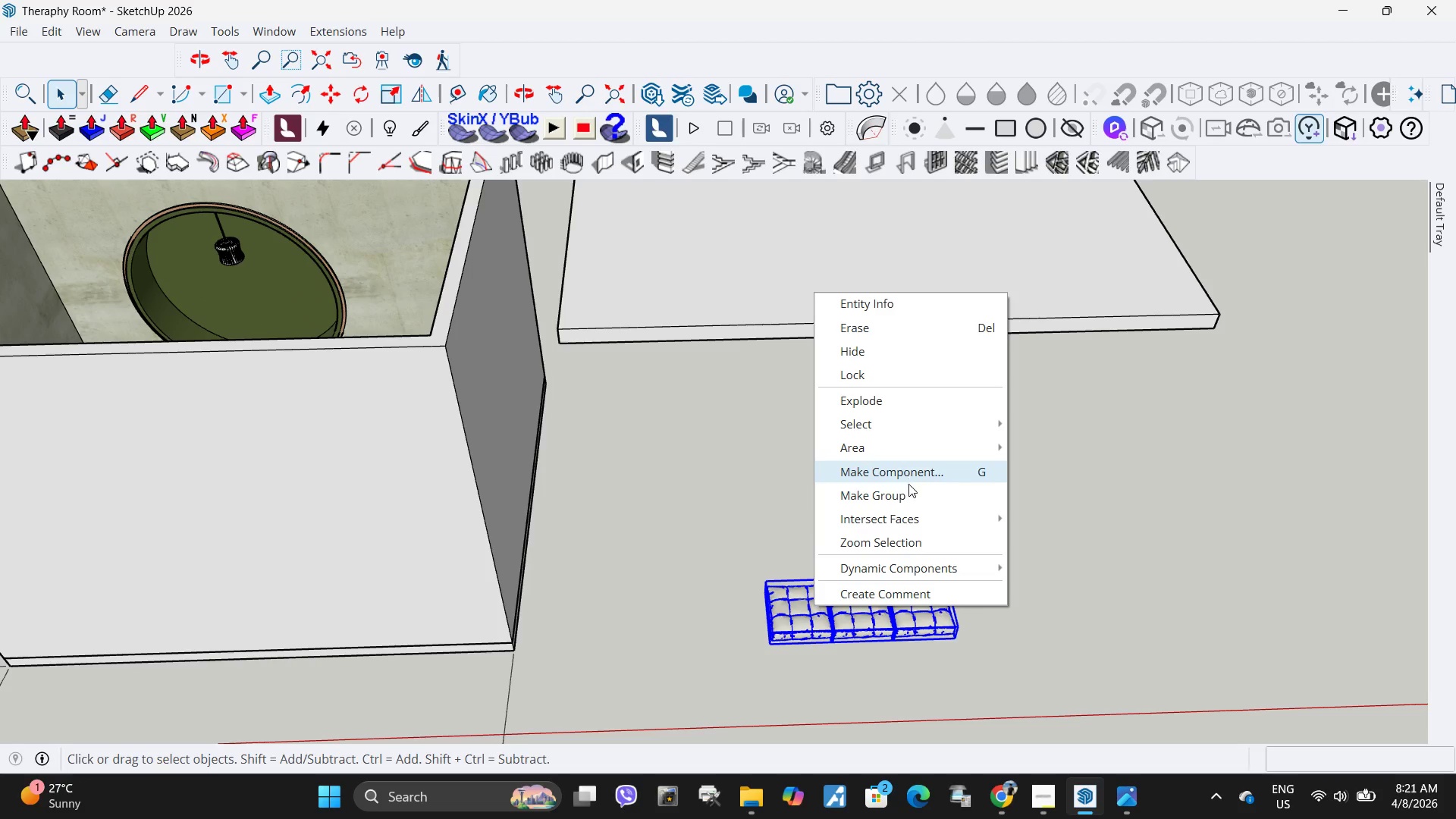 
left_click([908, 496])
 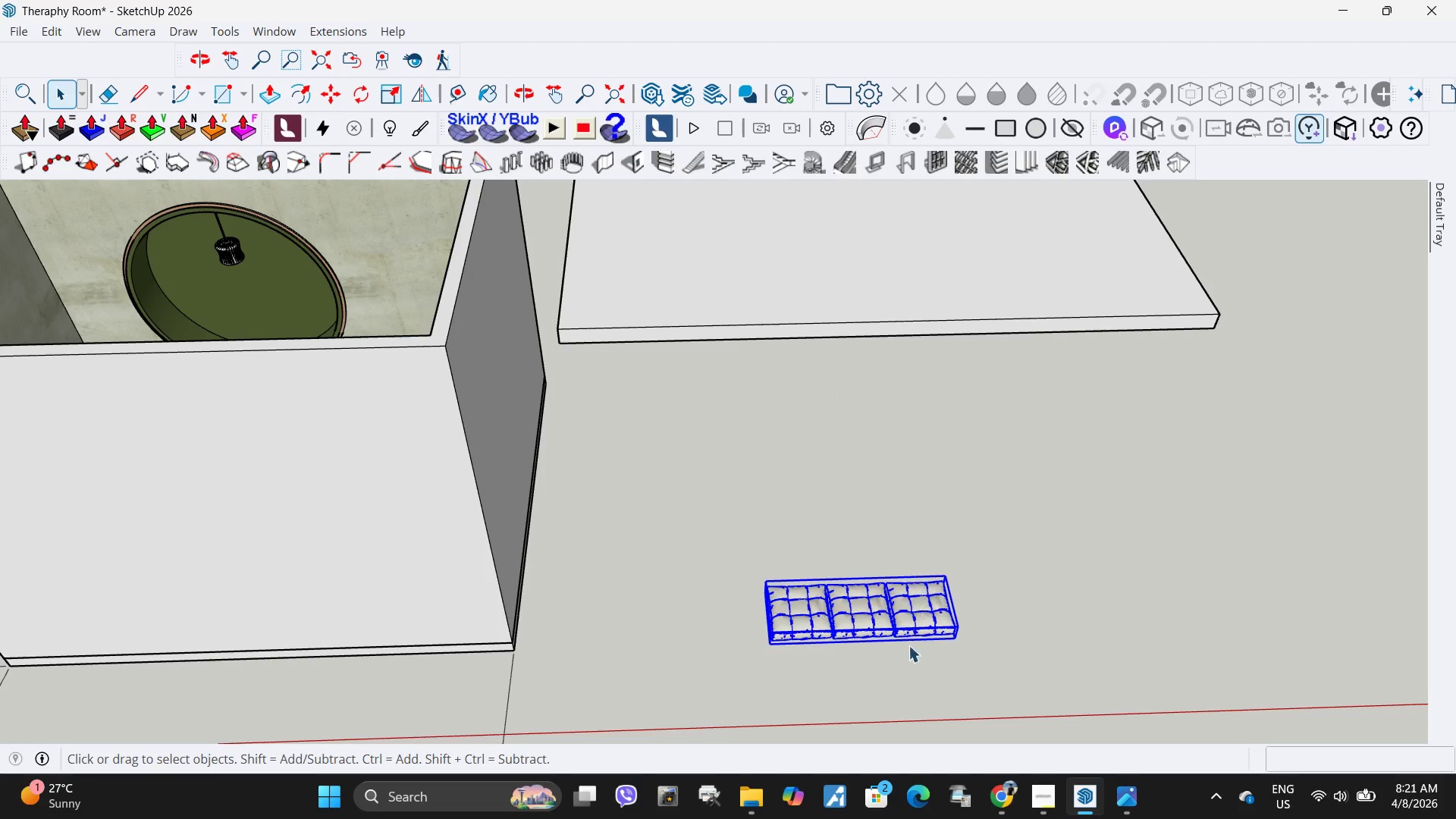 
key(L)
 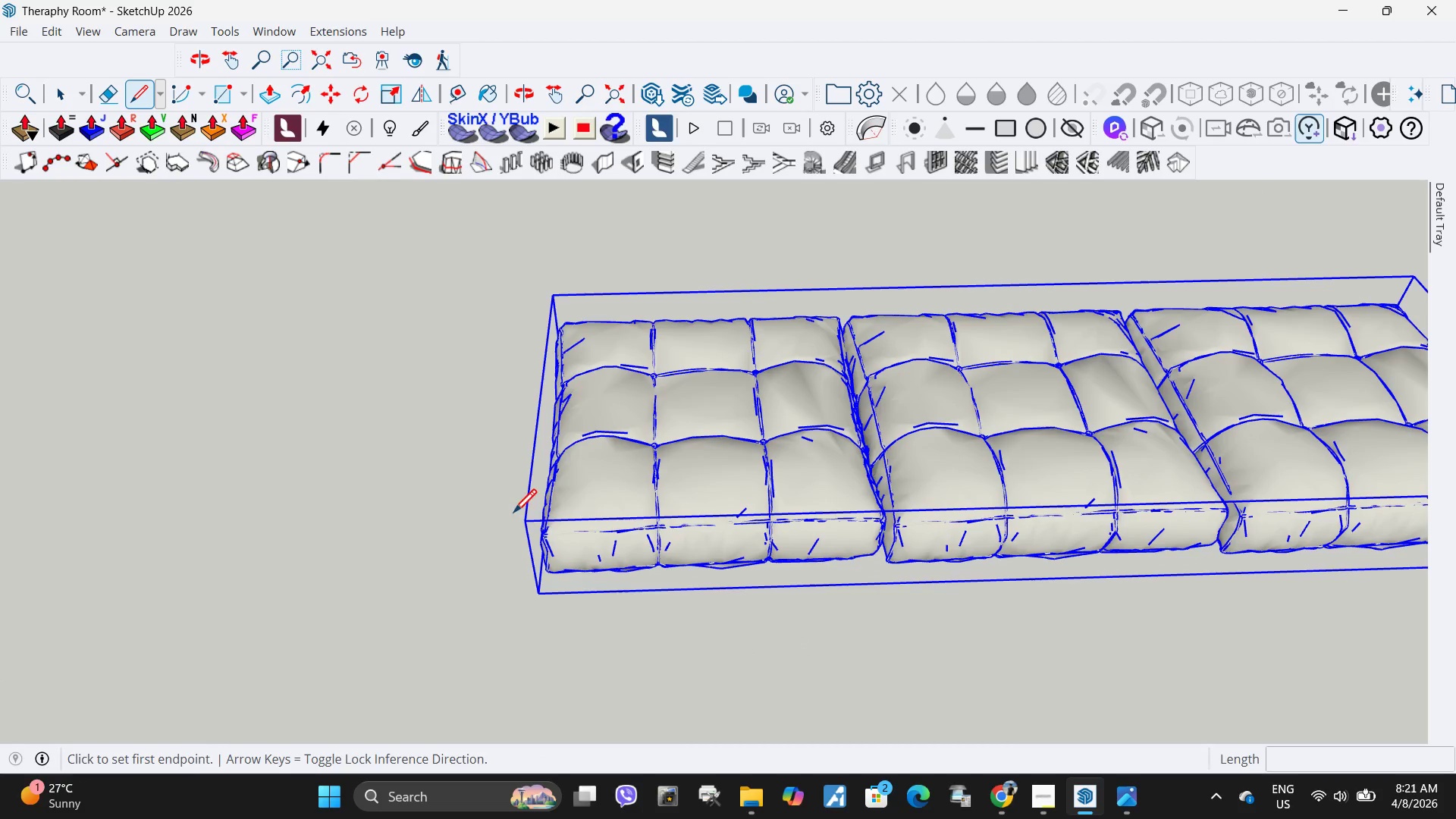 
scroll: coordinate [717, 628], scroll_direction: up, amount: 19.0
 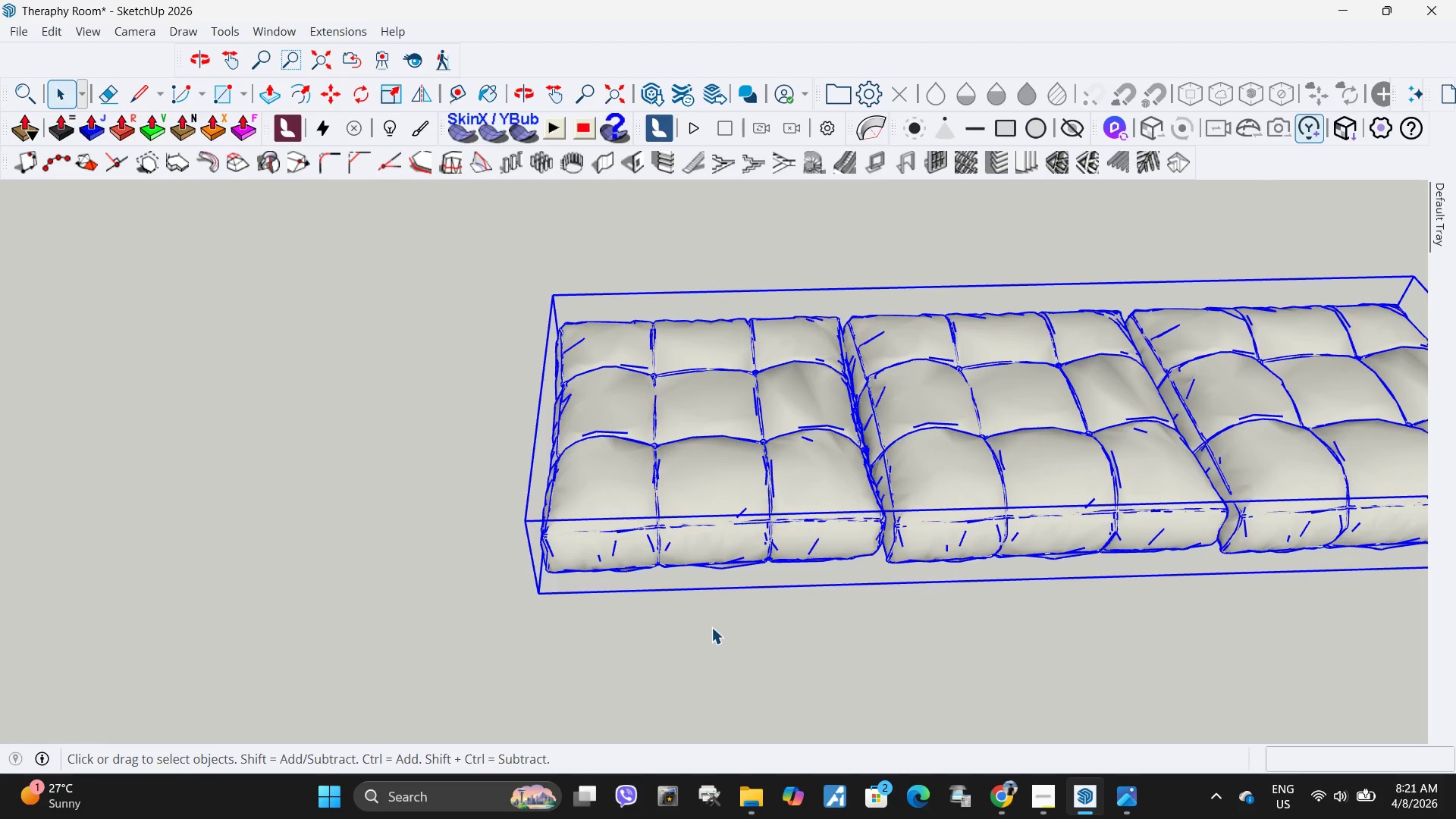 
key(Space)
 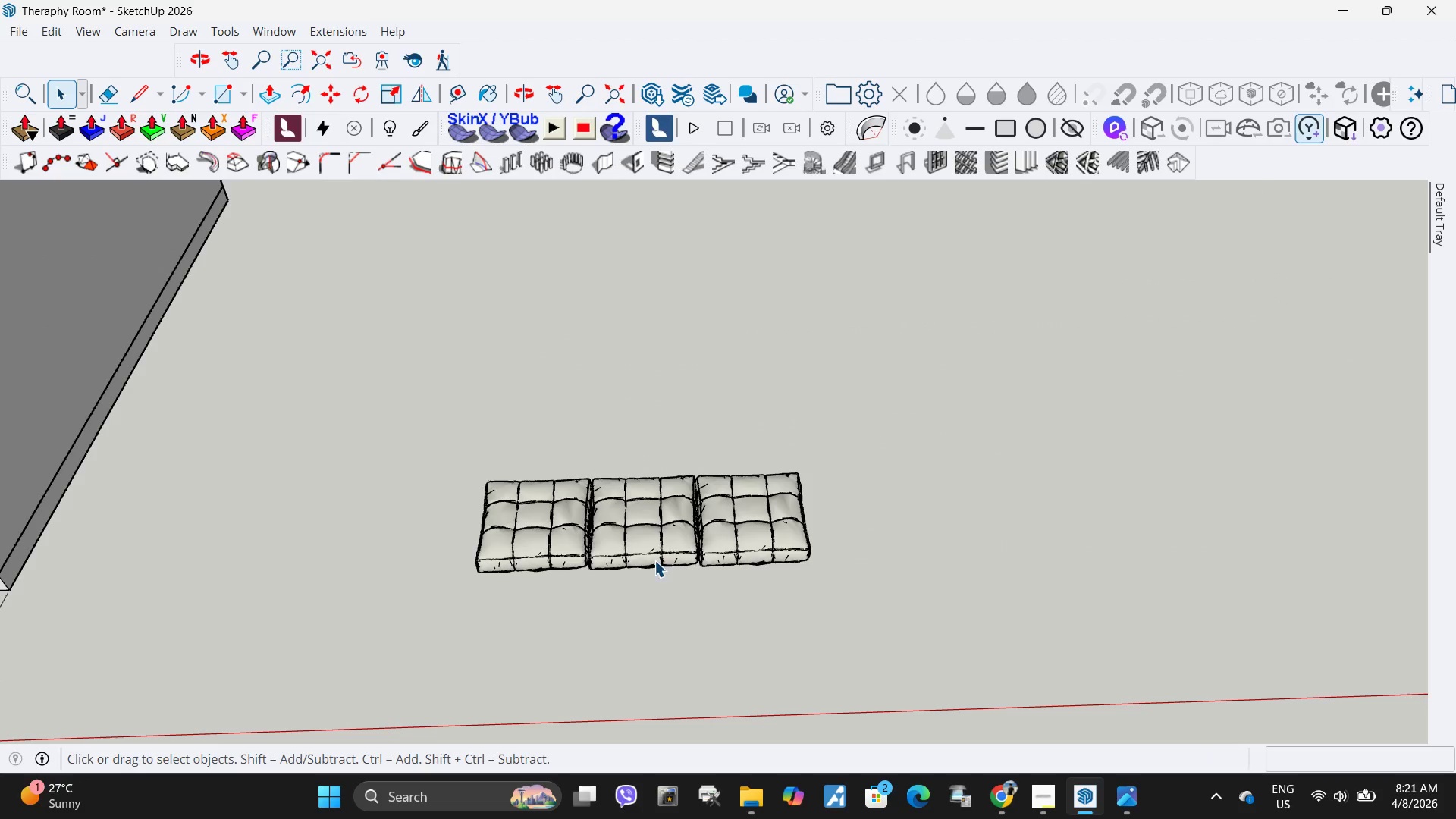 
scroll: coordinate [420, 576], scroll_direction: down, amount: 12.0
 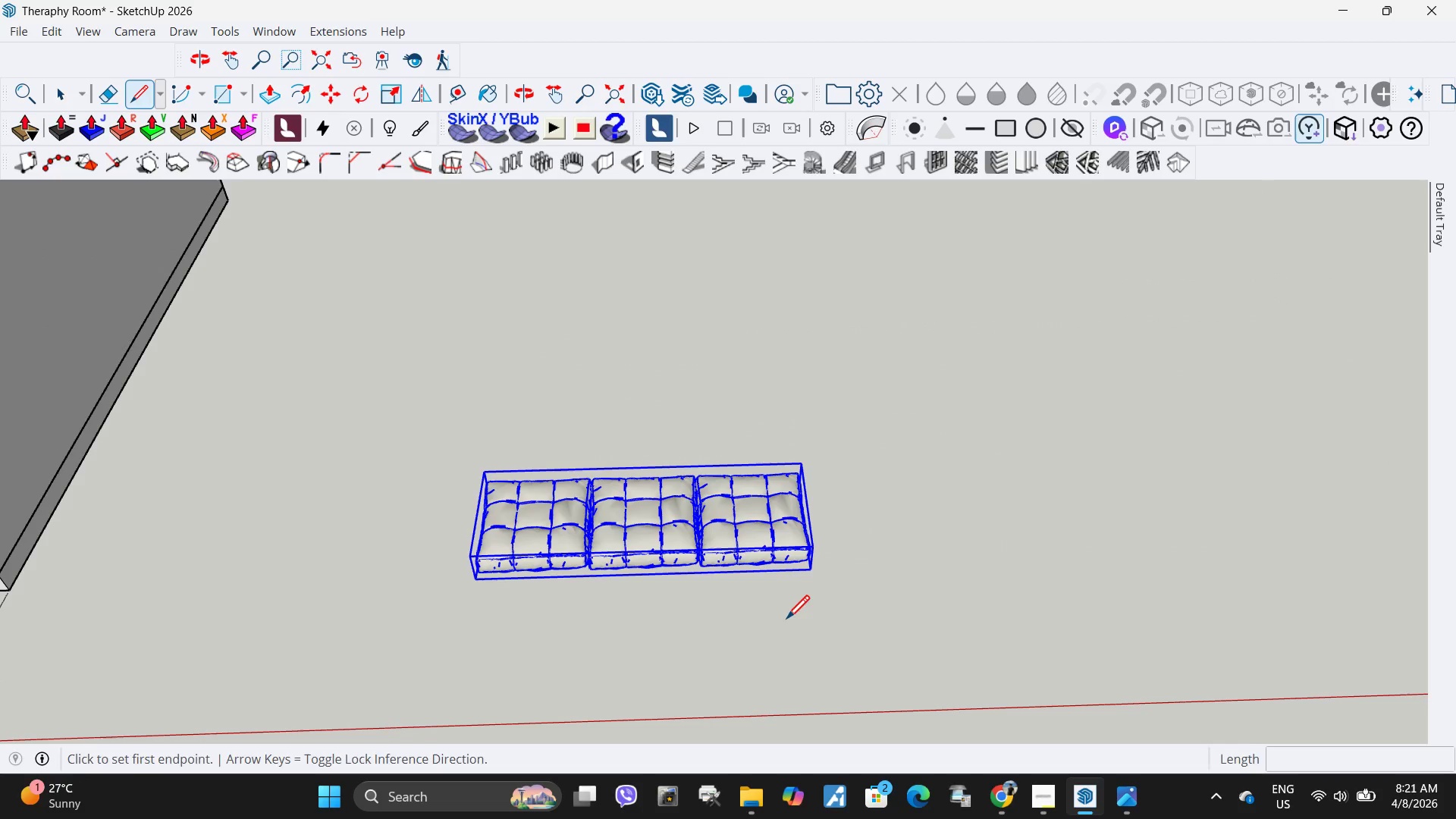 
double_click([620, 548])
 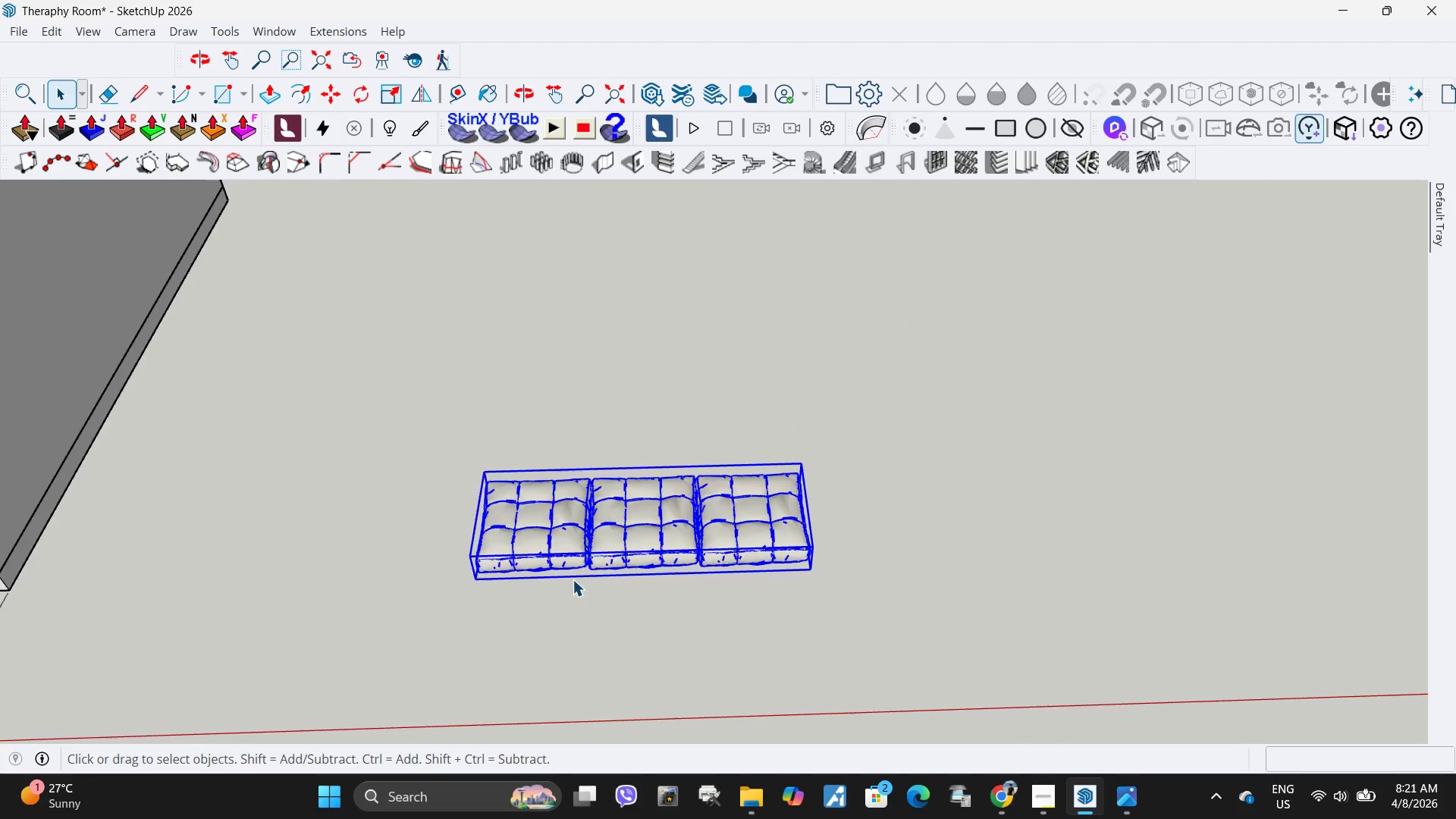 
key(L)
 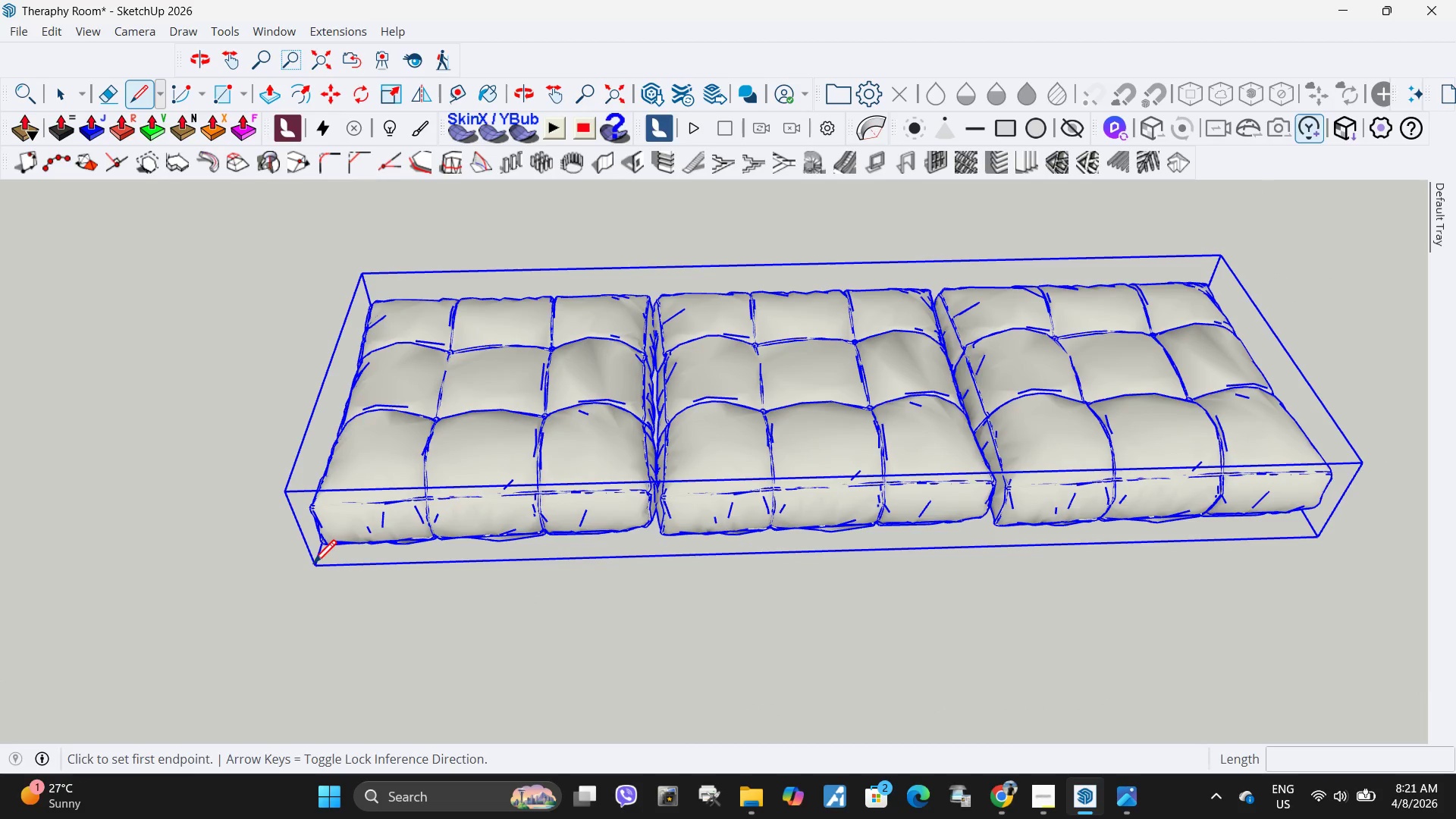 
scroll: coordinate [554, 586], scroll_direction: up, amount: 11.0
 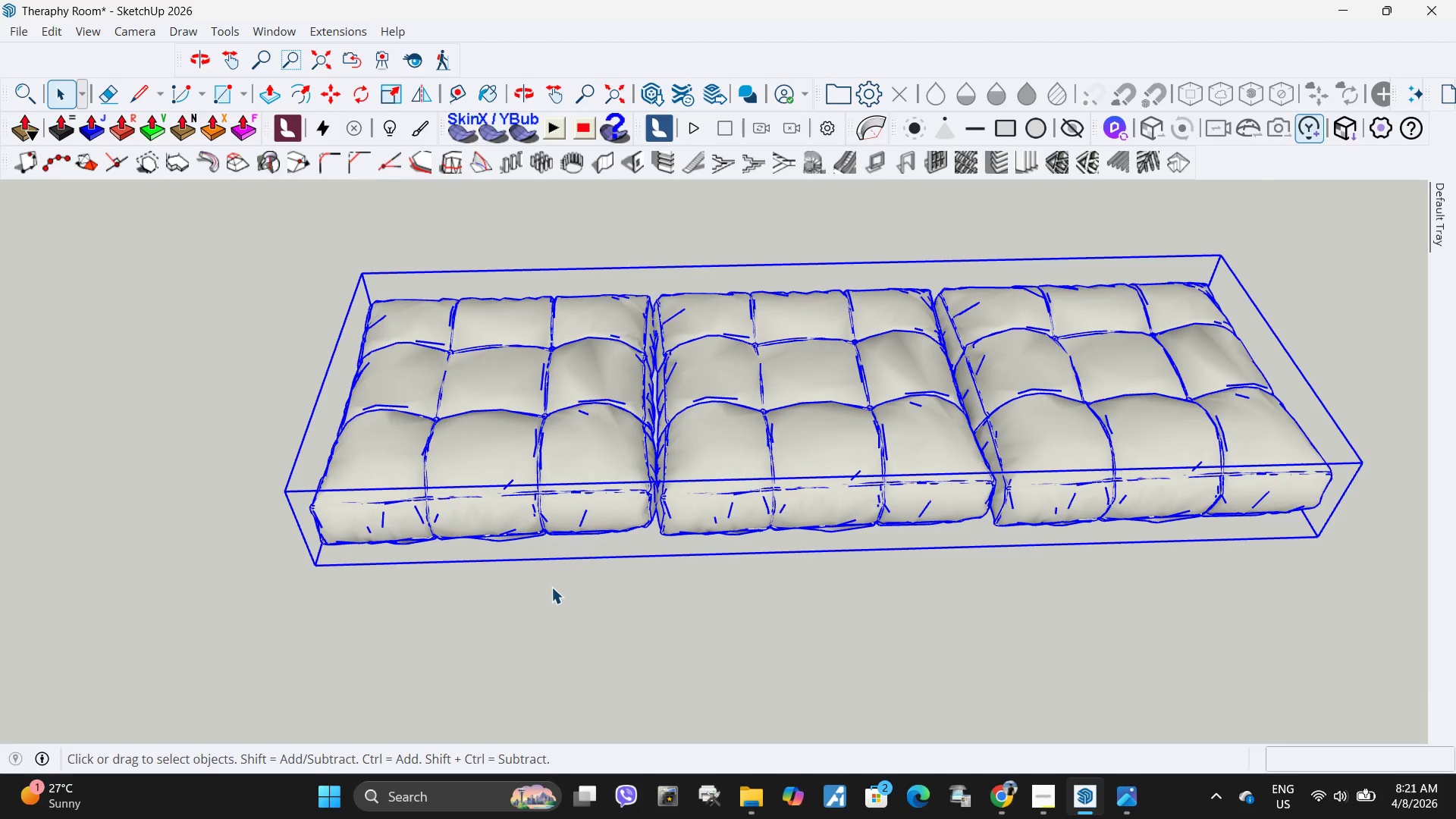 
key(Space)
 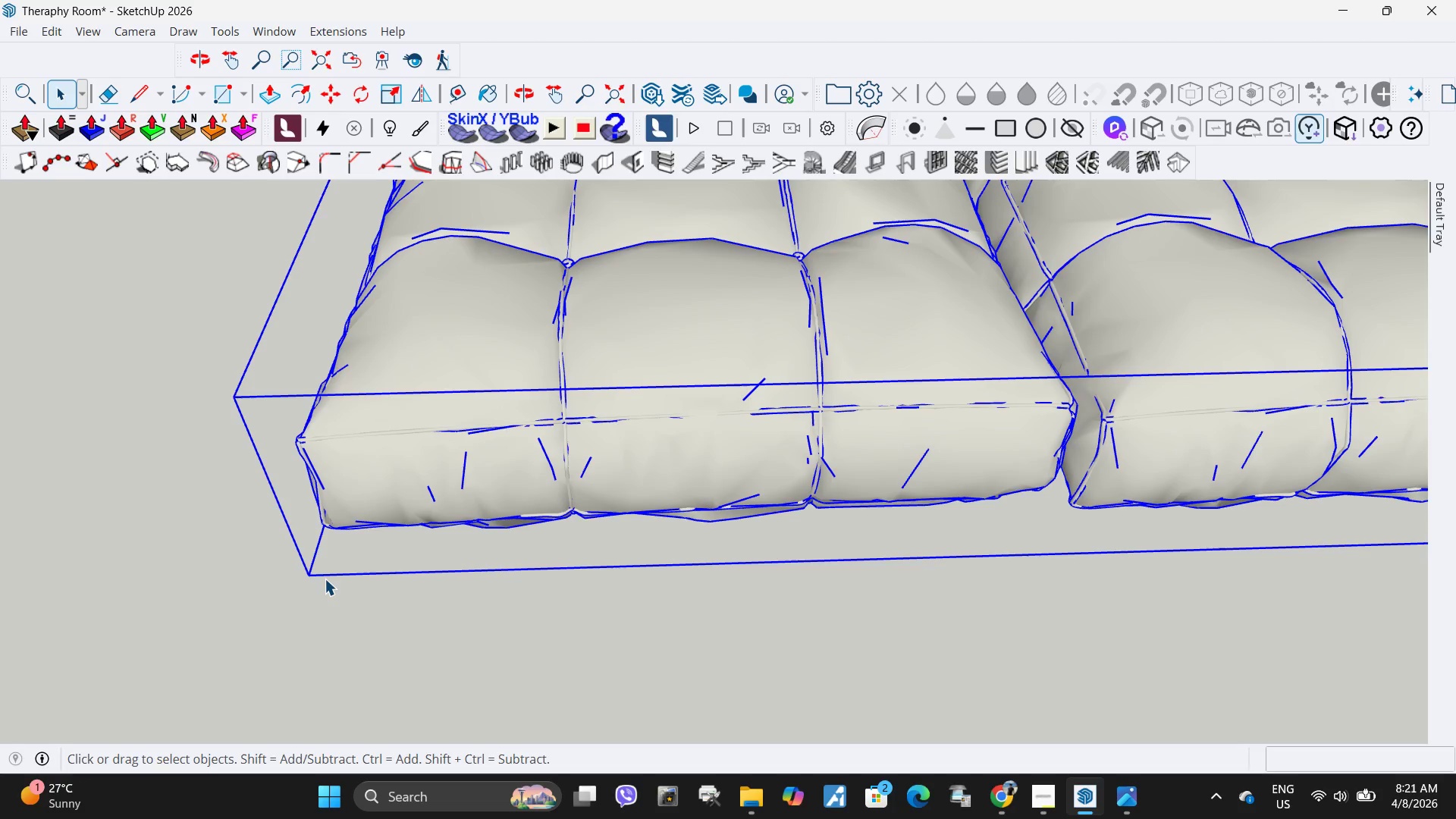 
scroll: coordinate [340, 535], scroll_direction: up, amount: 9.0
 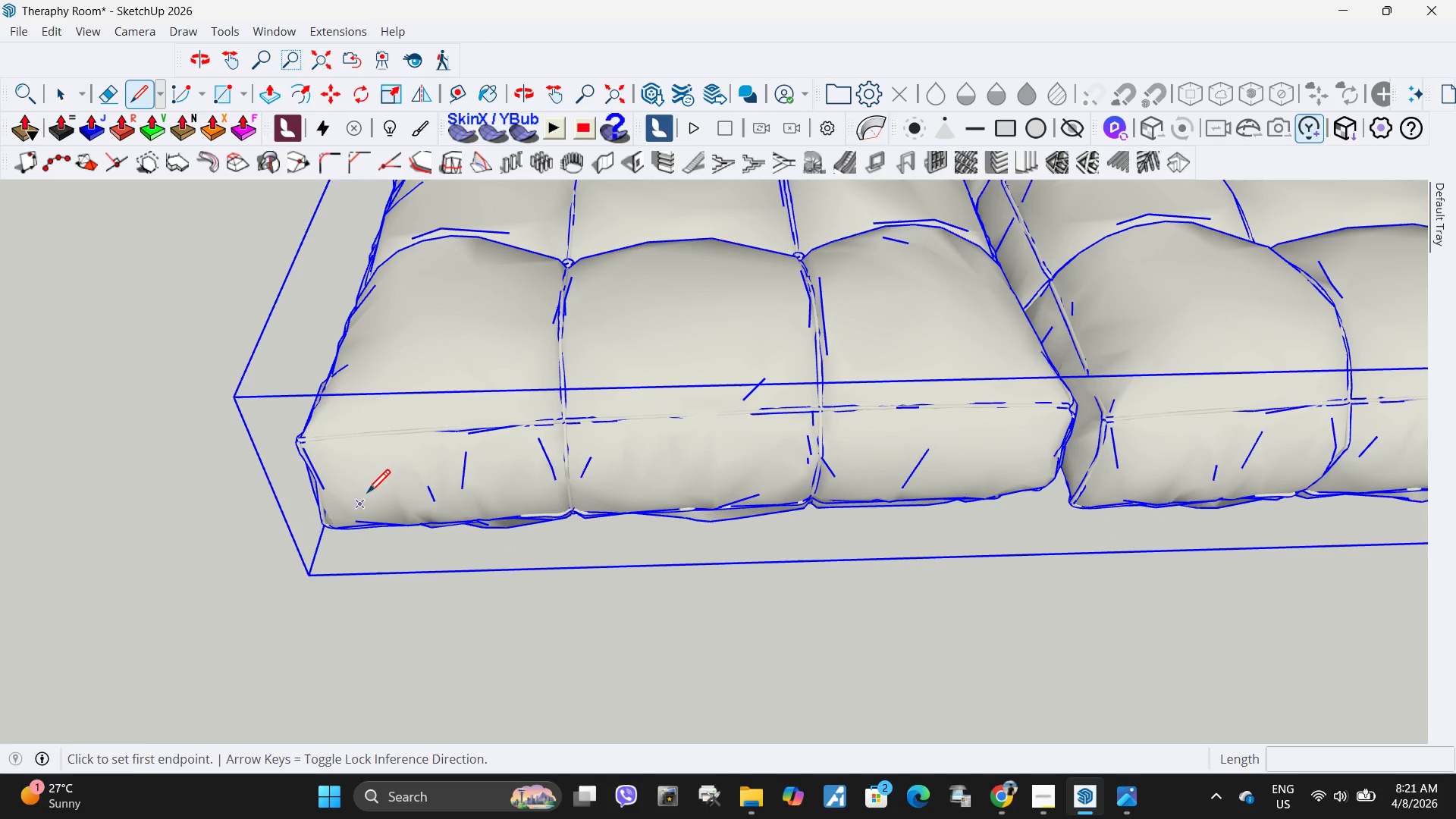 
key(L)
 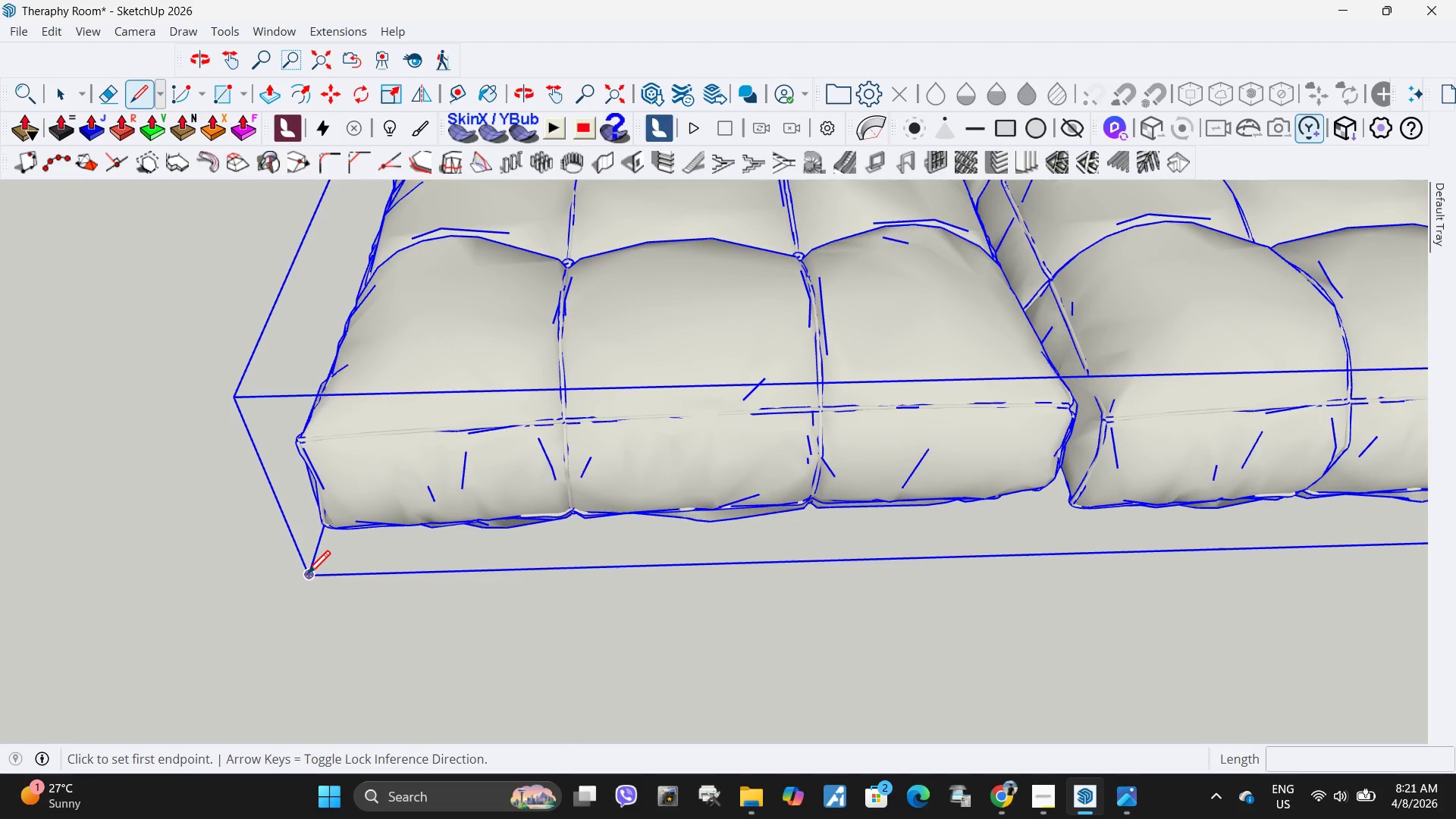 
left_click([307, 576])
 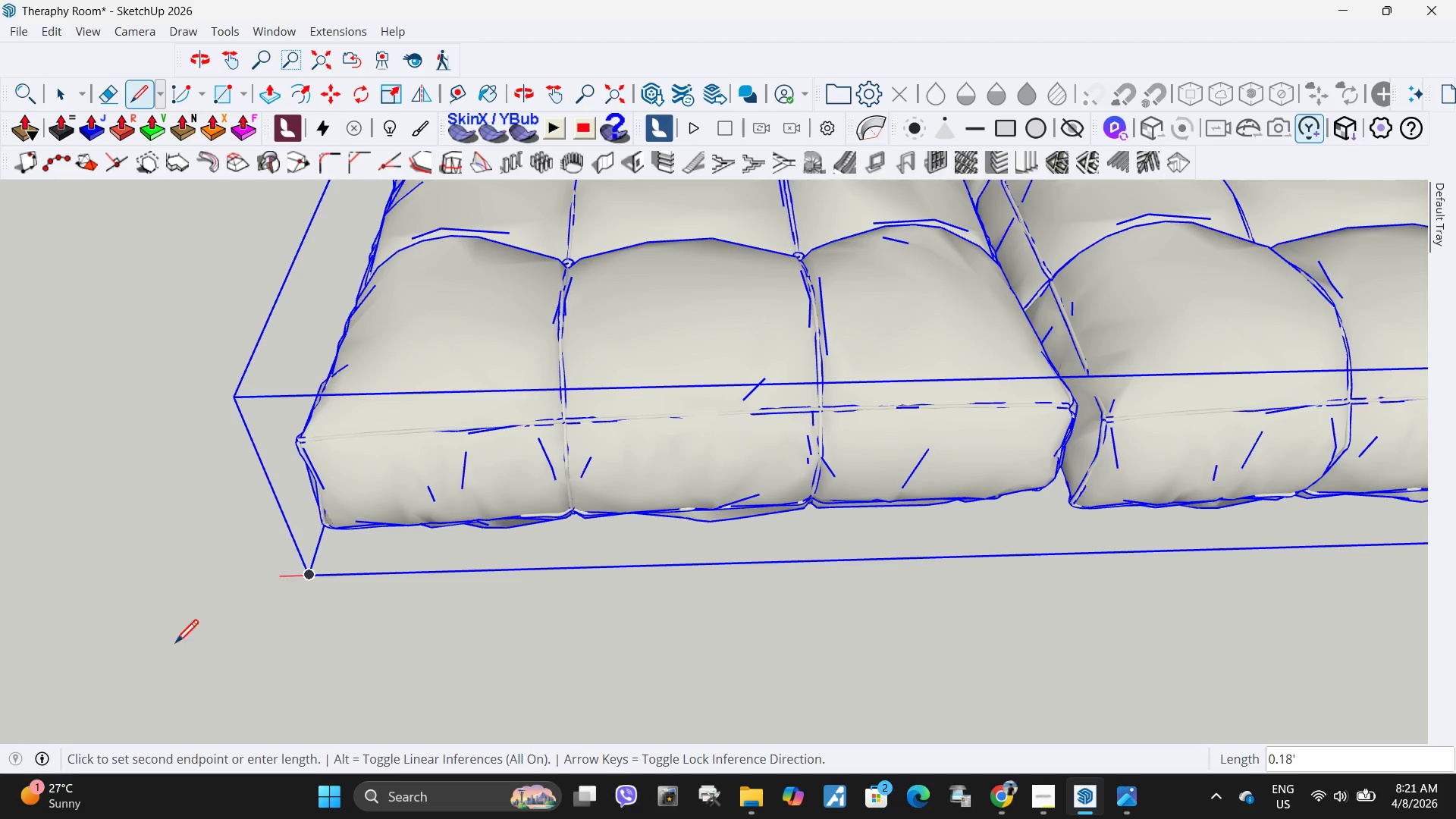 
scroll: coordinate [174, 650], scroll_direction: down, amount: 13.0
 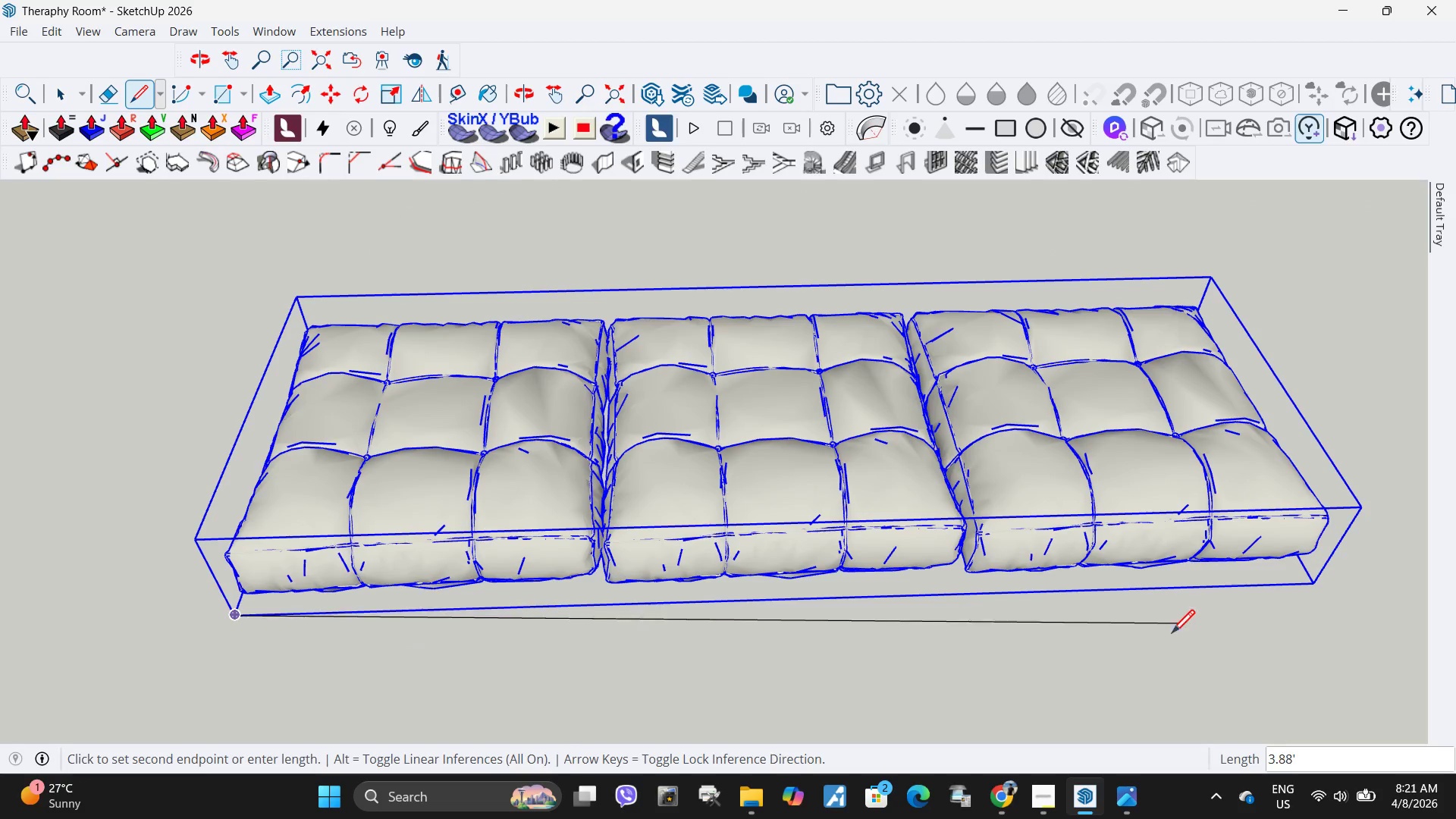 
scroll: coordinate [888, 514], scroll_direction: none, amount: 0.0
 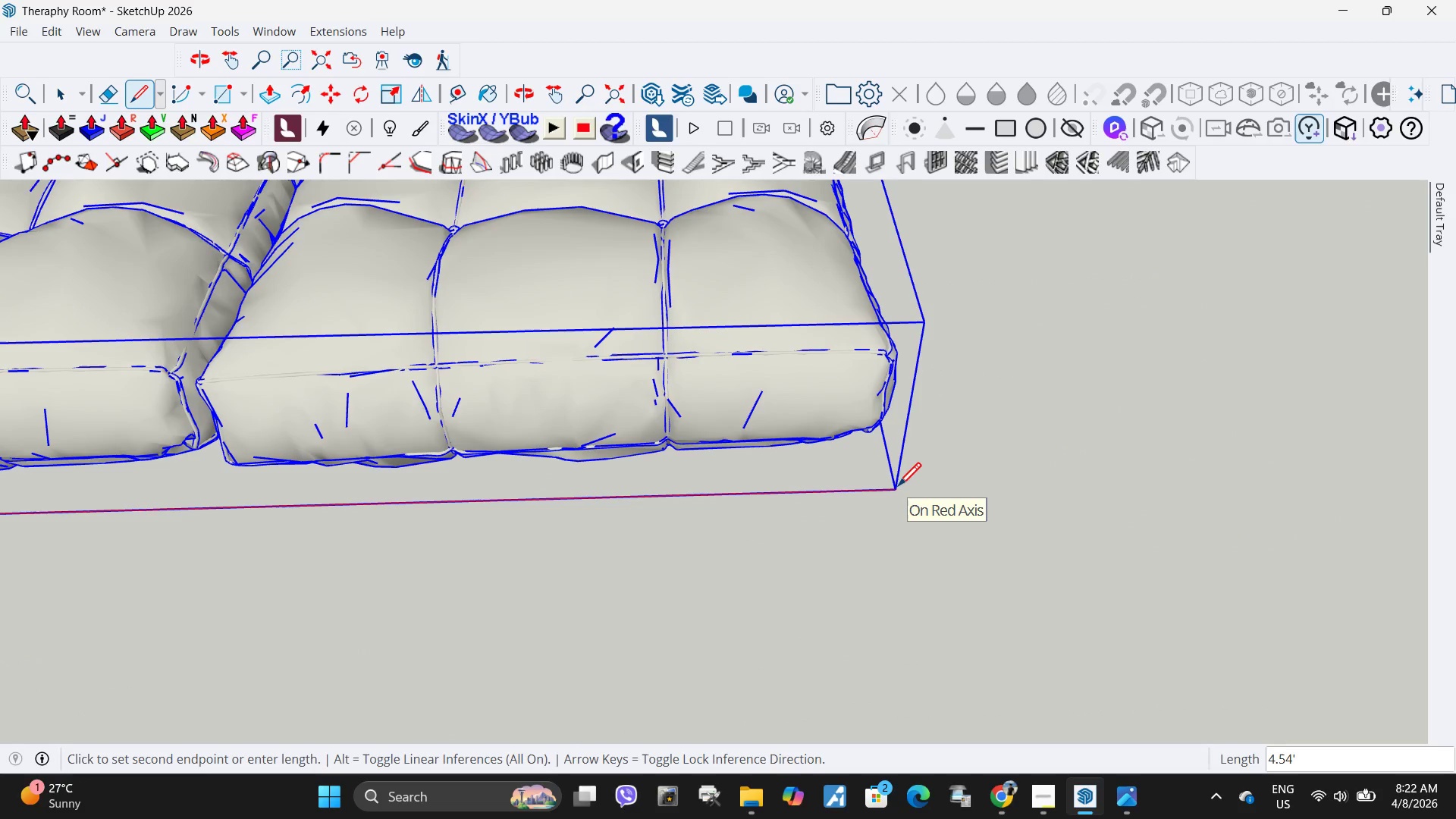 
left_click([898, 488])
 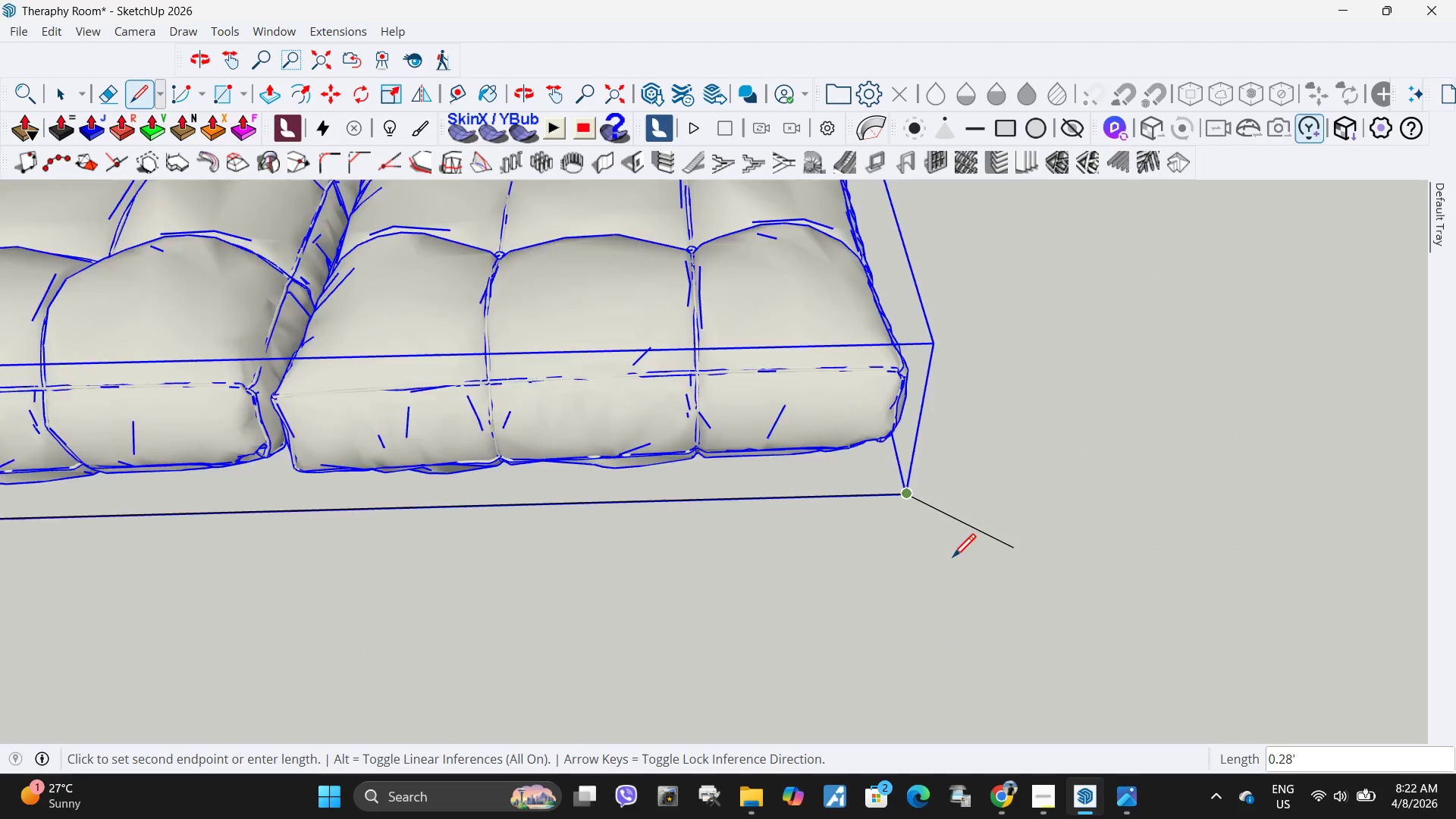 
key(Space)
 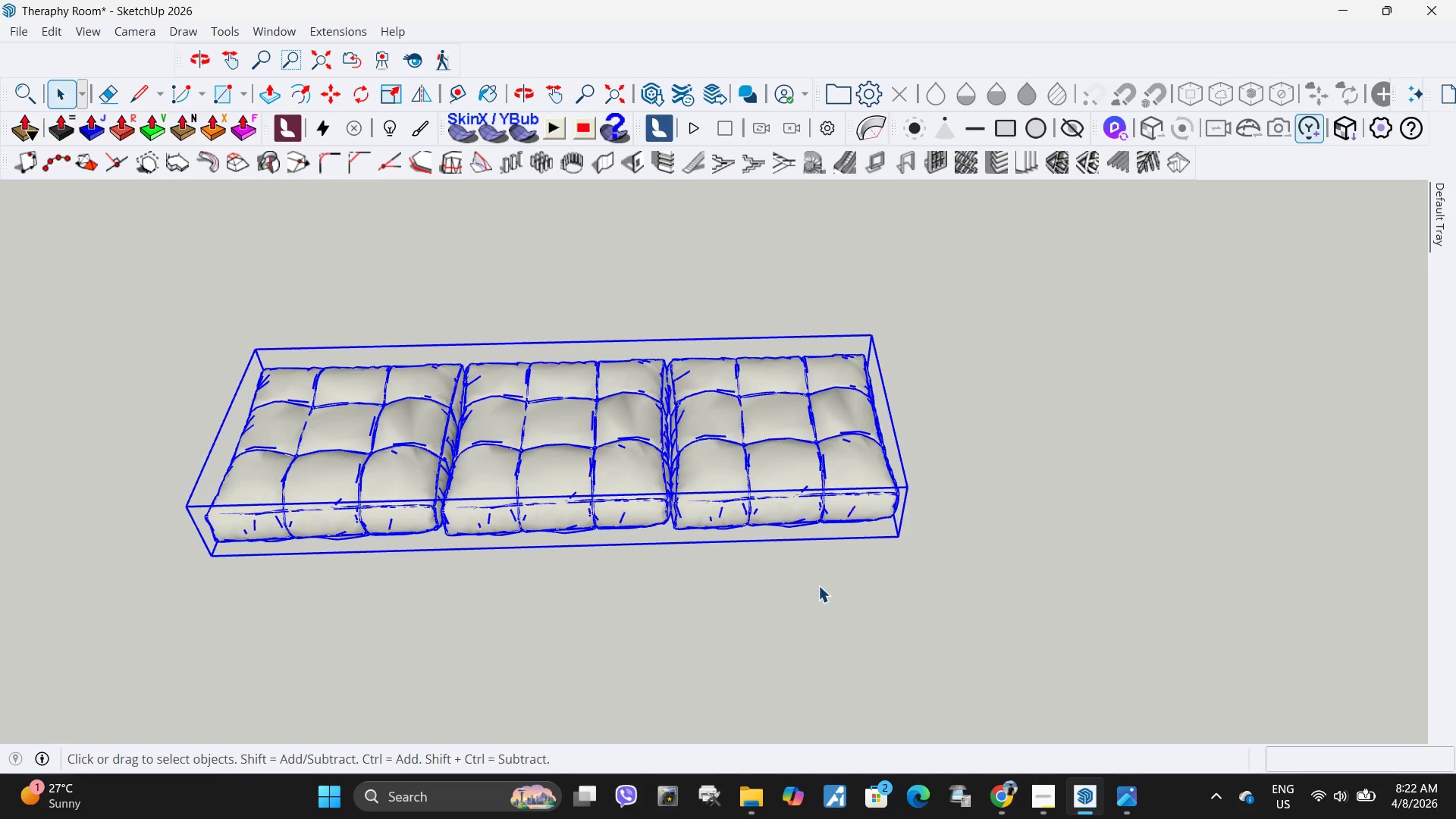 
left_click([818, 585])
 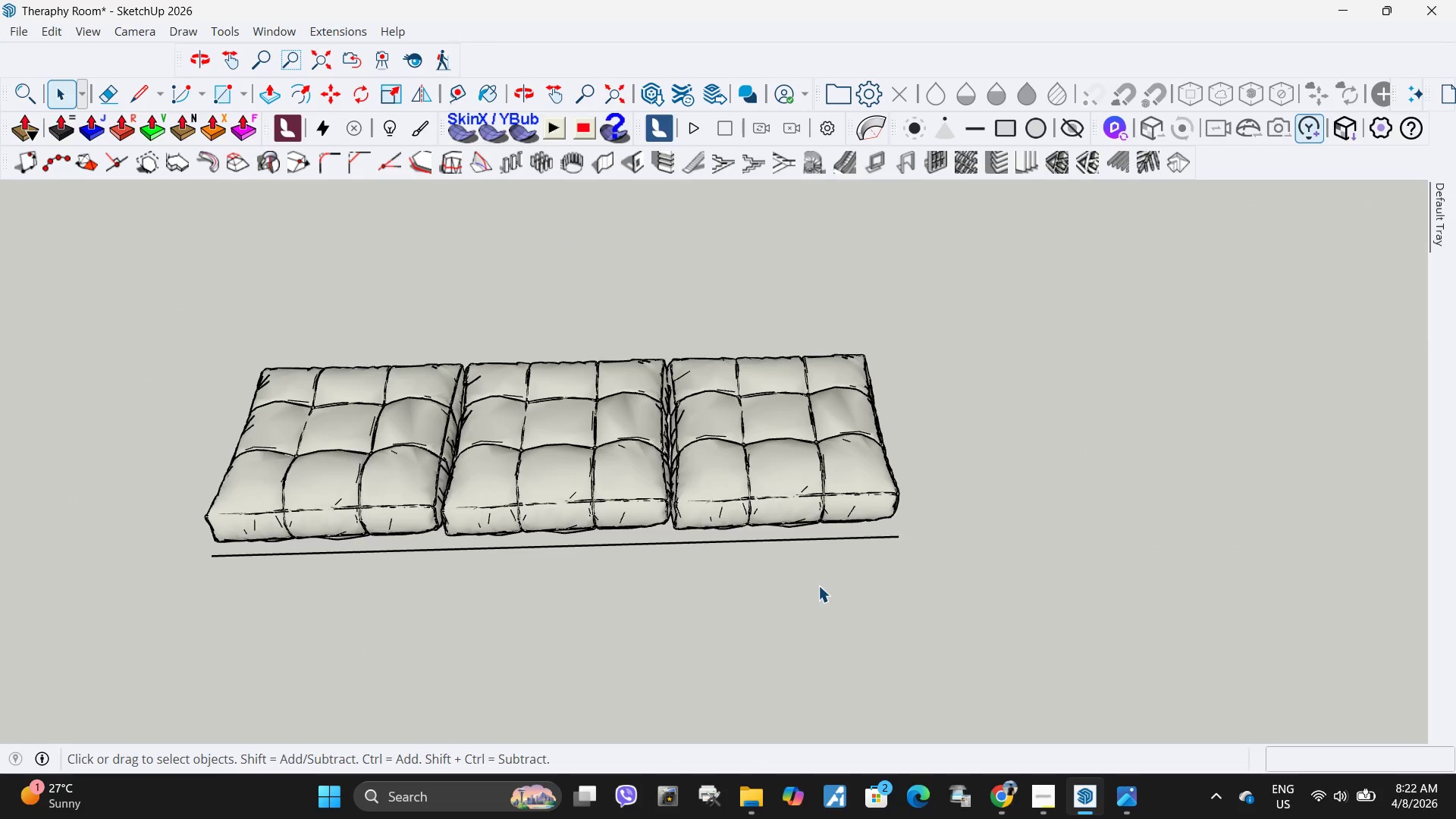 
scroll: coordinate [823, 564], scroll_direction: down, amount: 13.0
 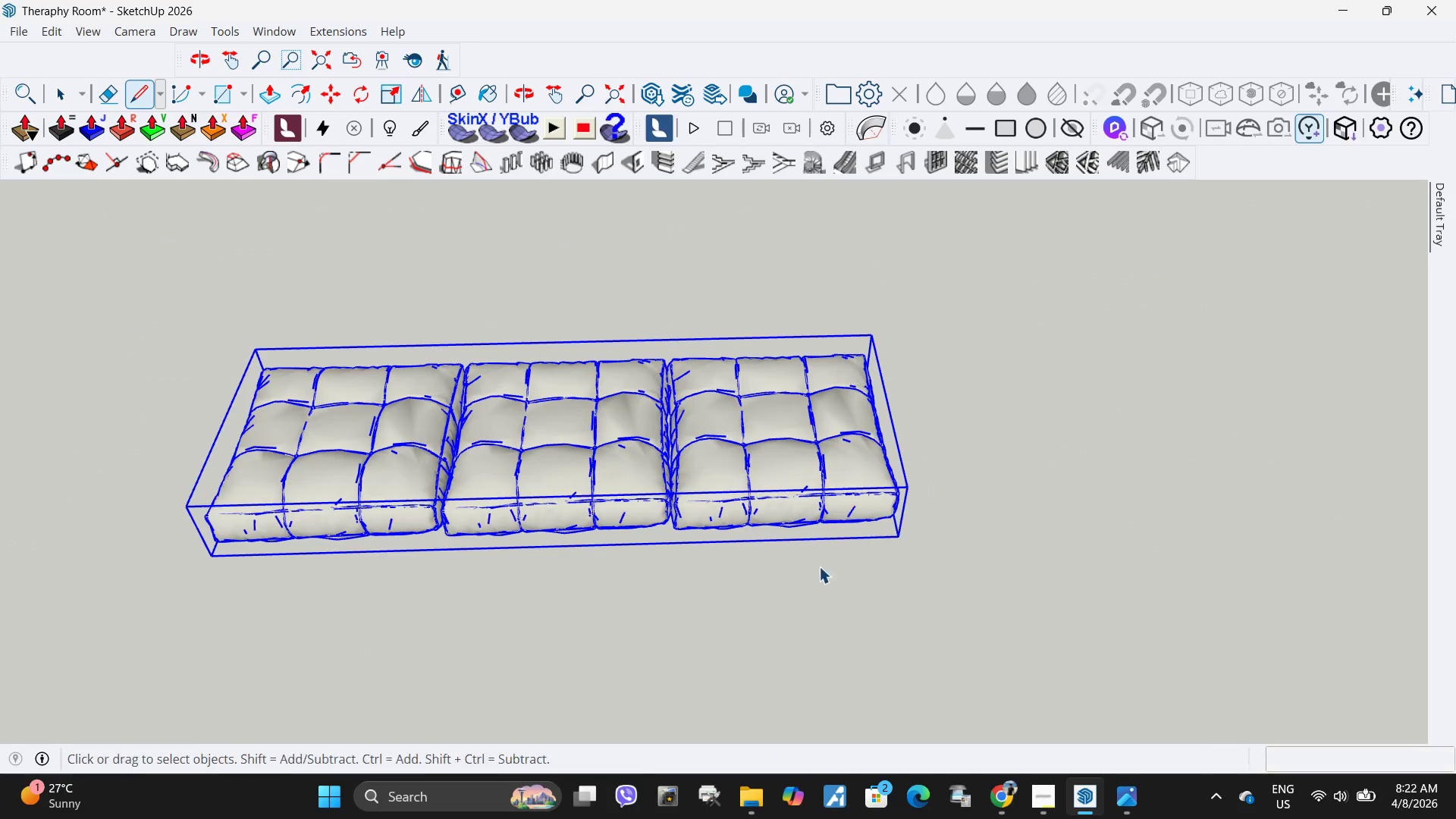 
double_click([413, 475])
 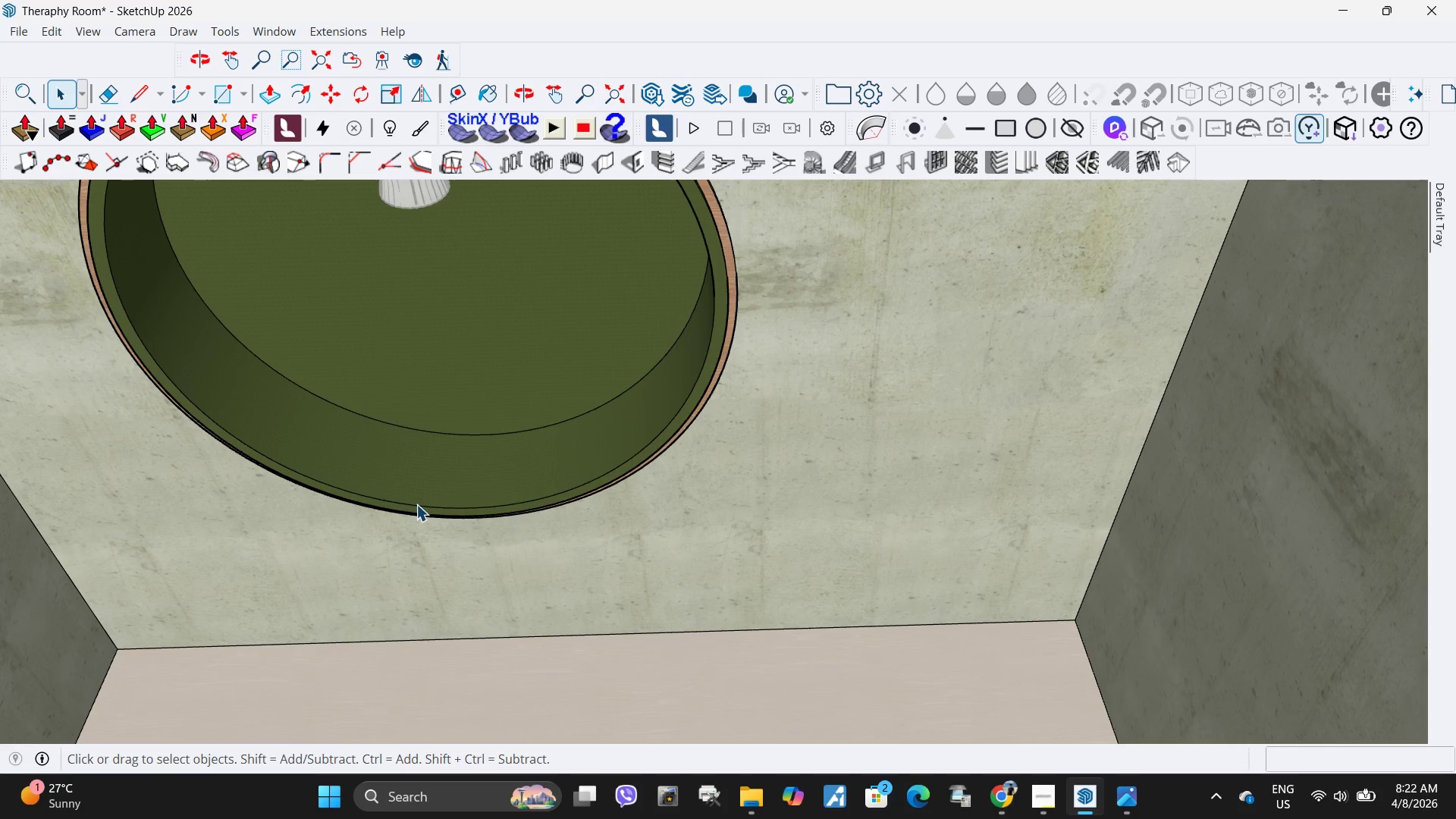 
scroll: coordinate [409, 457], scroll_direction: down, amount: 8.0
 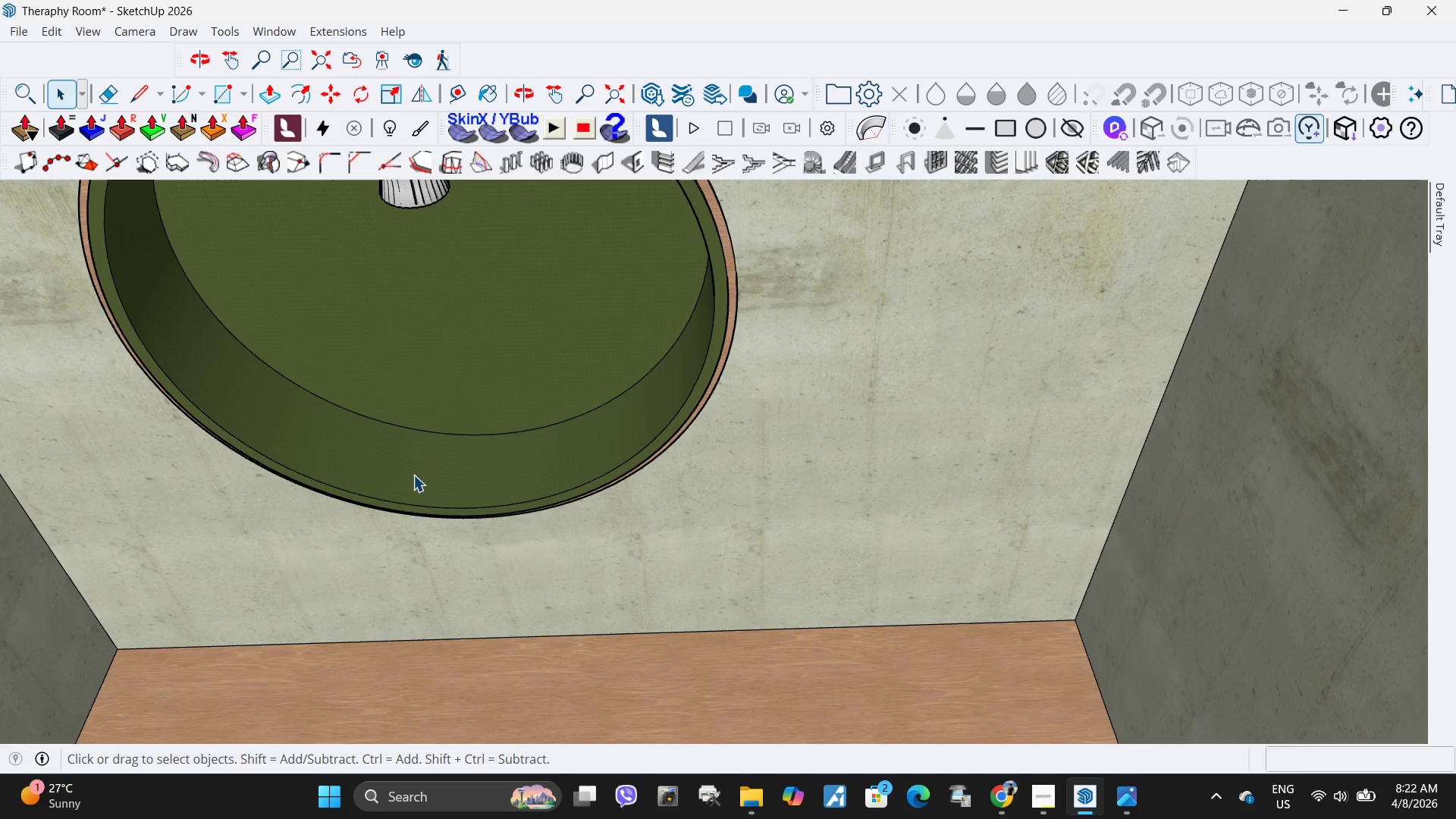 
left_click([416, 504])
 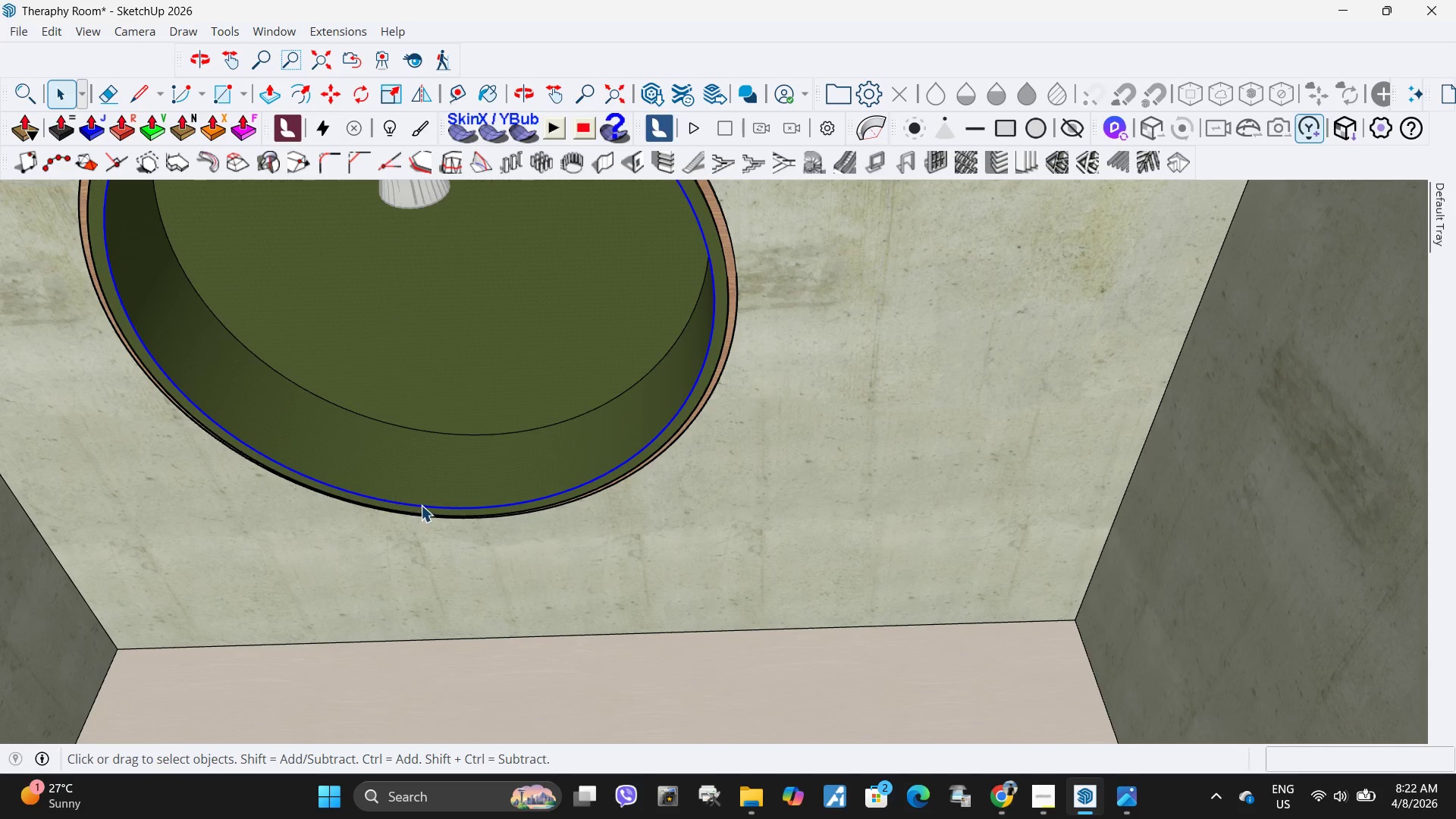 
left_click([421, 505])
 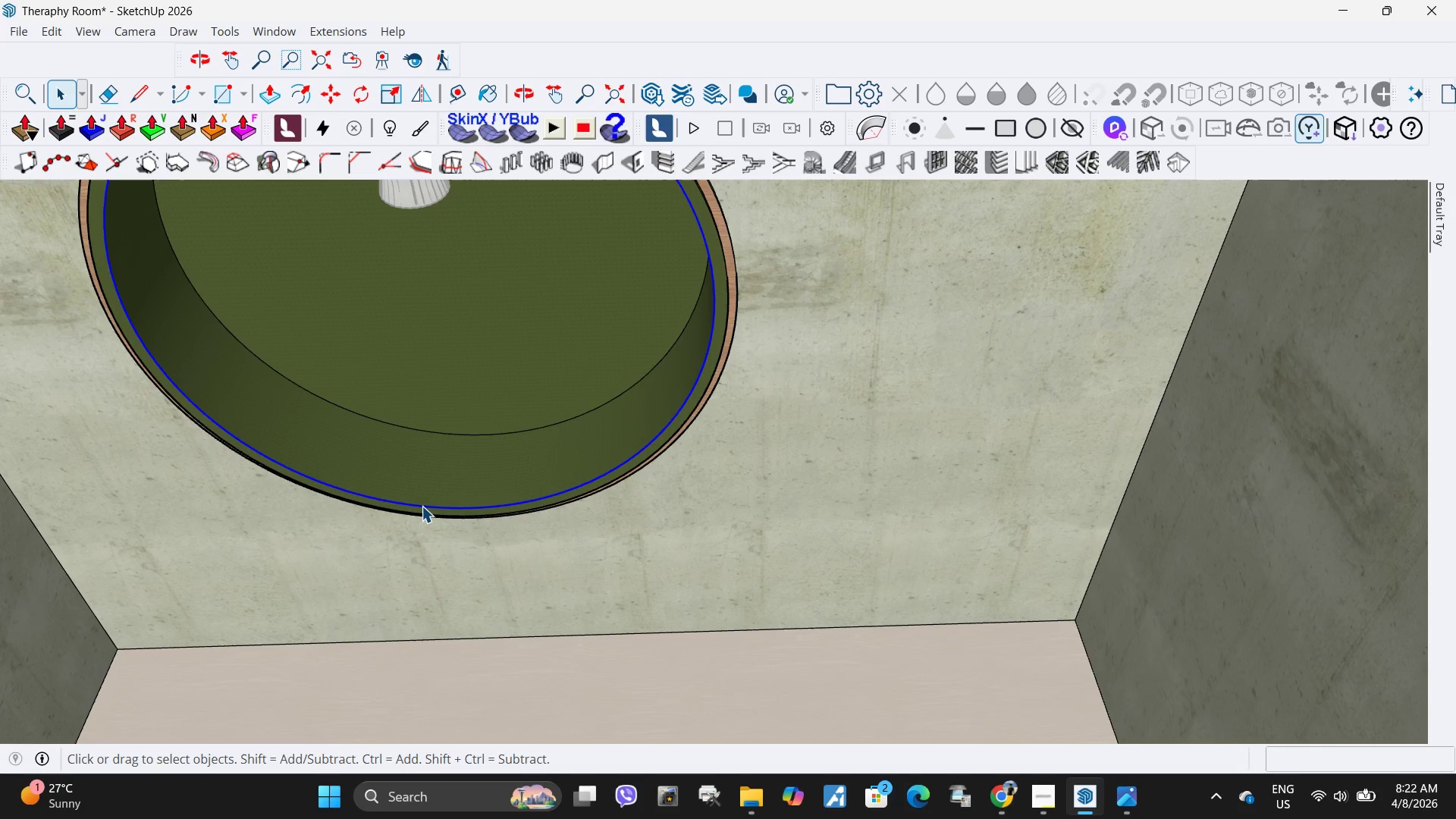 
key(Control+C)
 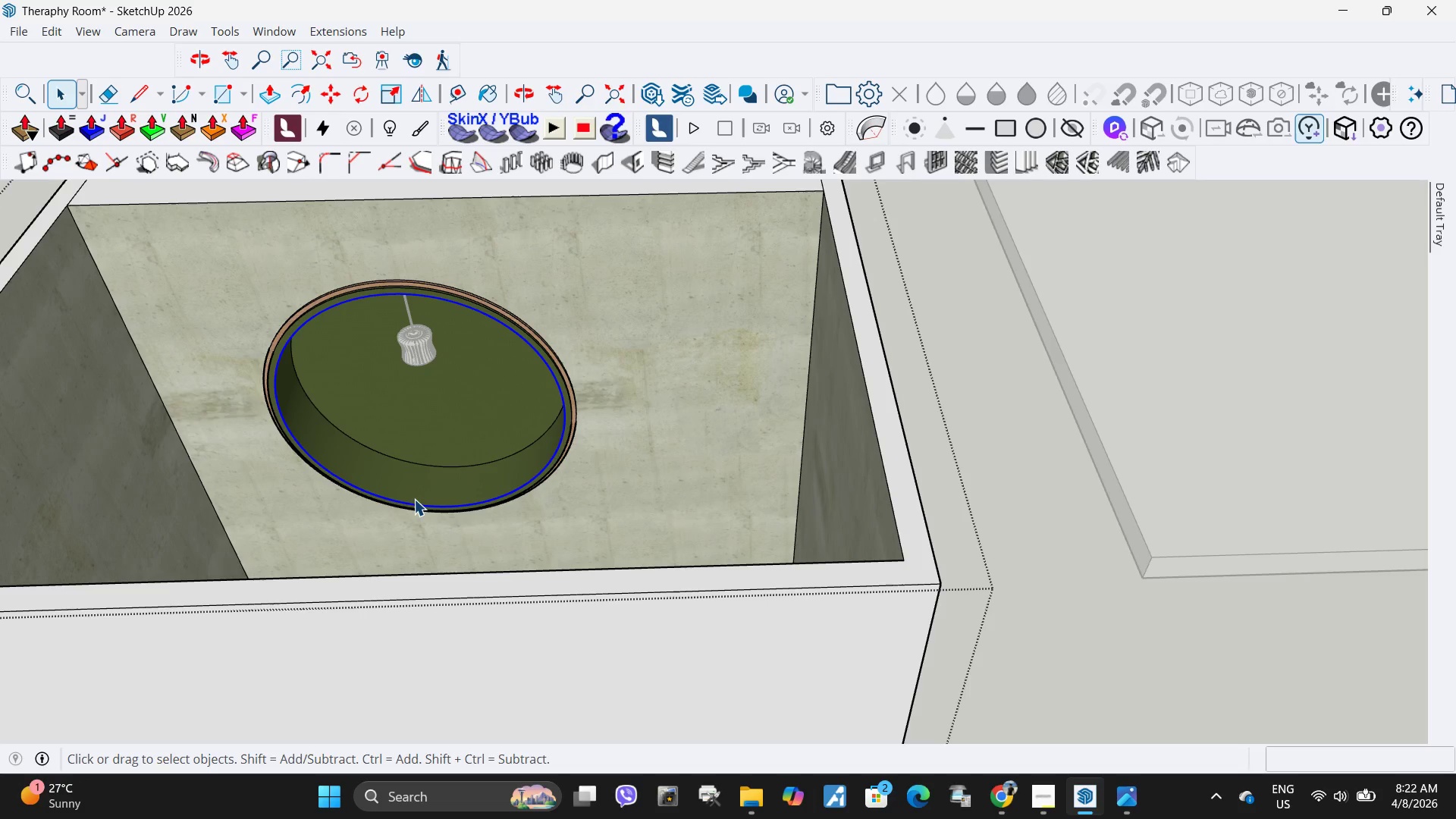 
left_click([702, 551])
 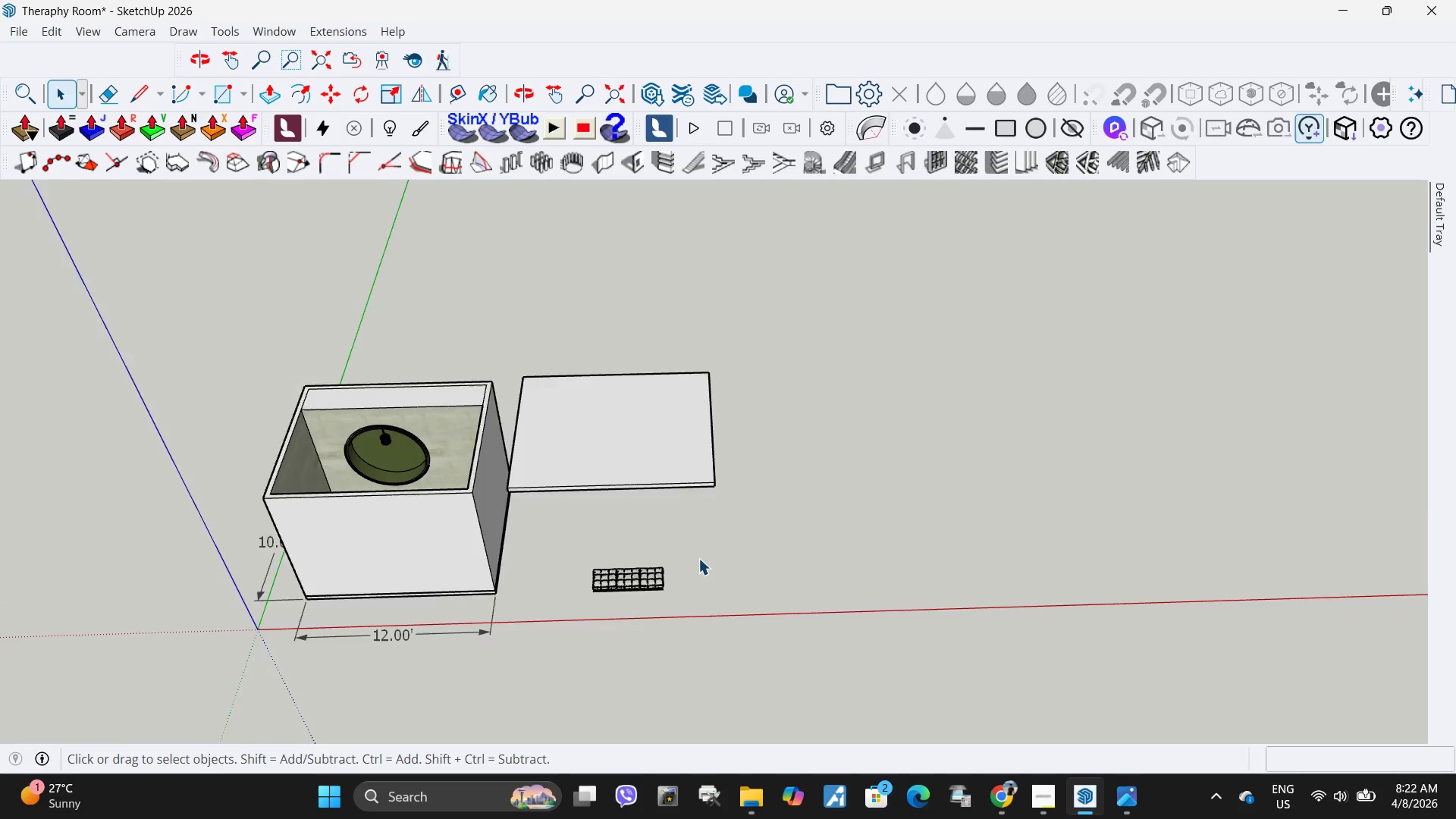 
scroll: coordinate [513, 516], scroll_direction: down, amount: 21.0
 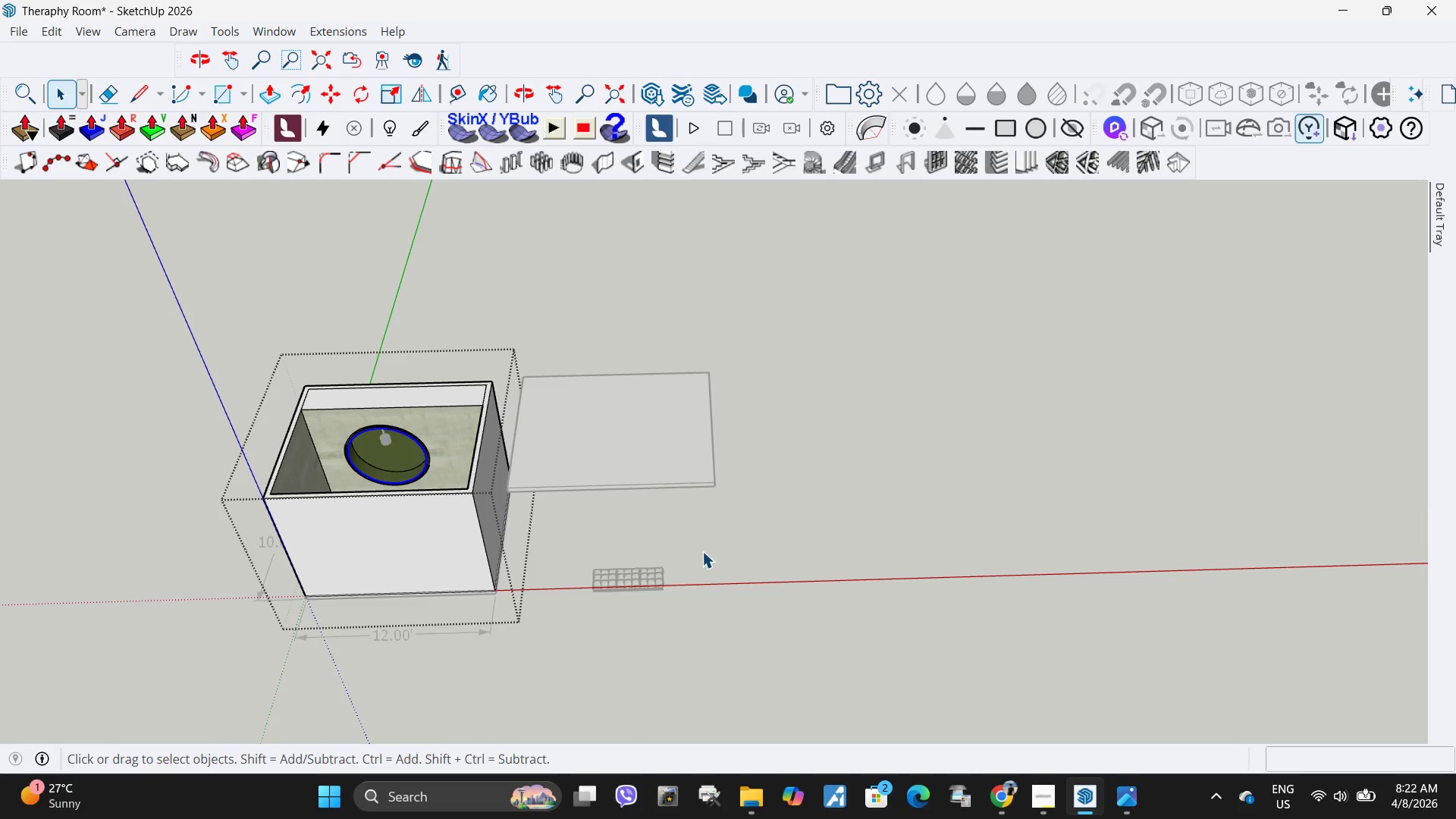 
key(Control+ControlLeft)
 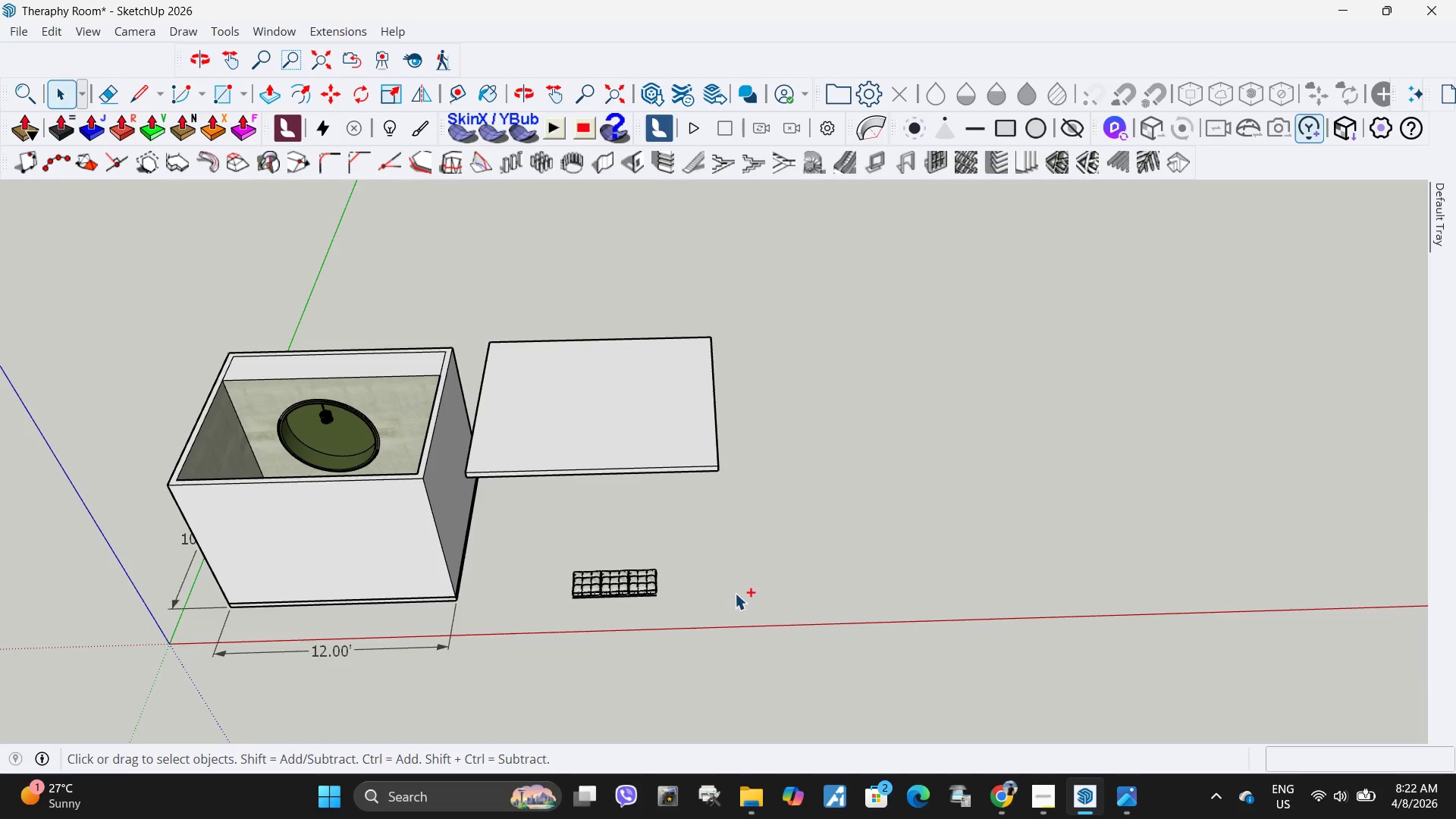 
key(Control+V)
 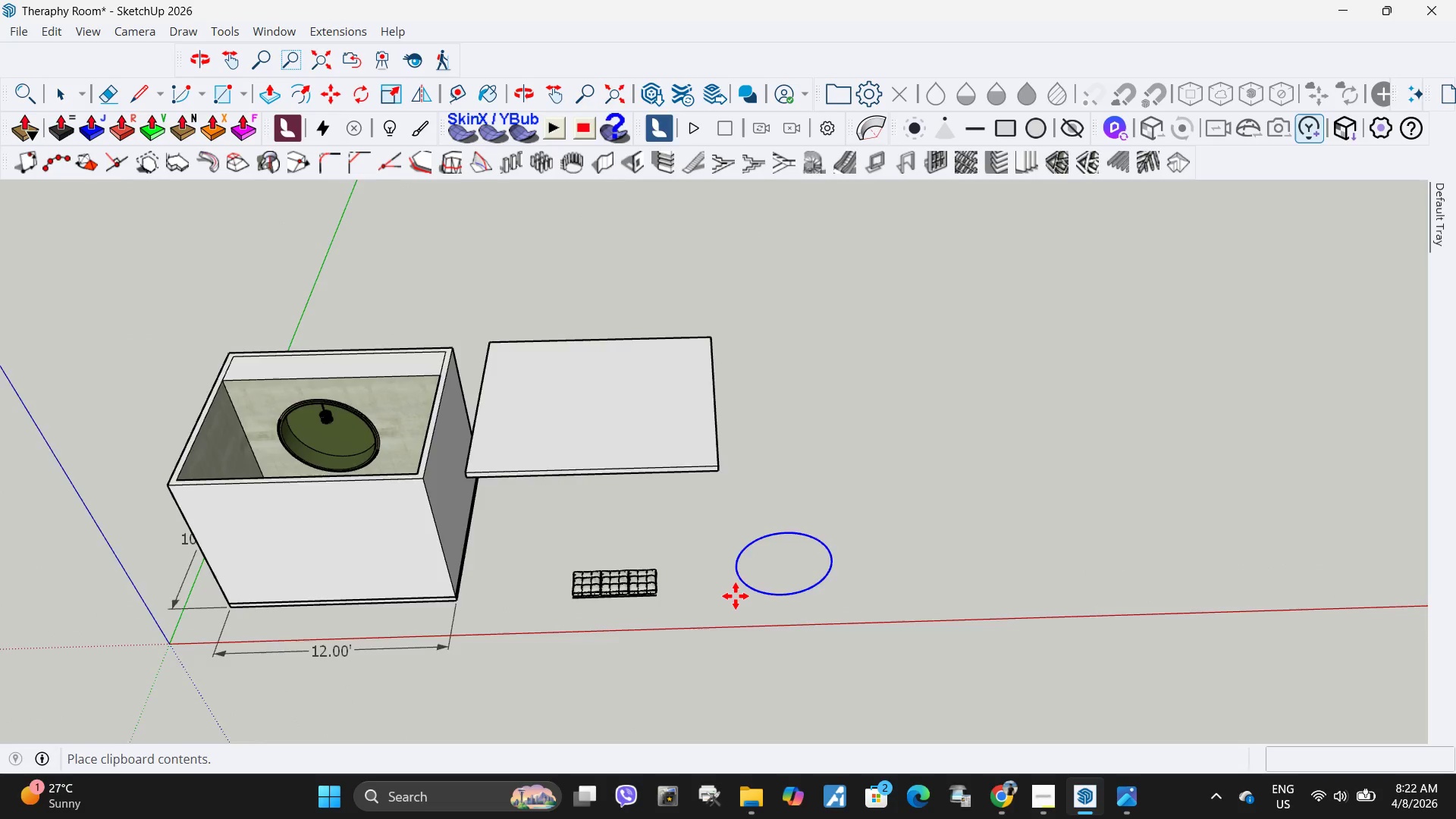 
scroll: coordinate [736, 596], scroll_direction: up, amount: 8.0
 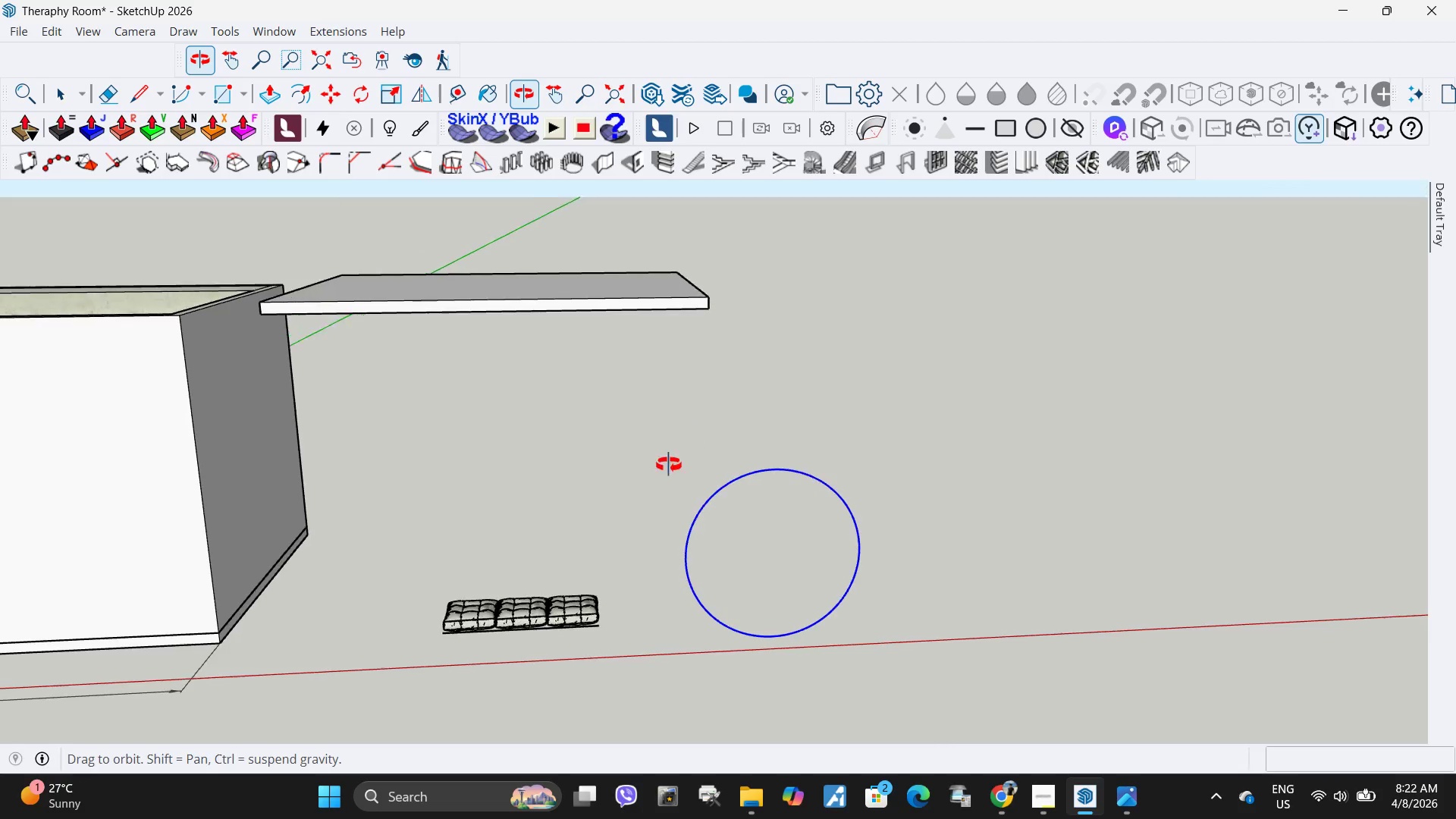 
scroll: coordinate [709, 562], scroll_direction: down, amount: 1.0
 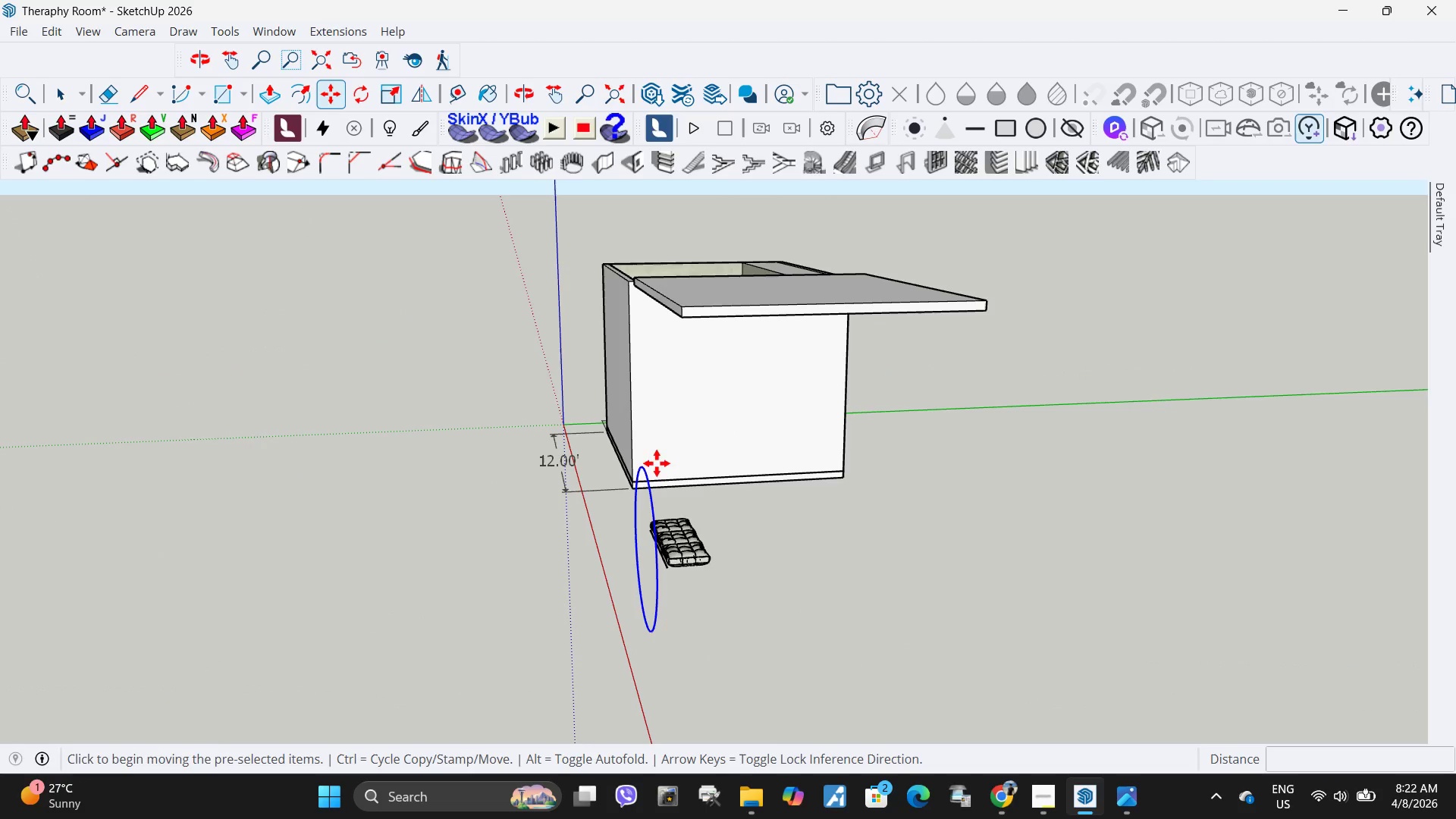 
key(Q)
 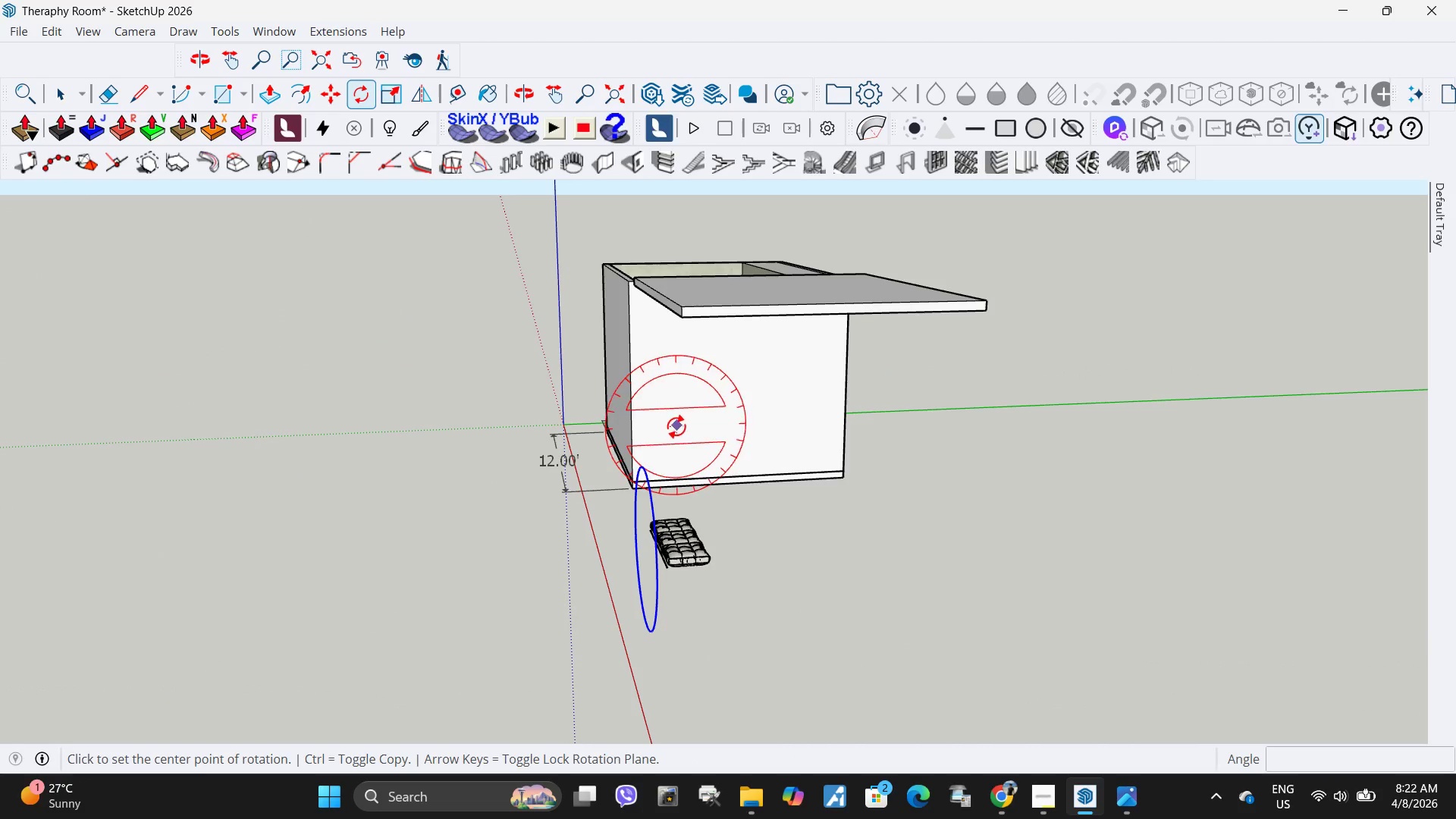 
left_click([676, 426])
 